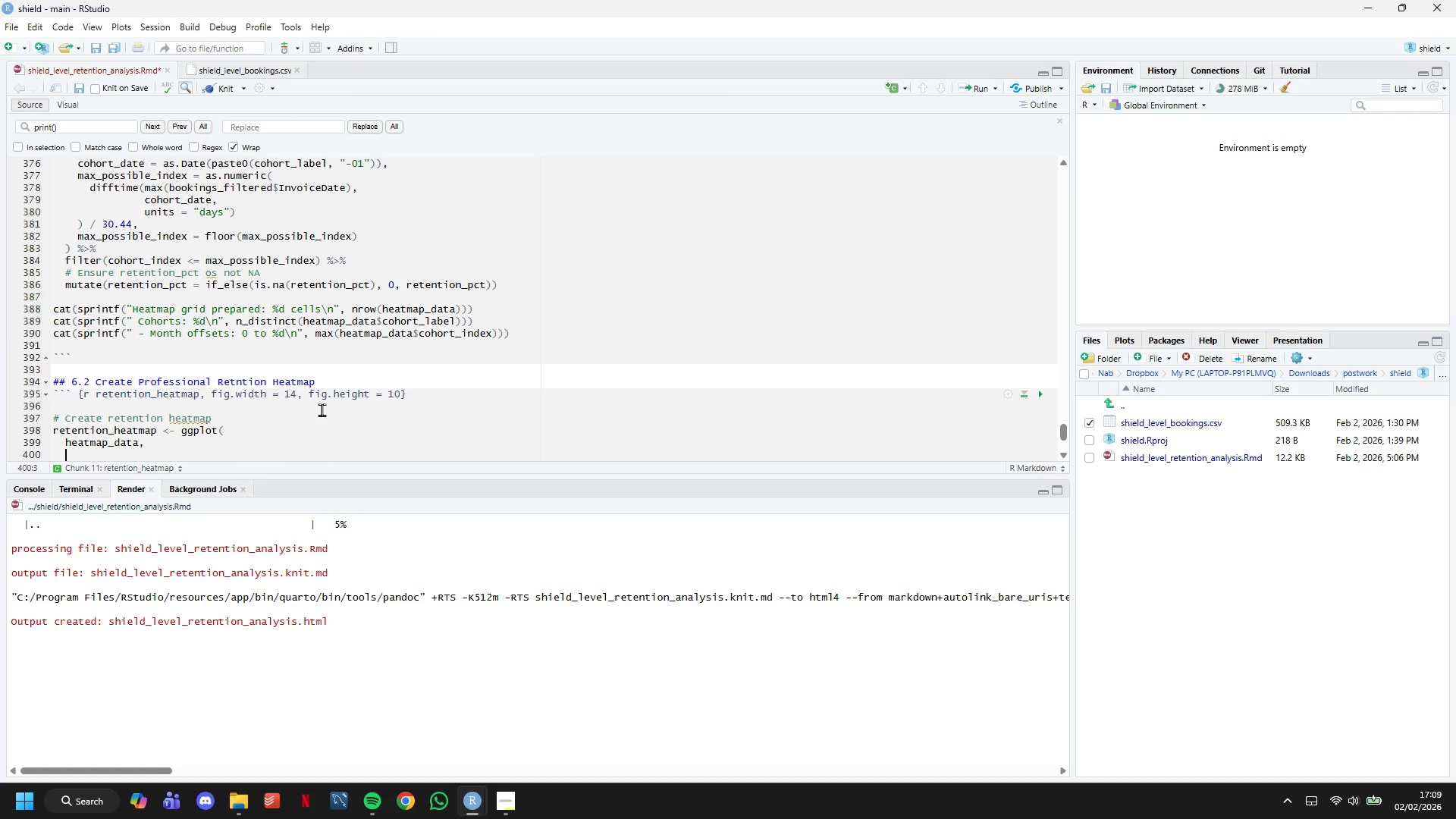 
key(Enter)
 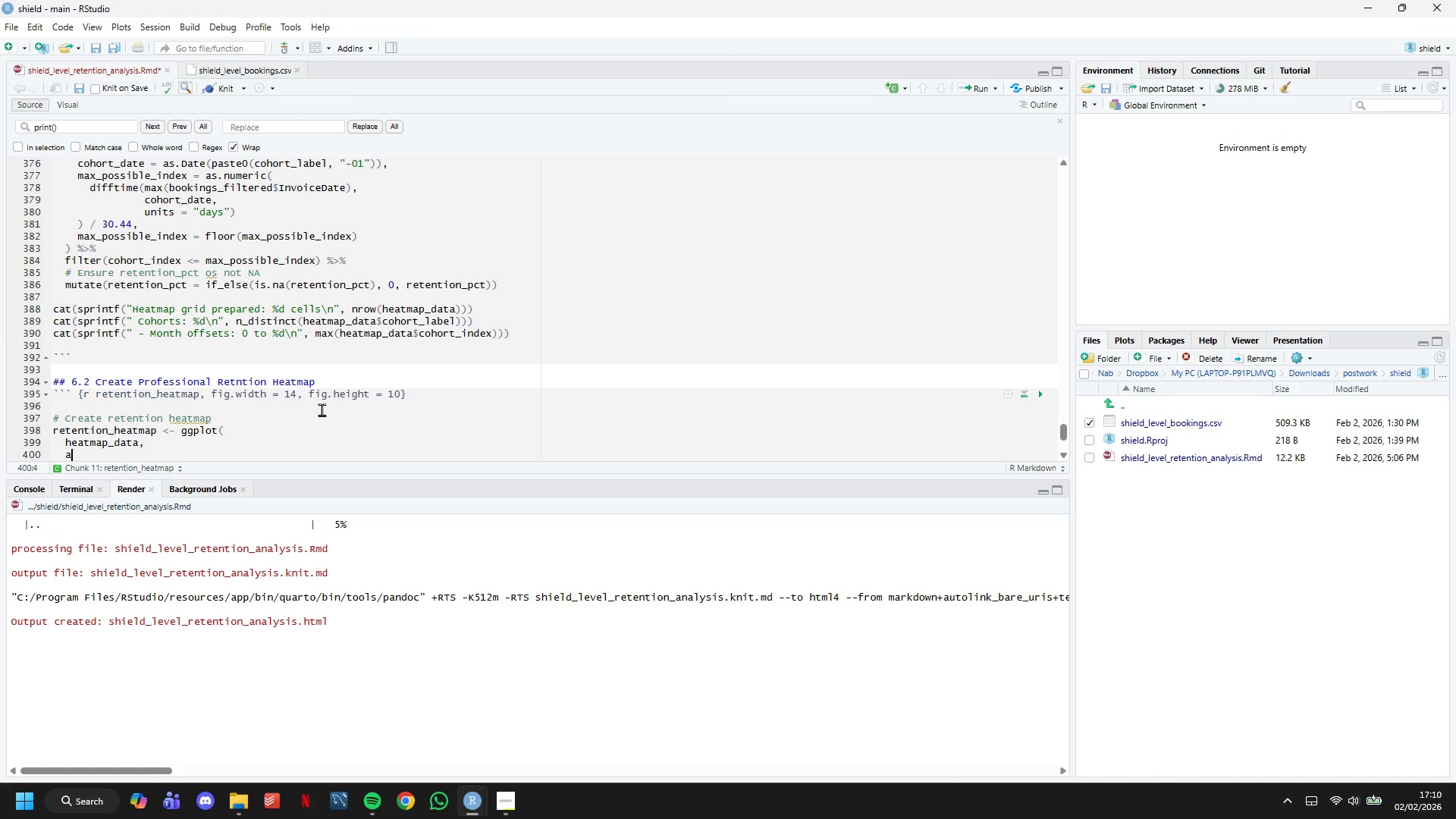 
type(aes(x = cohort)
 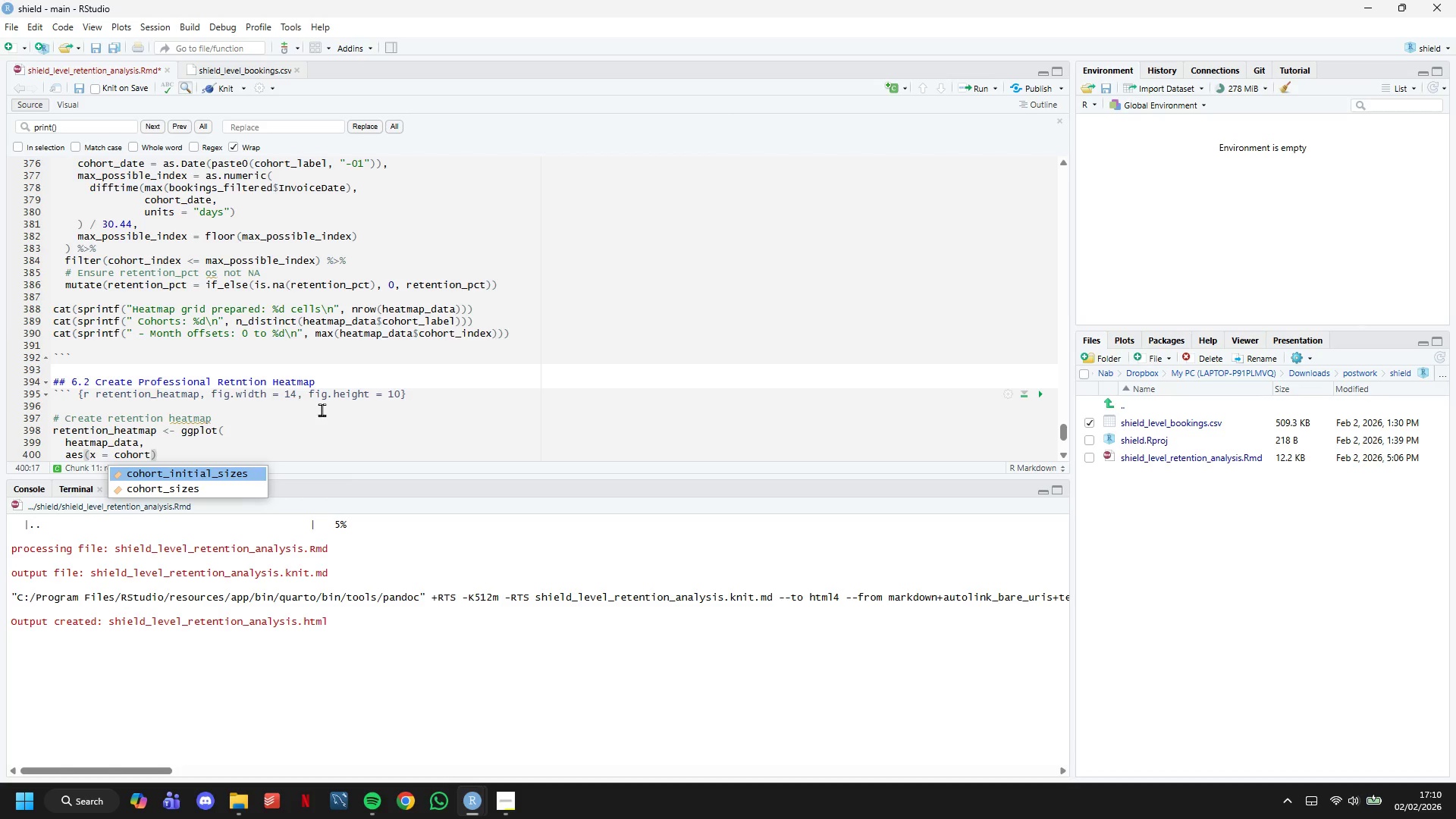 
type(_index)
 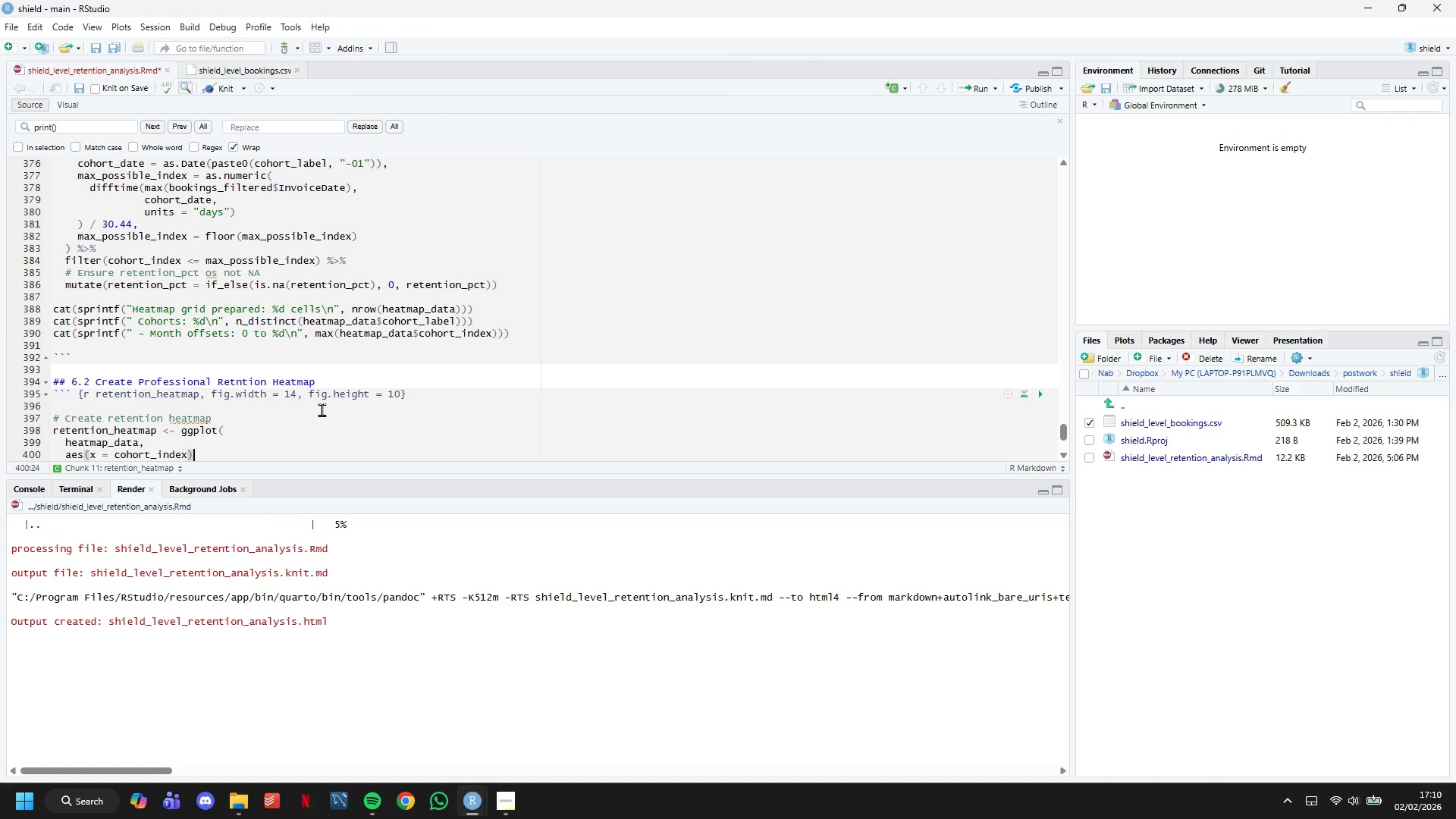 
key(ArrowRight)
 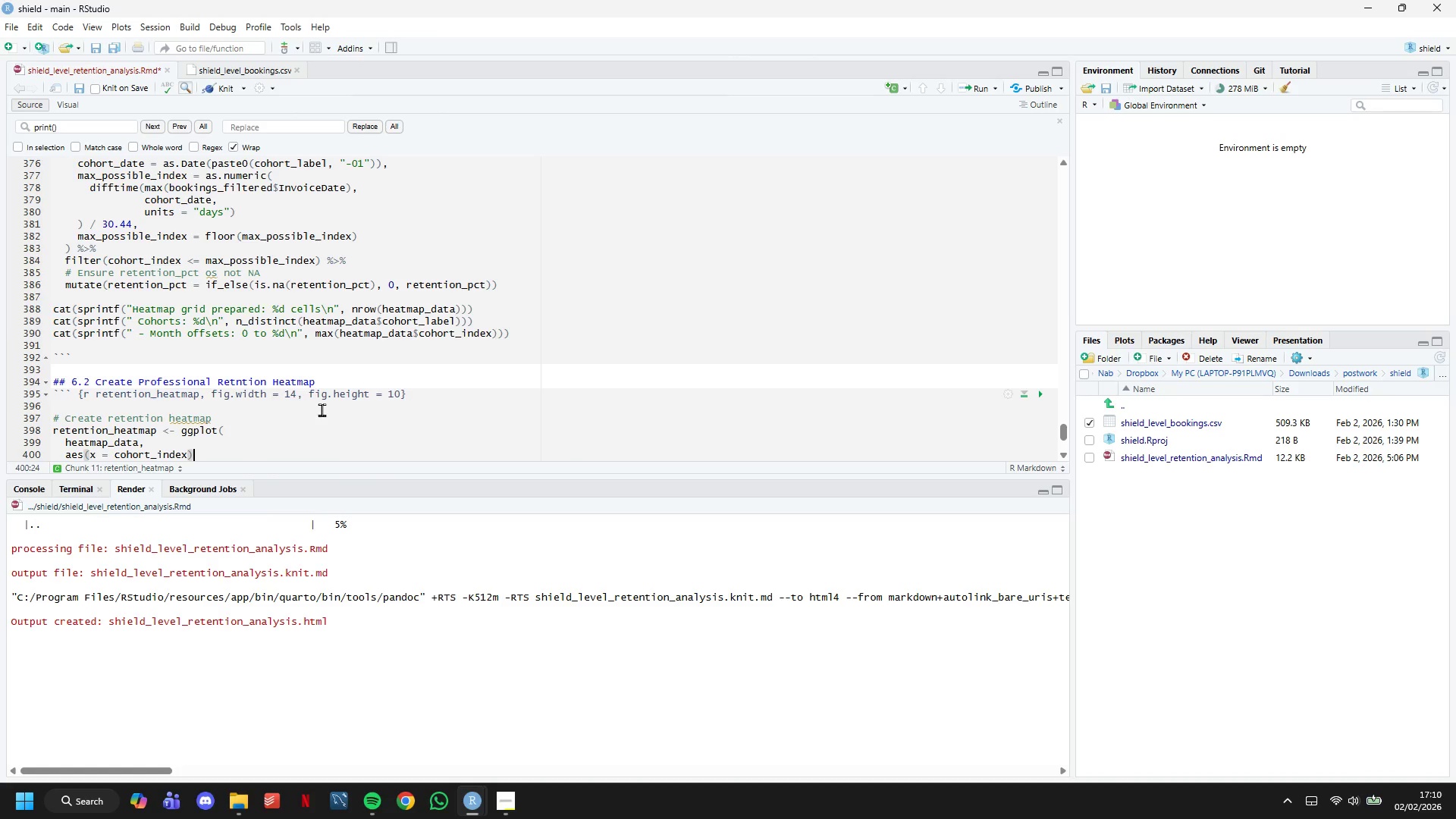 
key(ArrowLeft)
 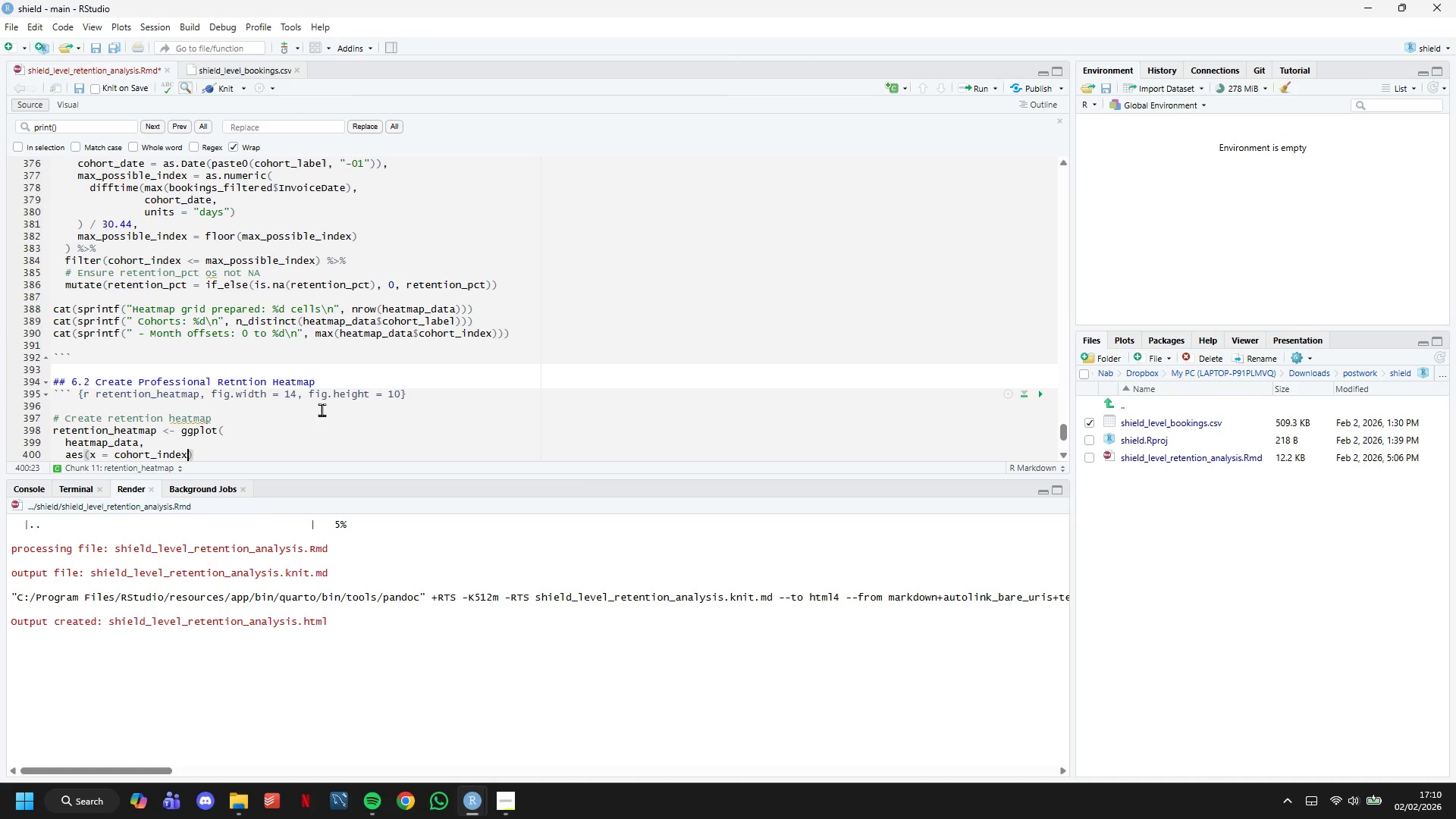 
key(Comma)
 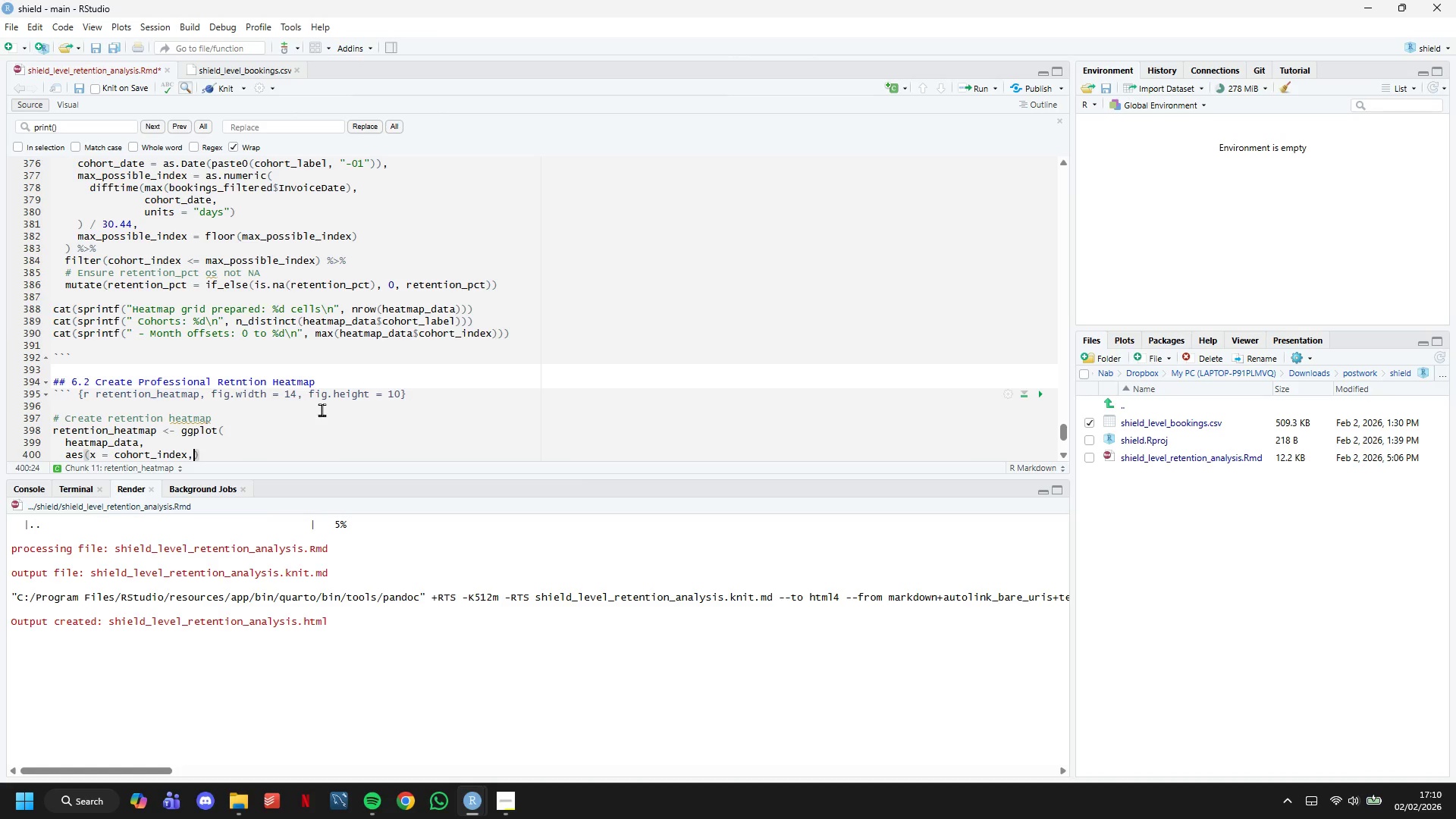 
key(Space)
 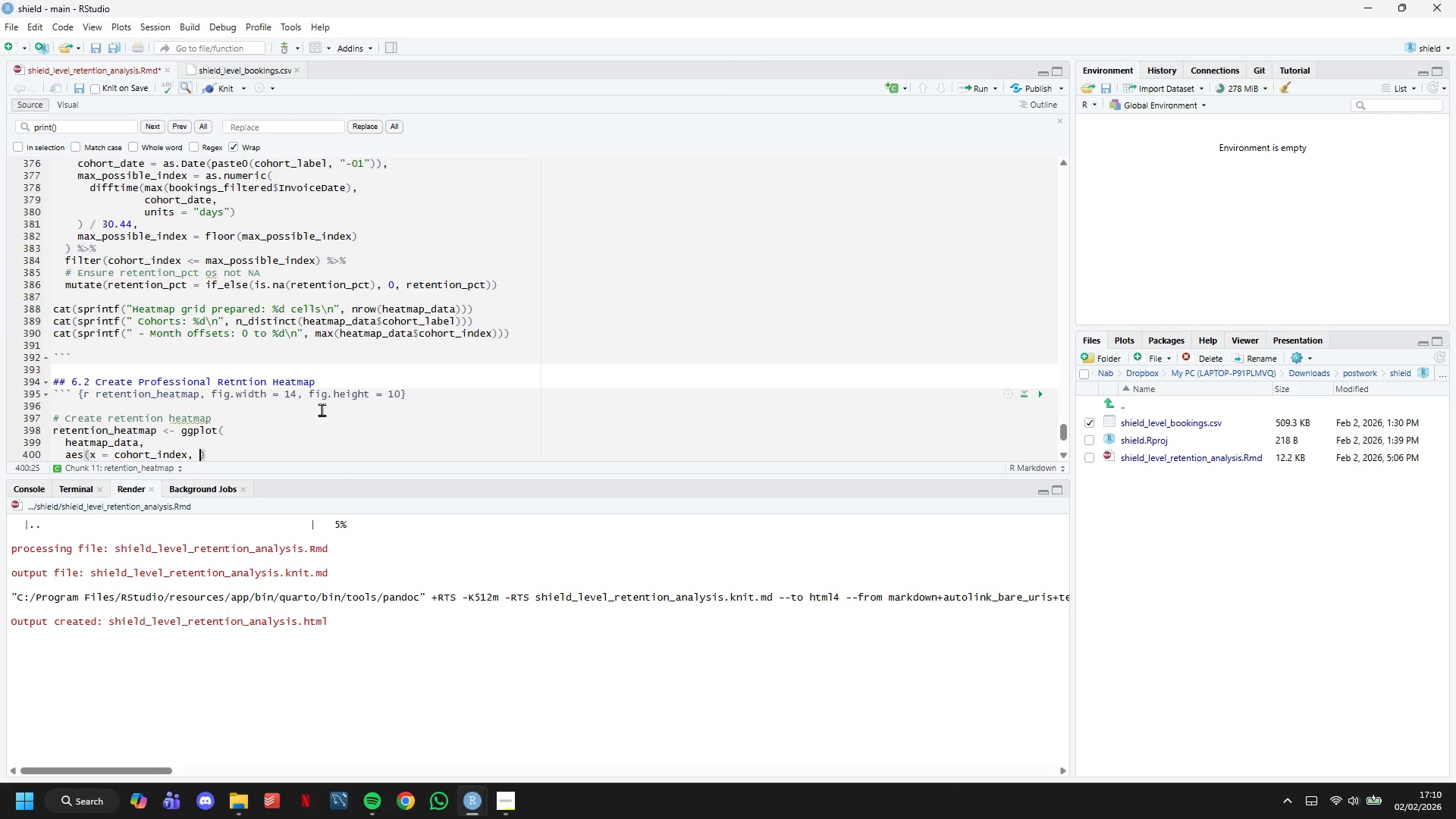 
wait(24.17)
 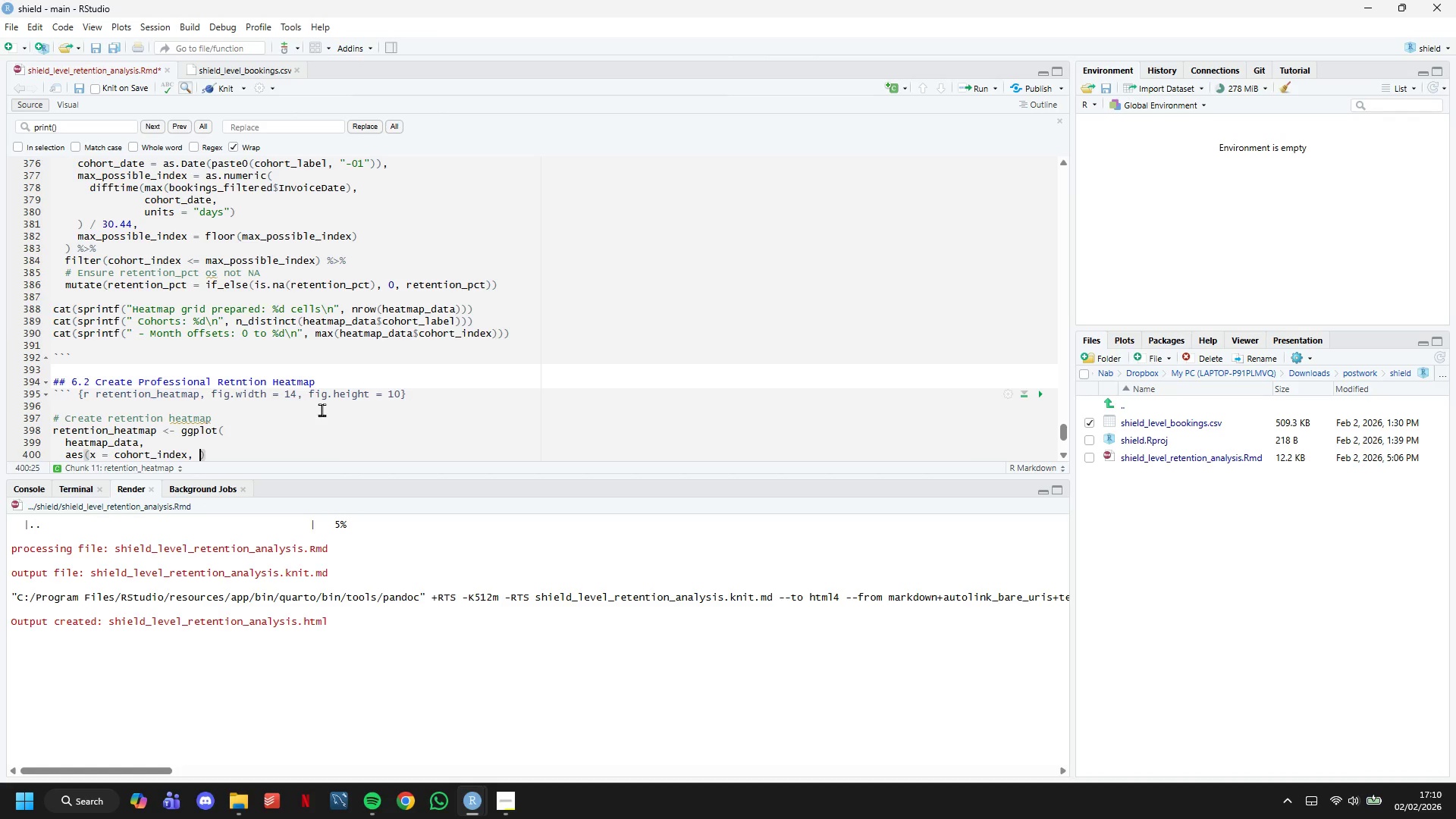 
type(y -)
key(Backspace)
type(= fct_rev(coh0ry)
key(Backspace)
type(t)
key(Backspace)
key(Backspace)
key(Backspace)
key(Backspace)
key(Backspace)
type(ohort_label)
 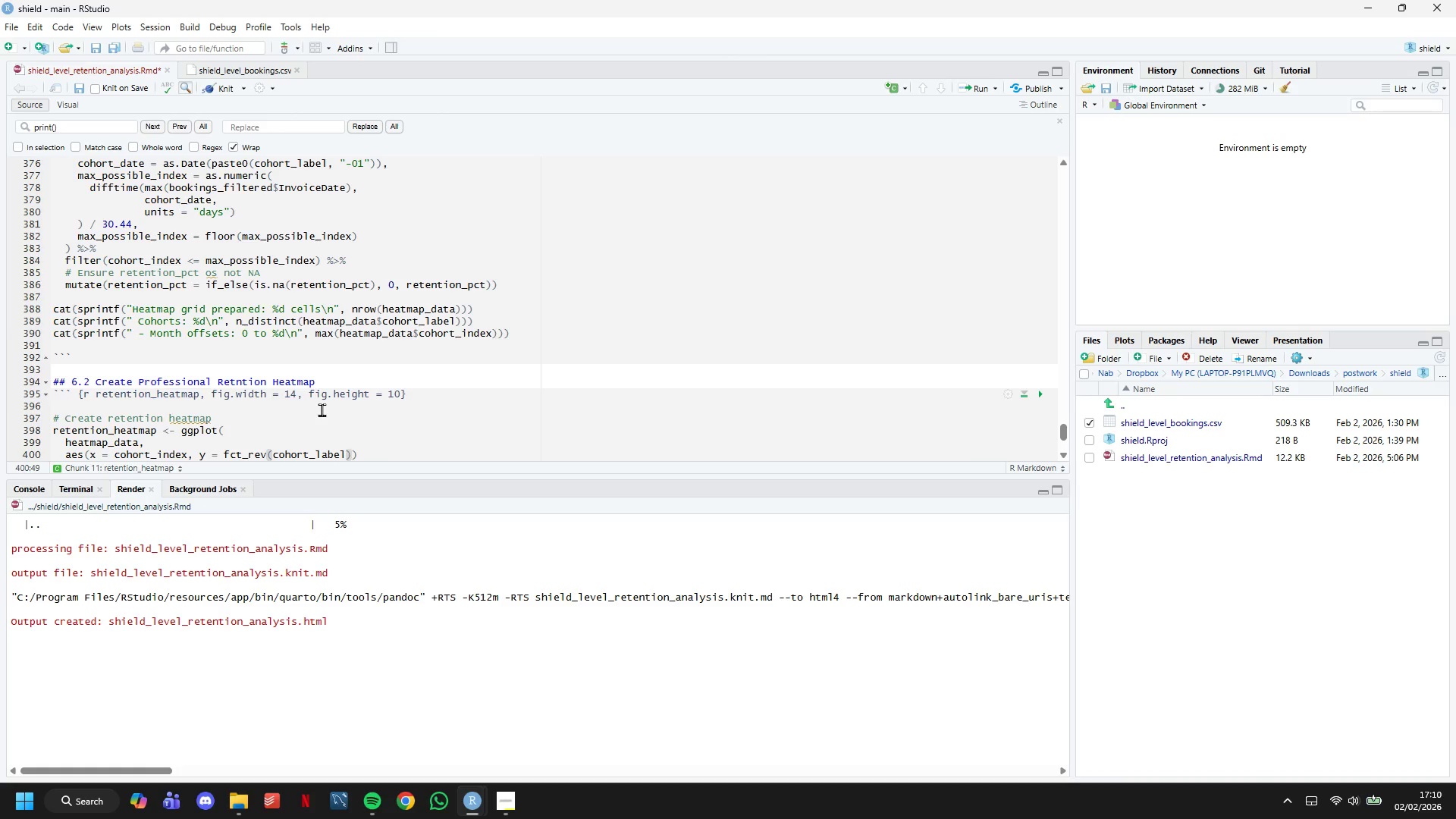 
key(ArrowRight)
 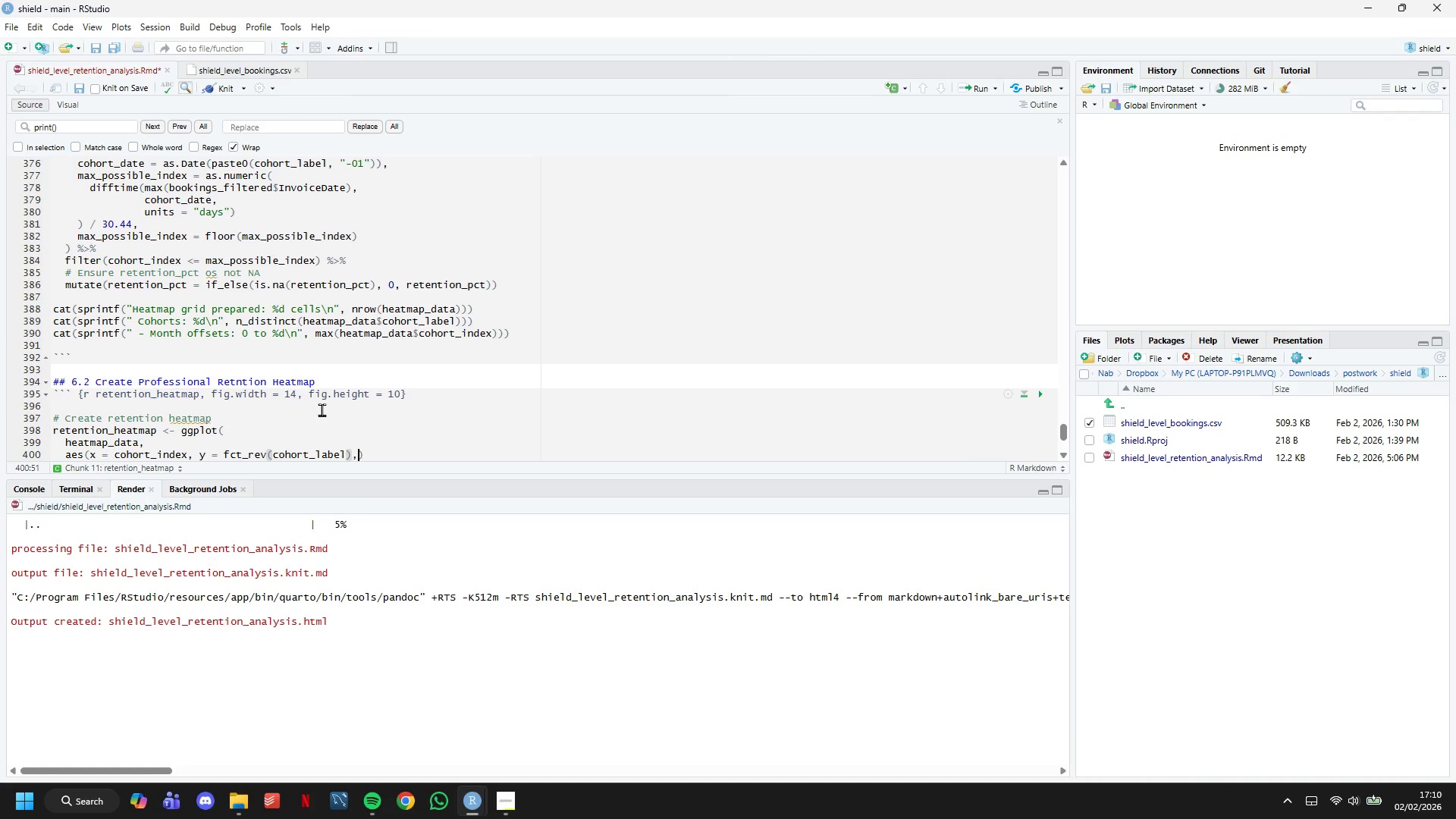 
type(, fill = retention_pct)
 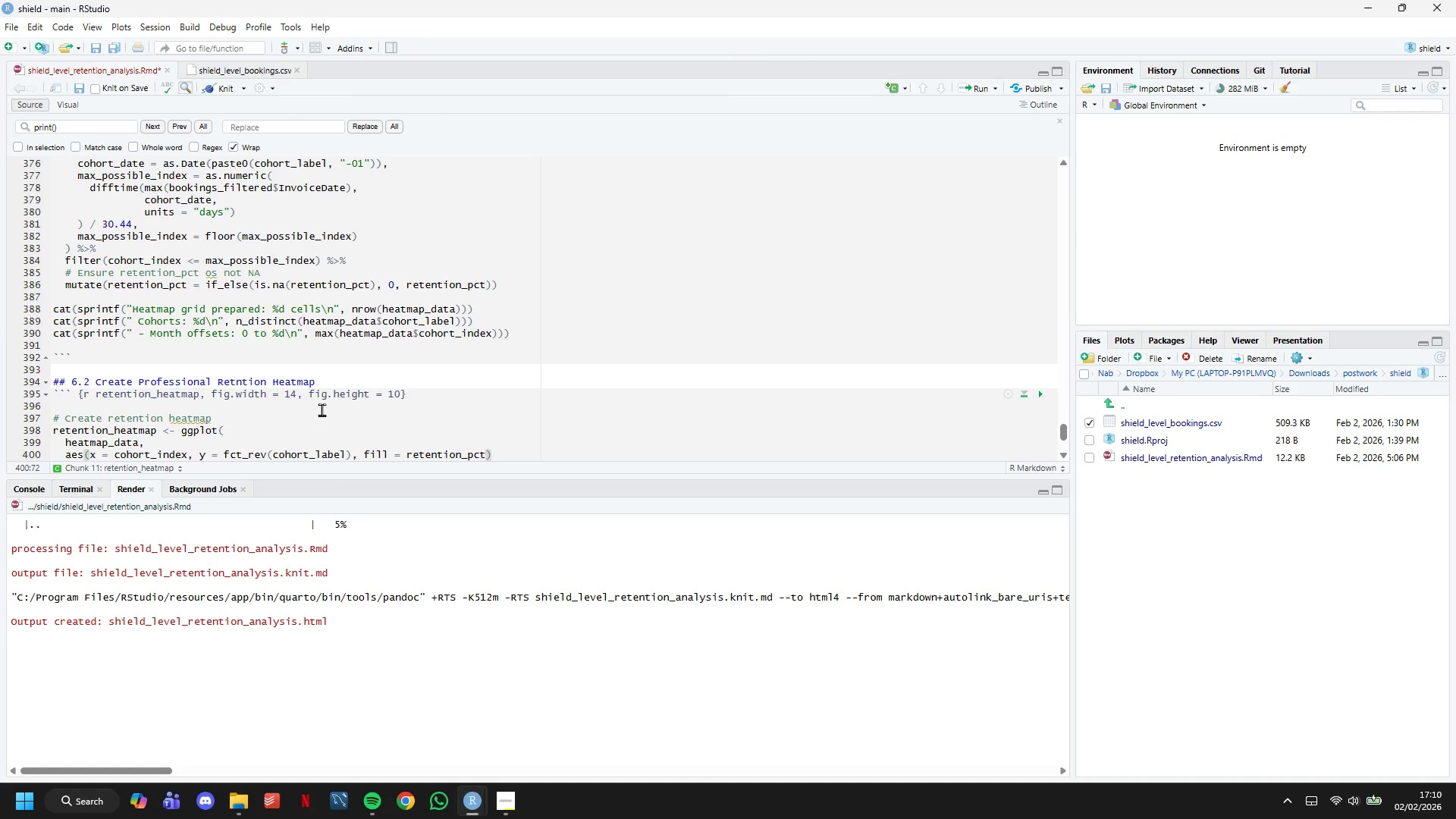 
key(ArrowRight)
 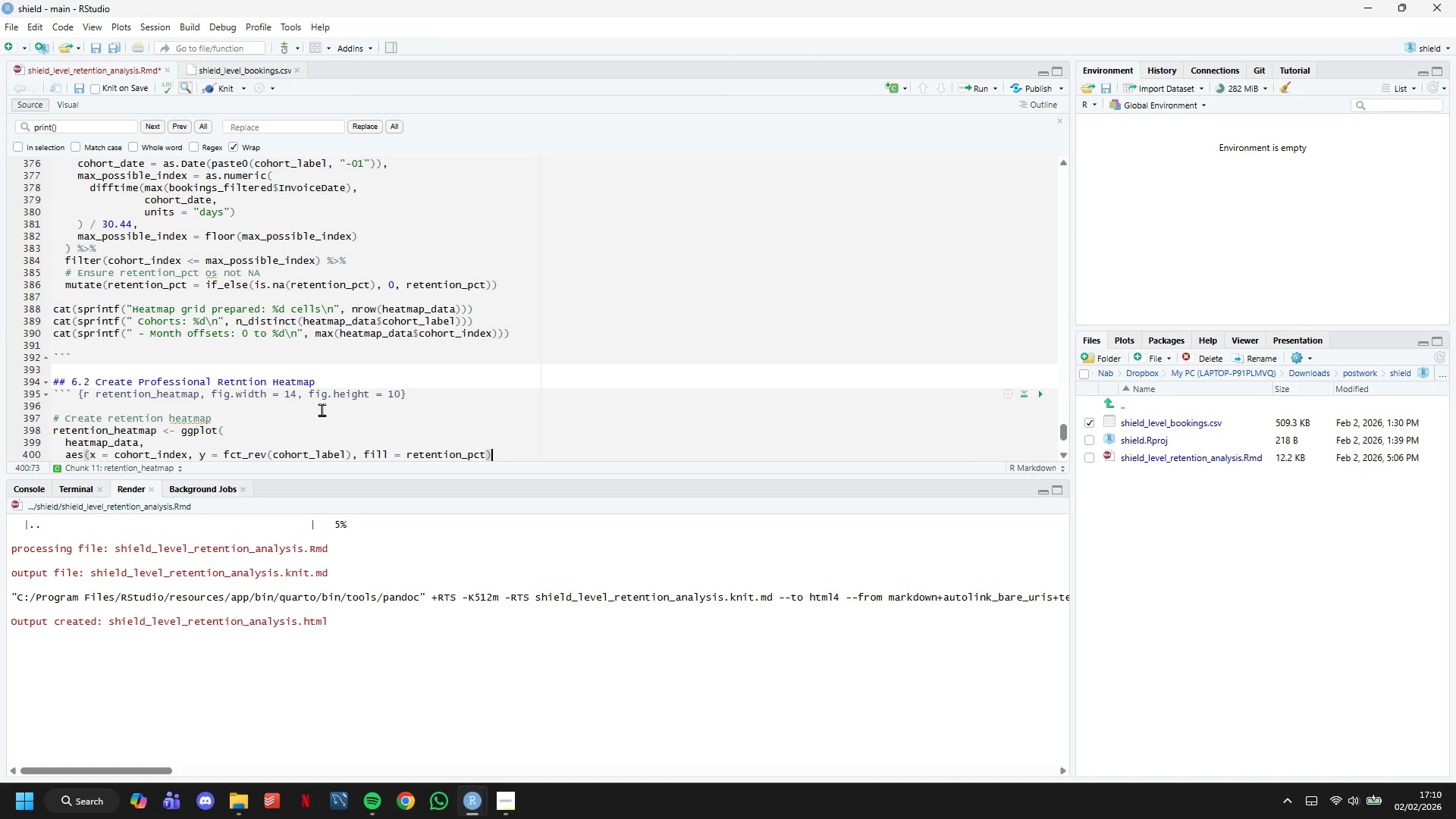 
key(ArrowDown)
 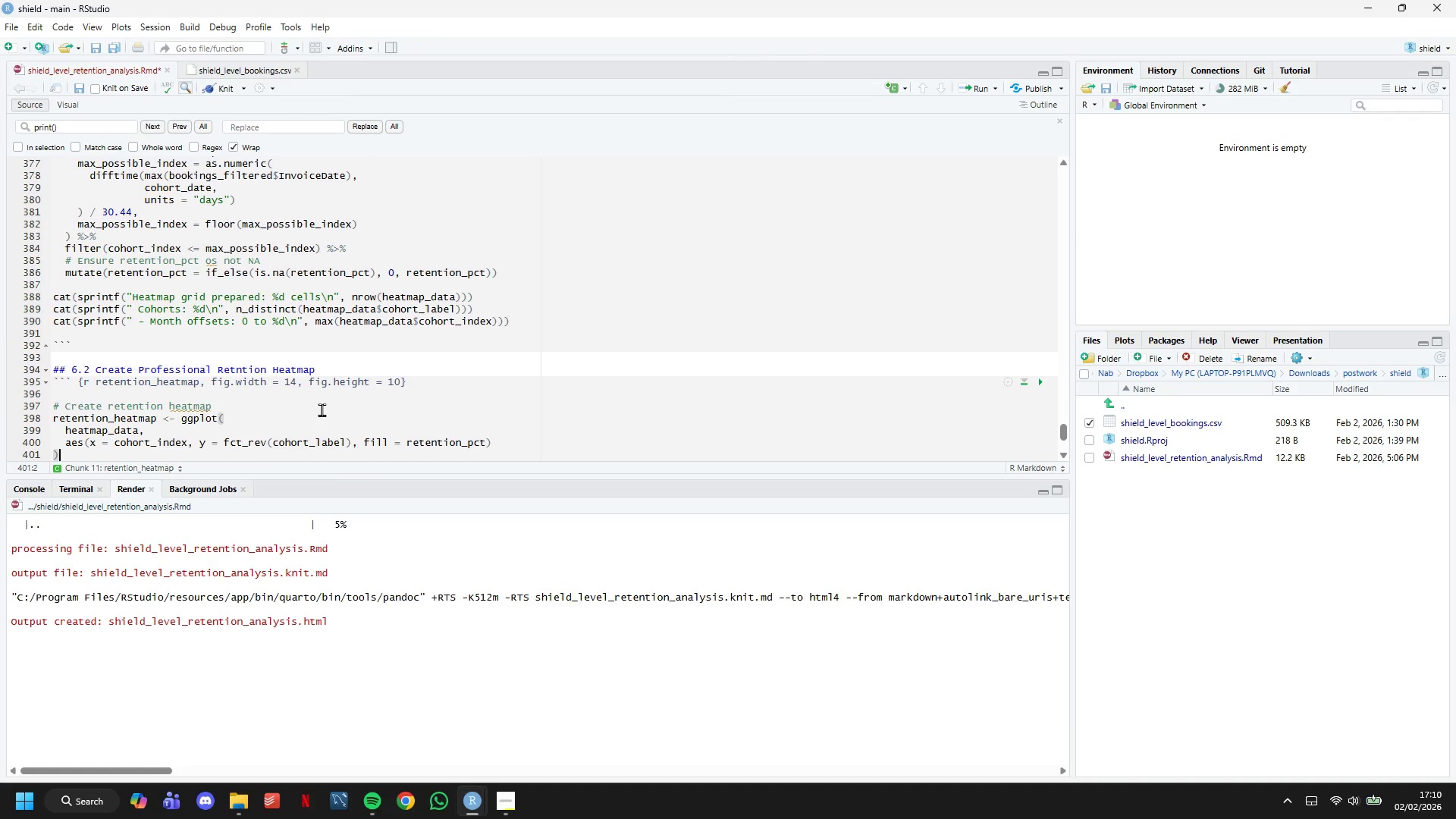 
key(ArrowDown)
 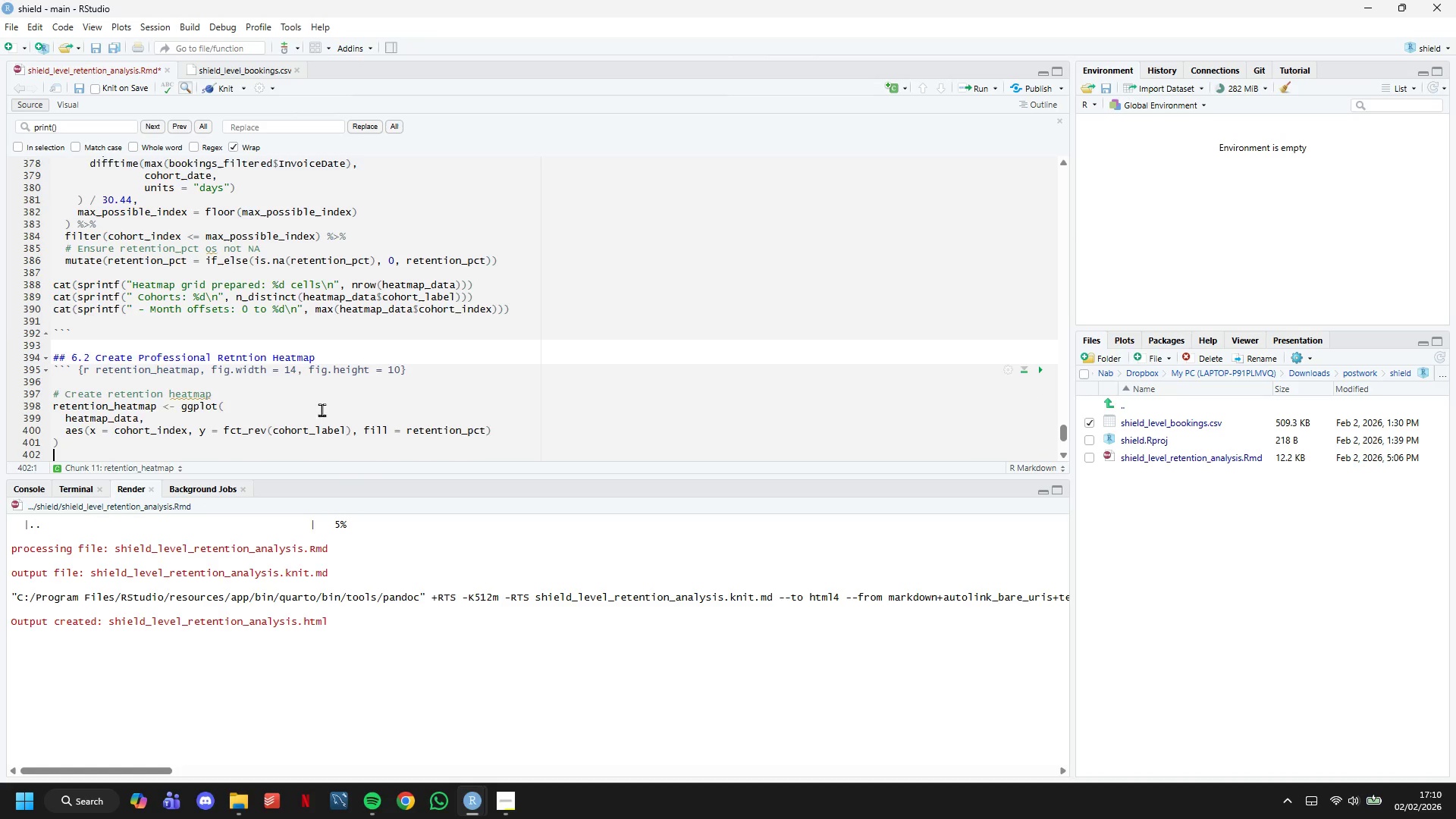 
key(ArrowDown)
 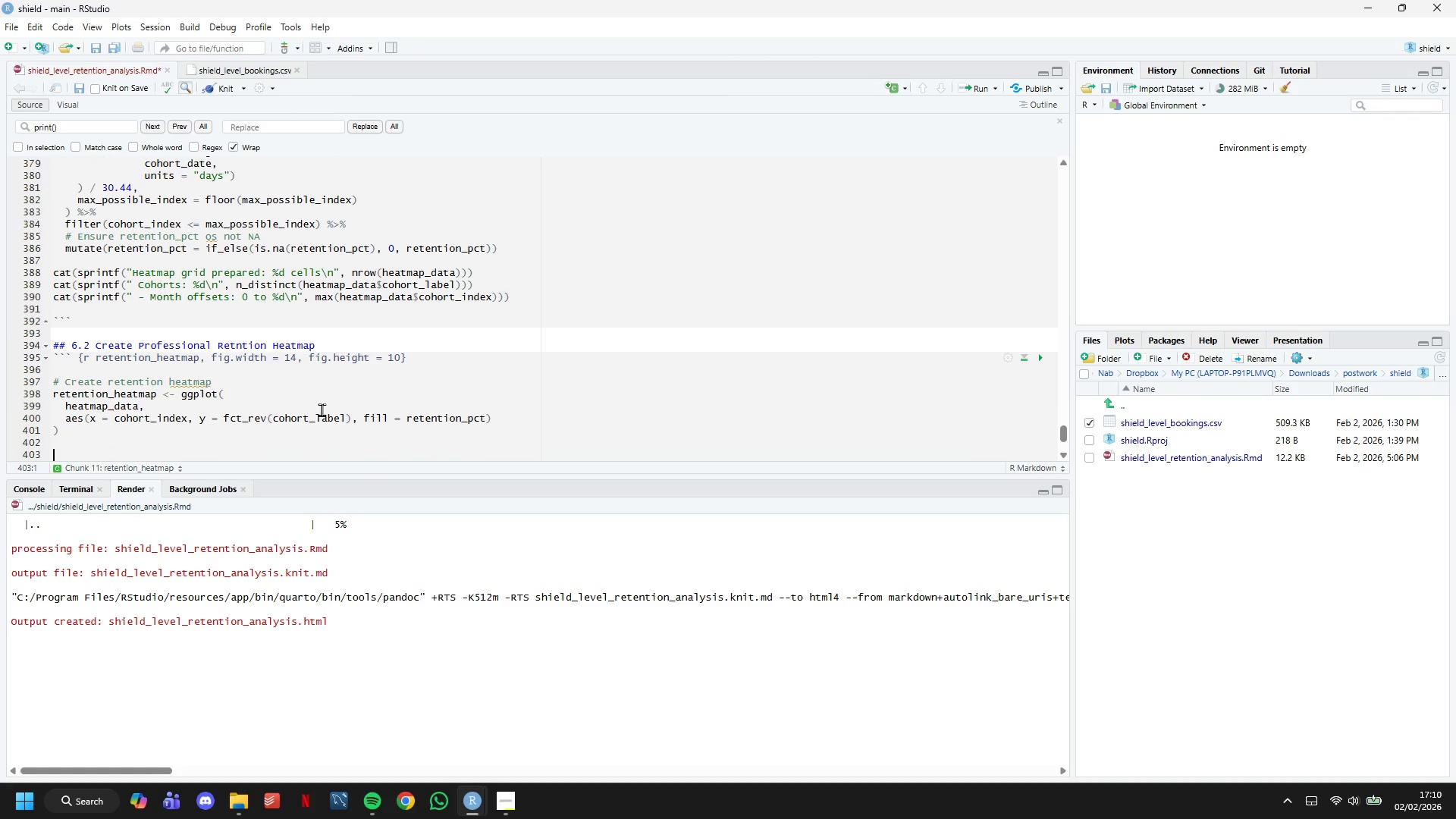 
key(ArrowDown)
 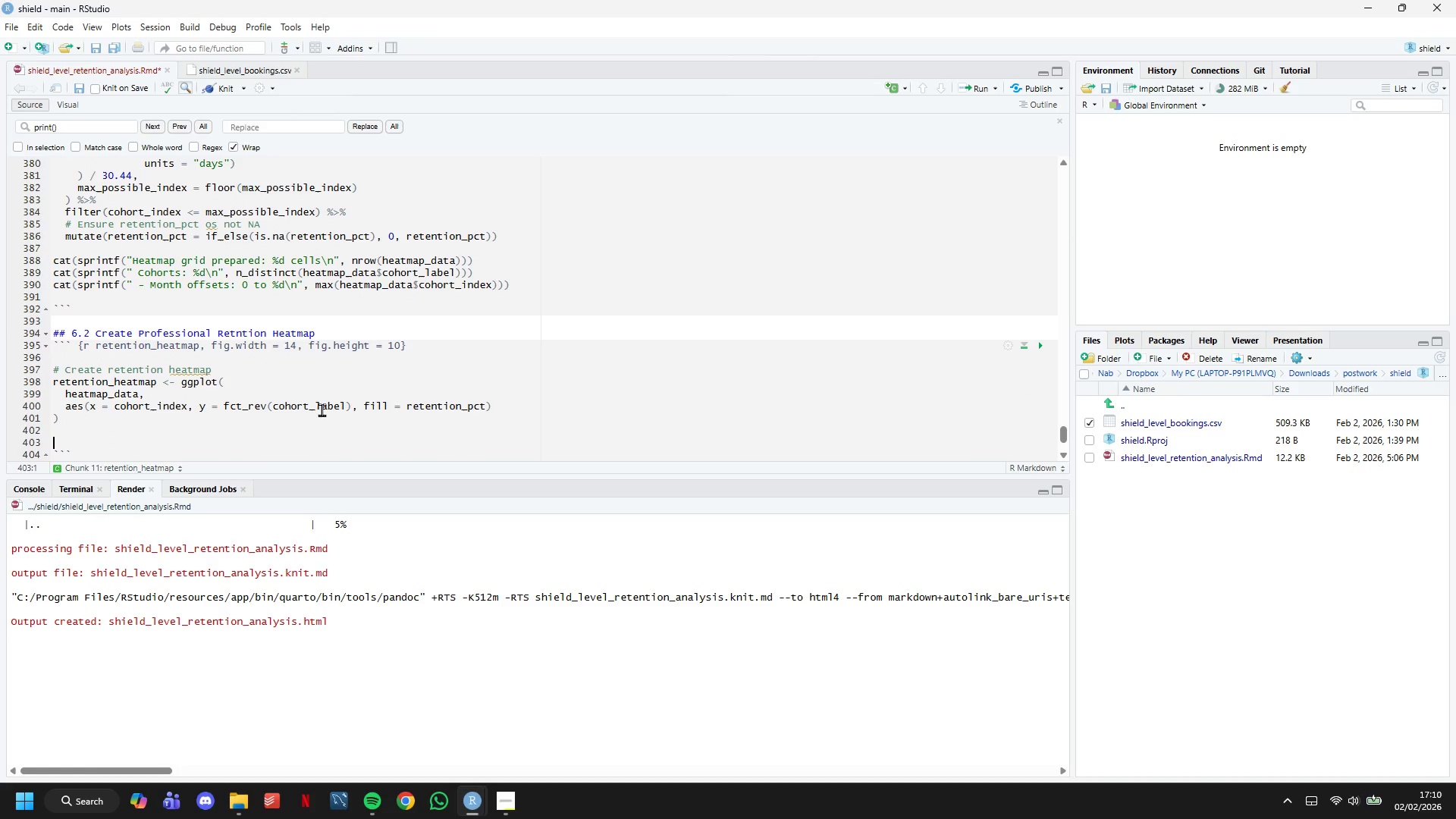 
key(ArrowUp)
 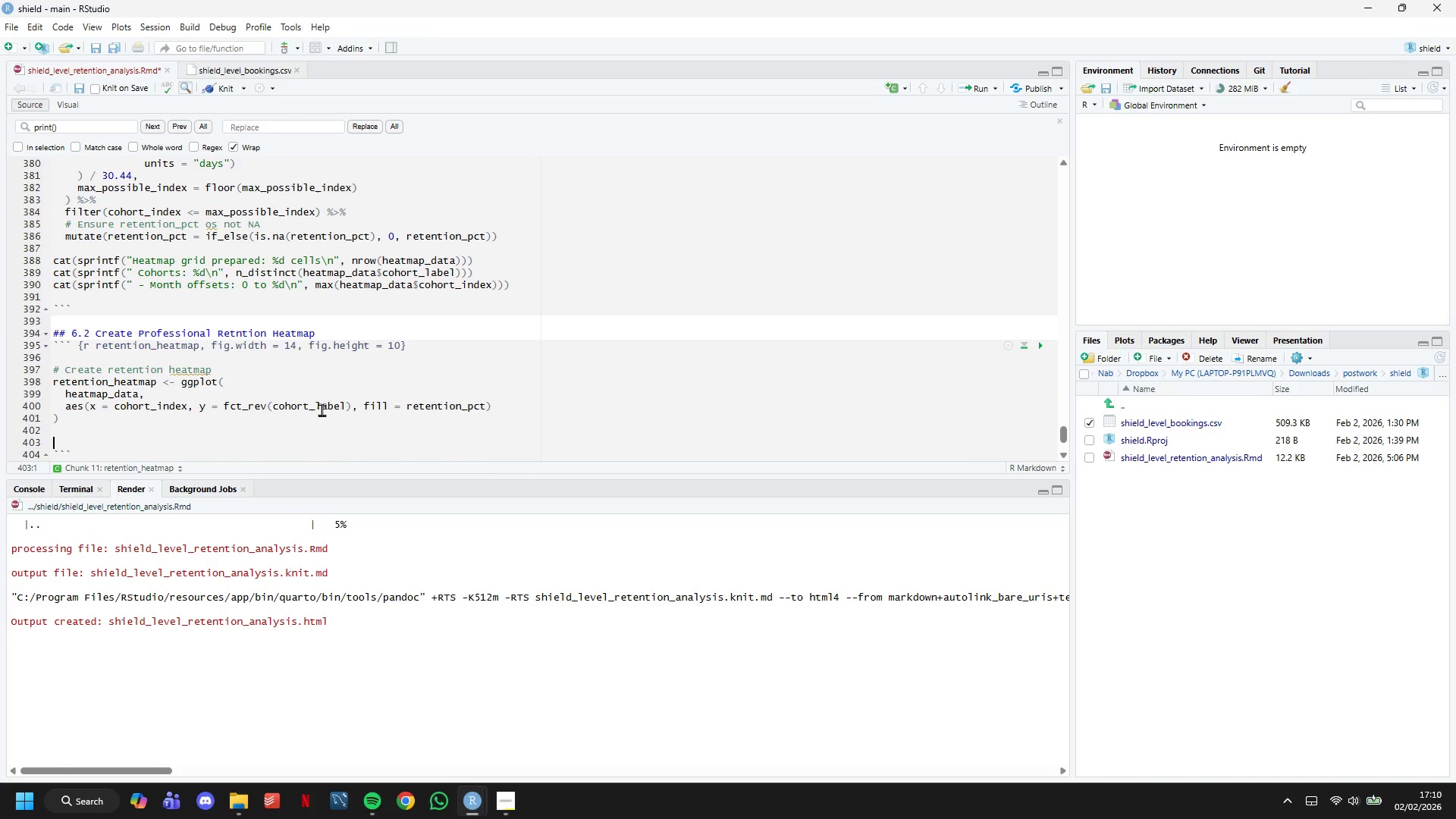 
key(ArrowUp)
 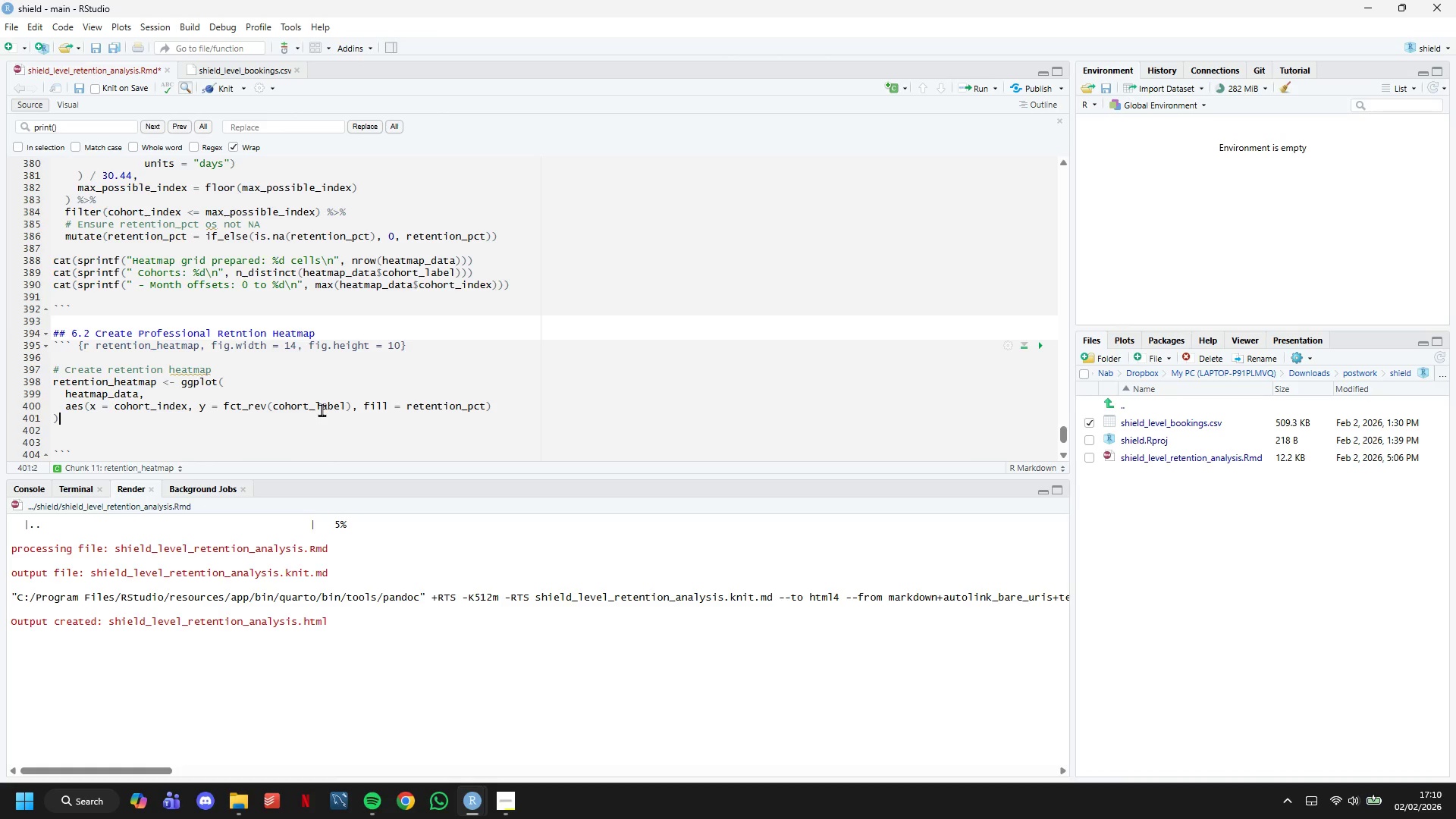 
key(ArrowUp)
 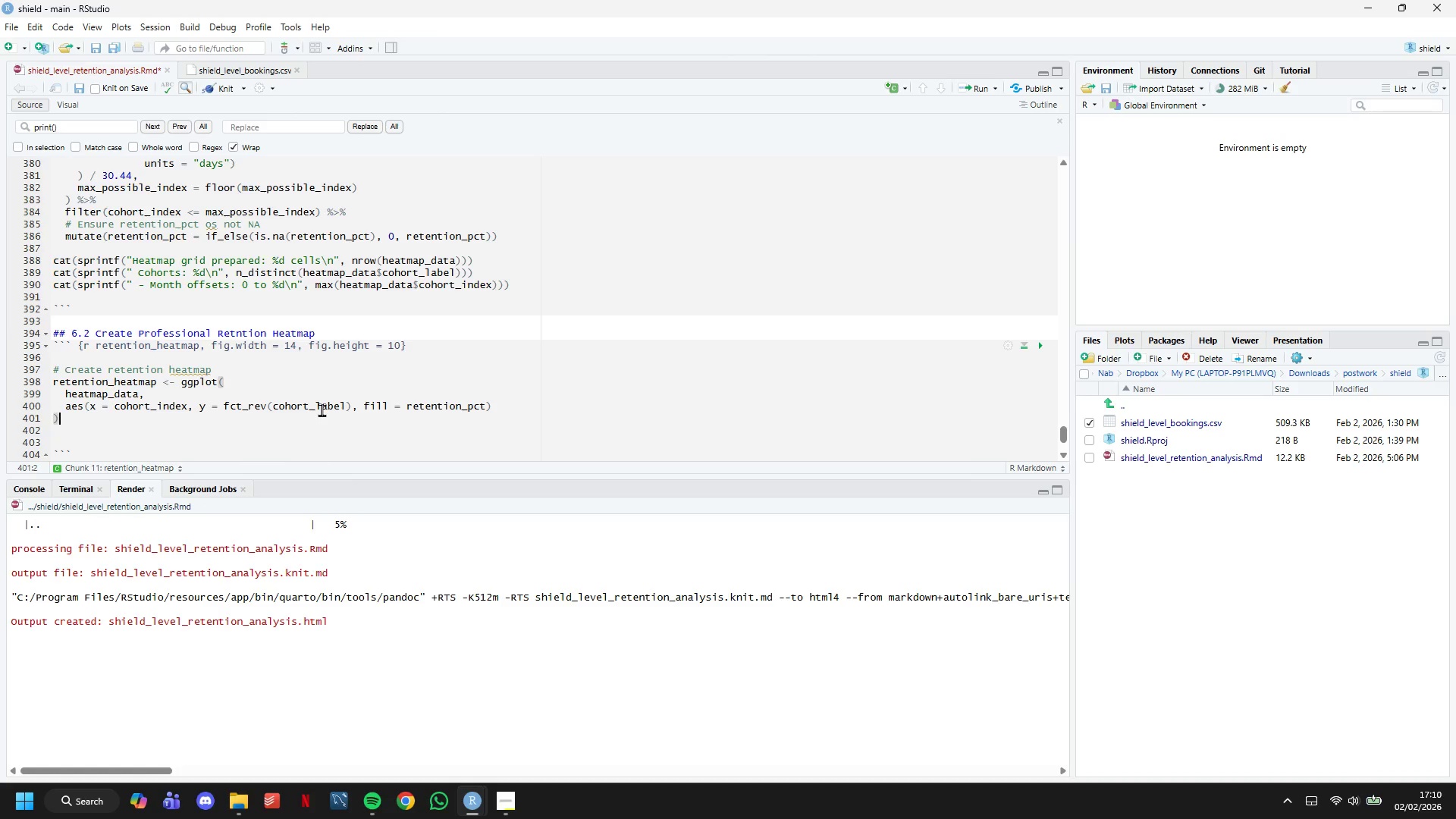 
key(Space)
 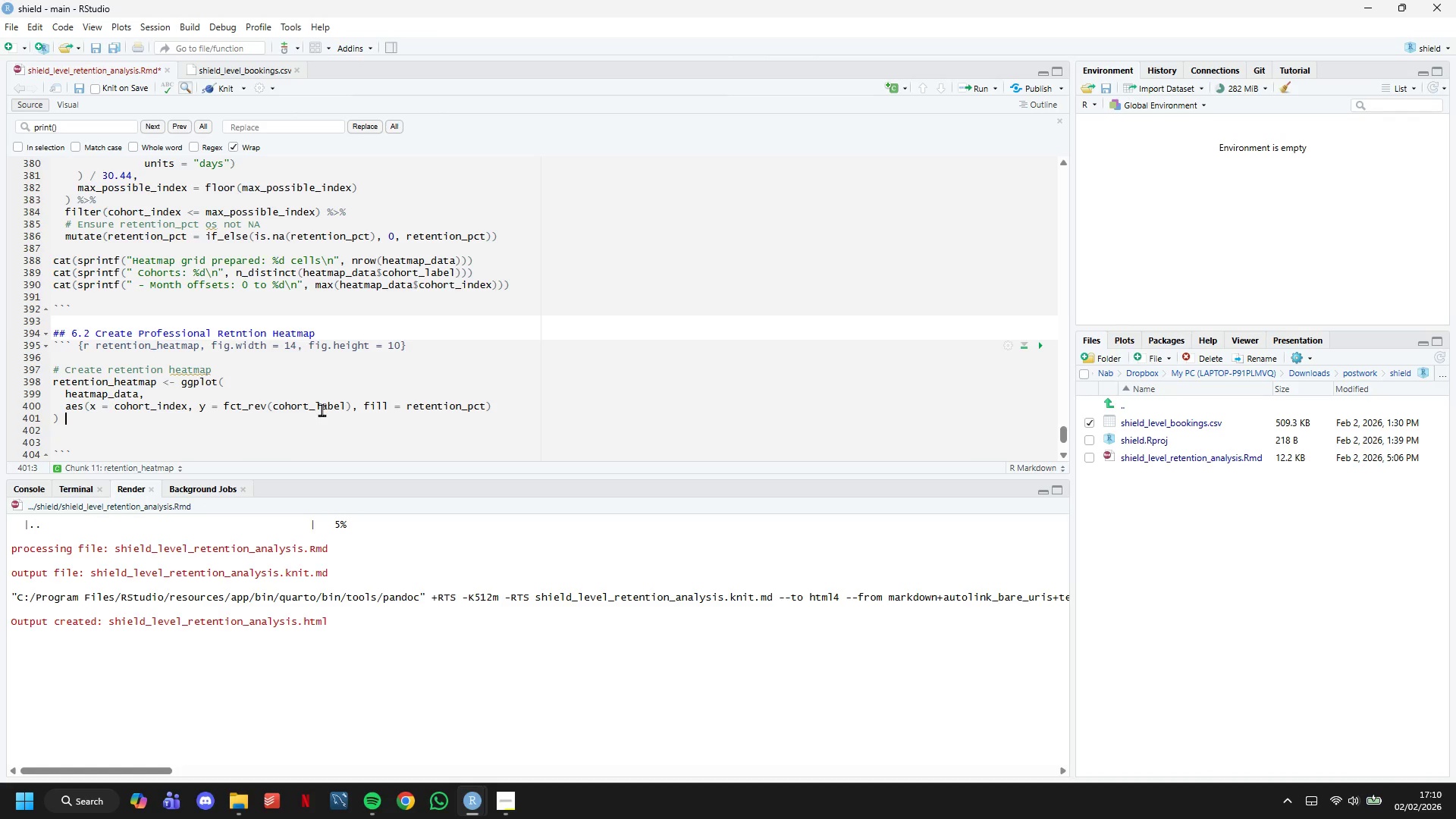 
key(Shift+Equal)
 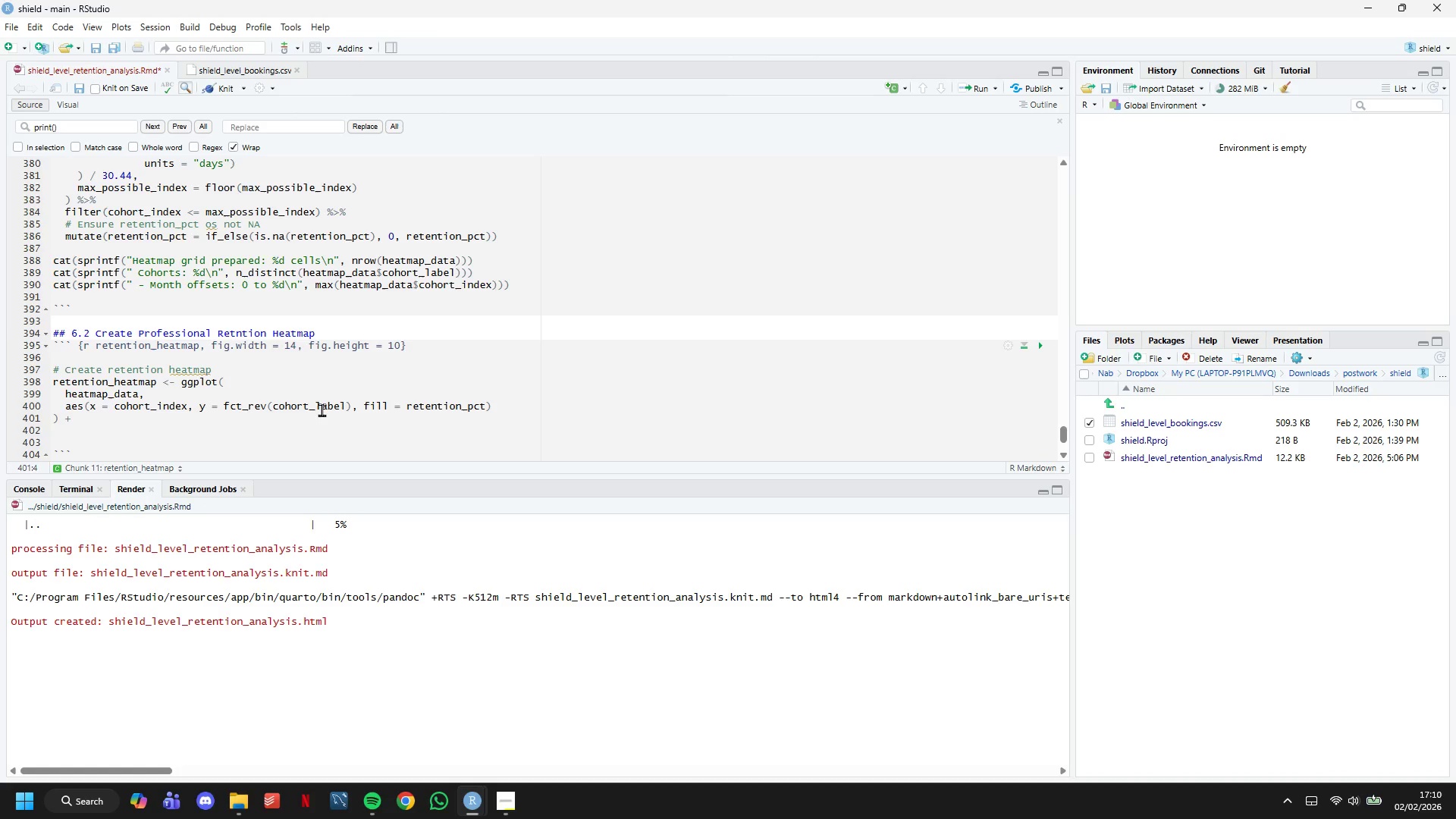 
key(Enter)
 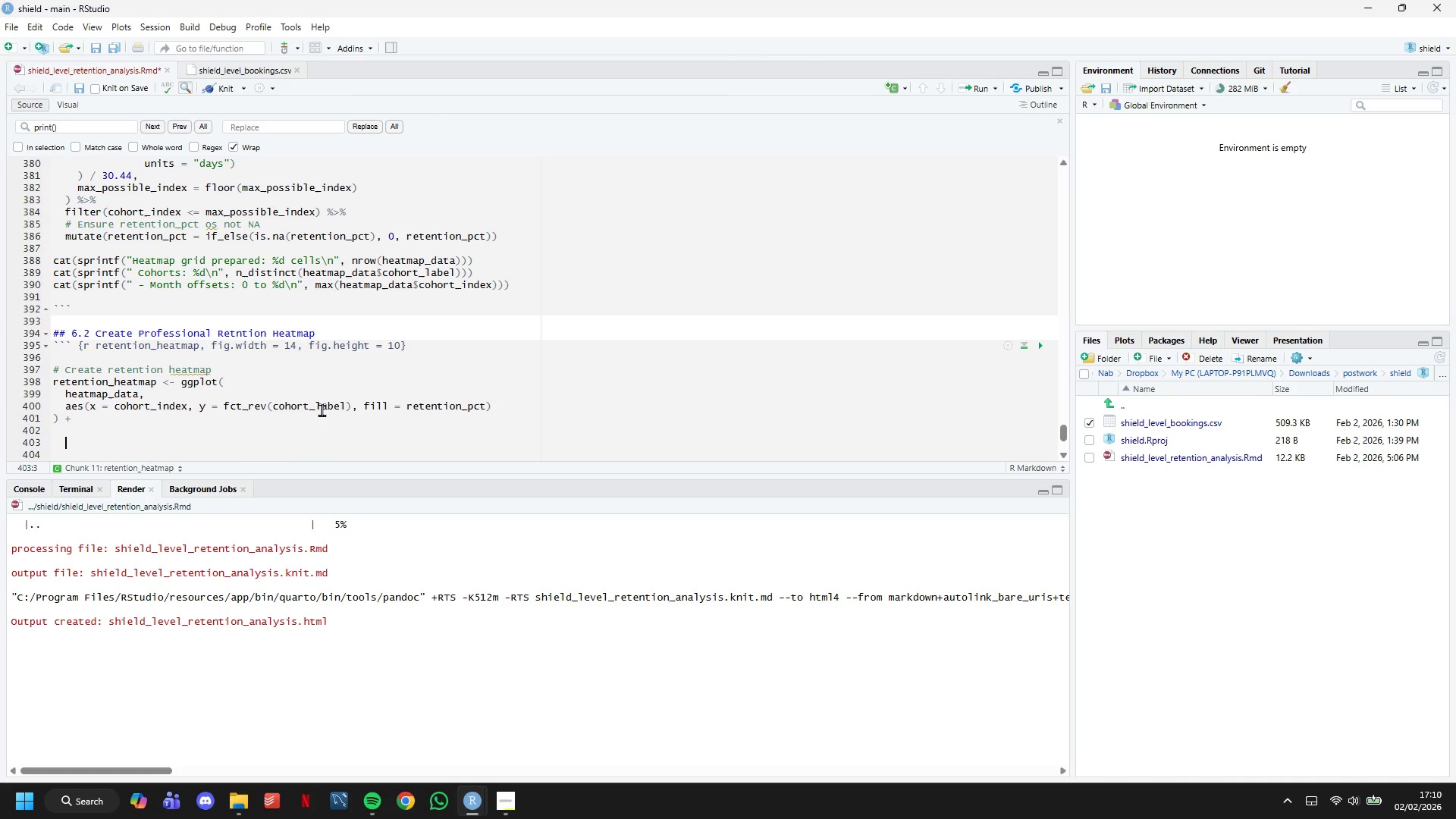 
key(Enter)
 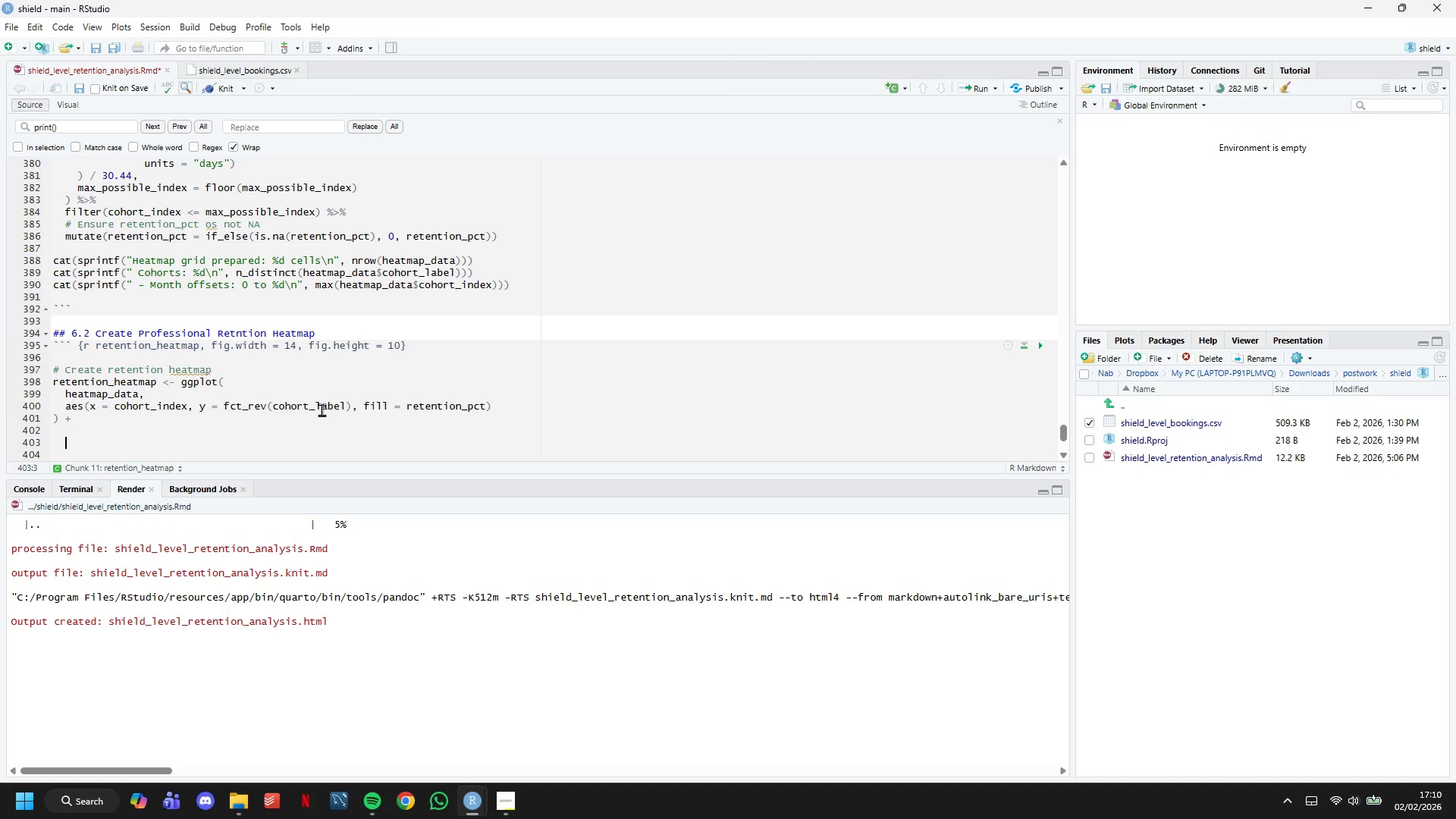 
type(# Heatmap tiles)
 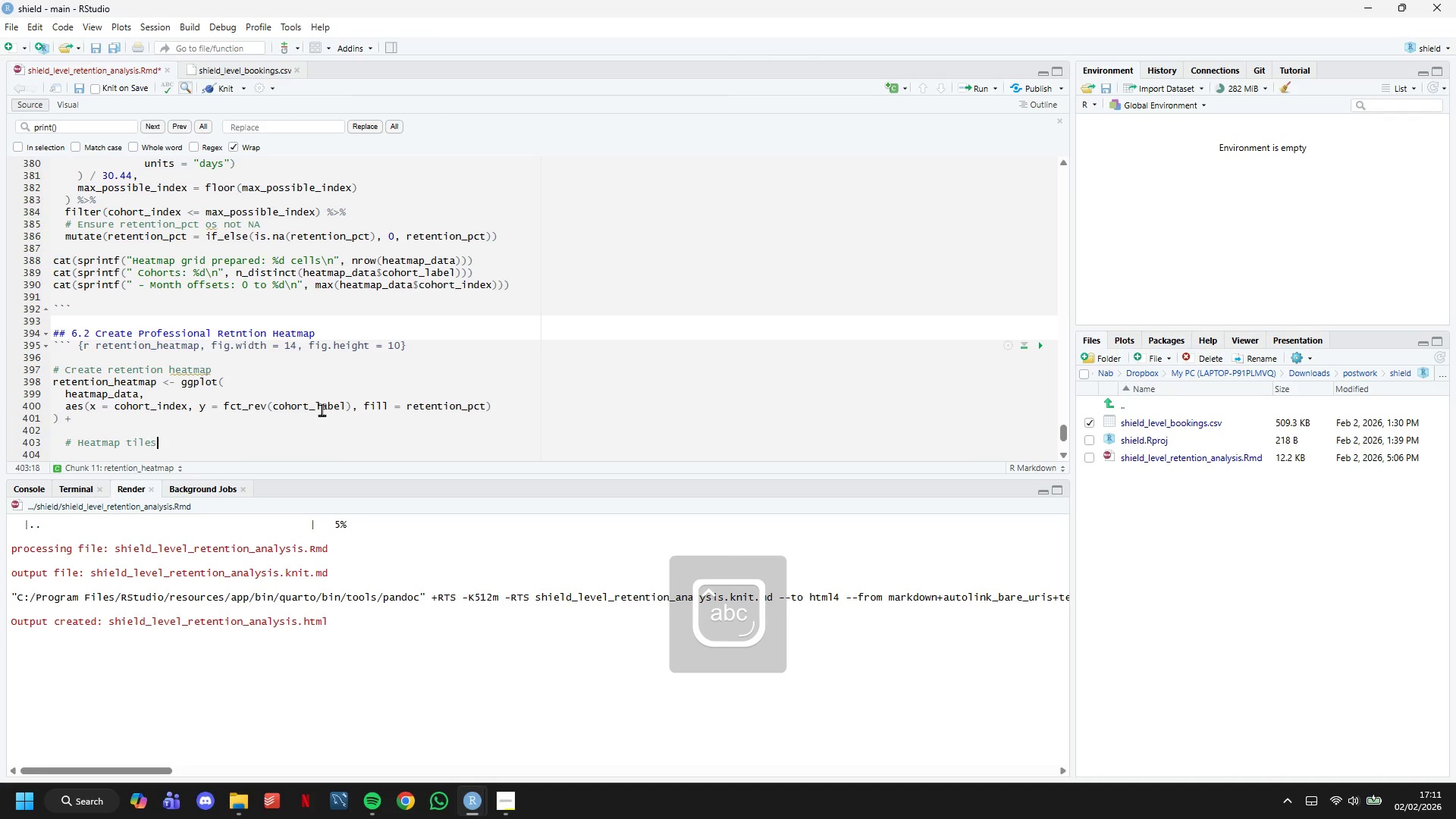 
key(Enter)
 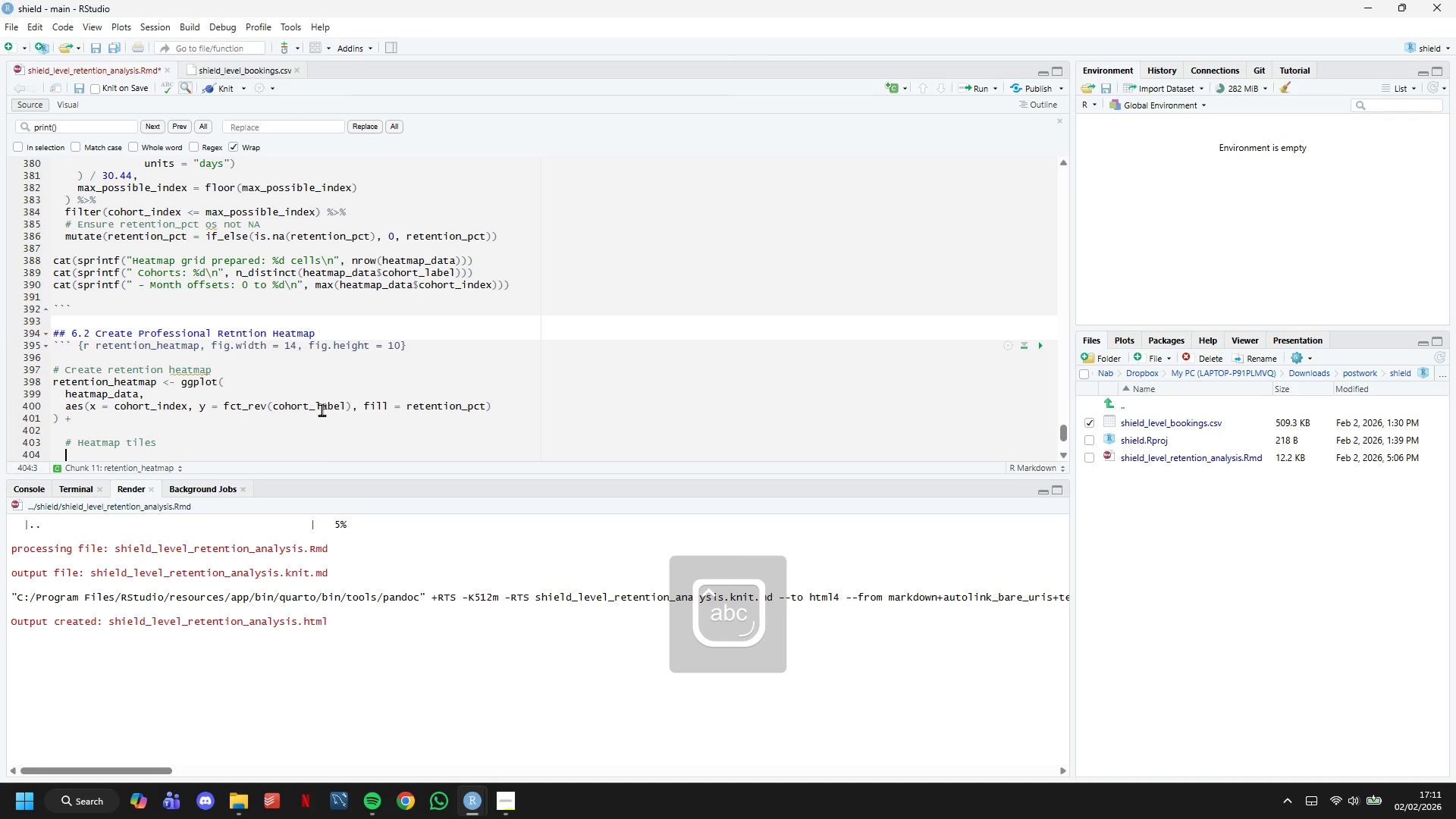 
key(Enter)
 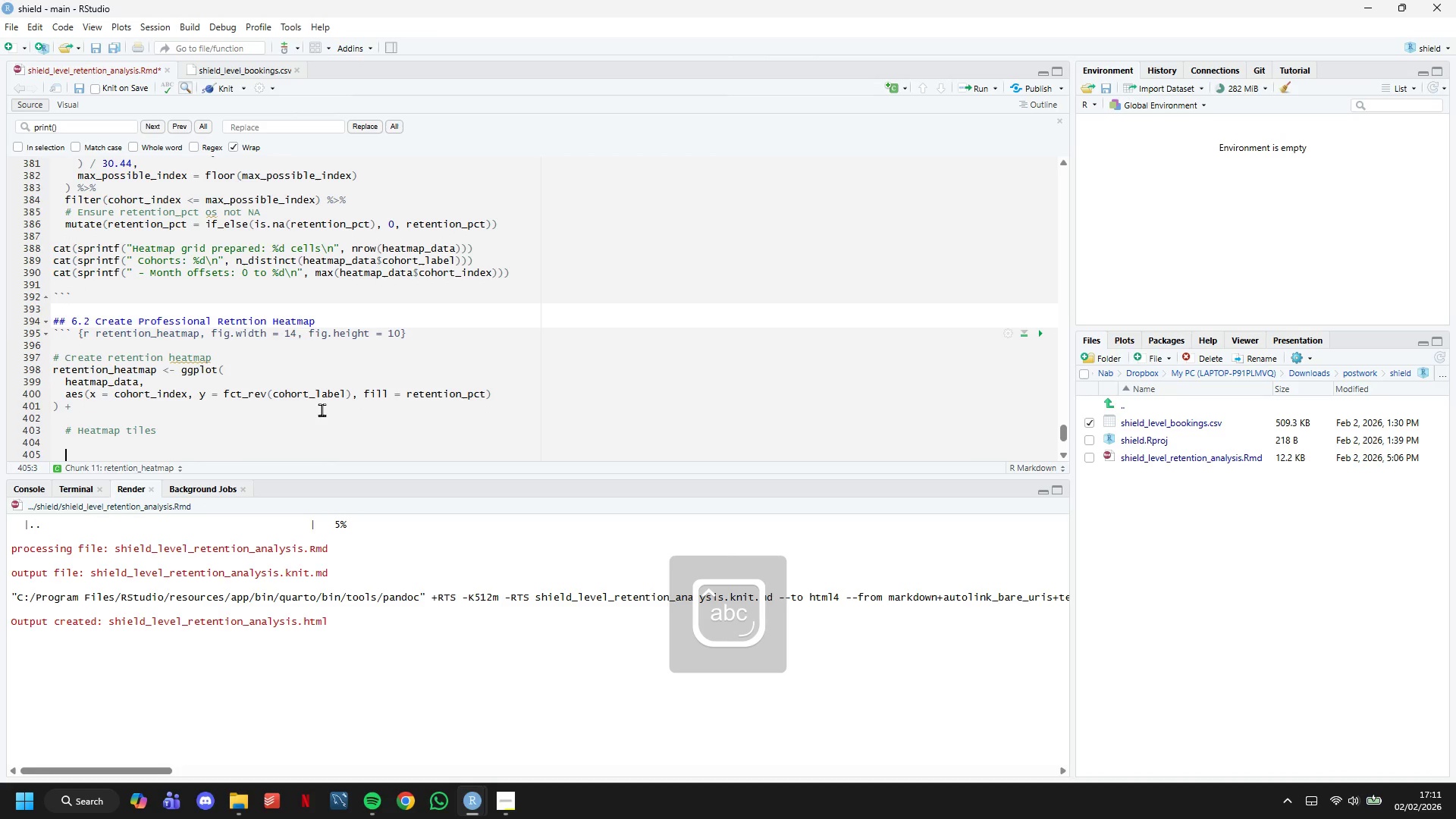 
key(ArrowUp)
 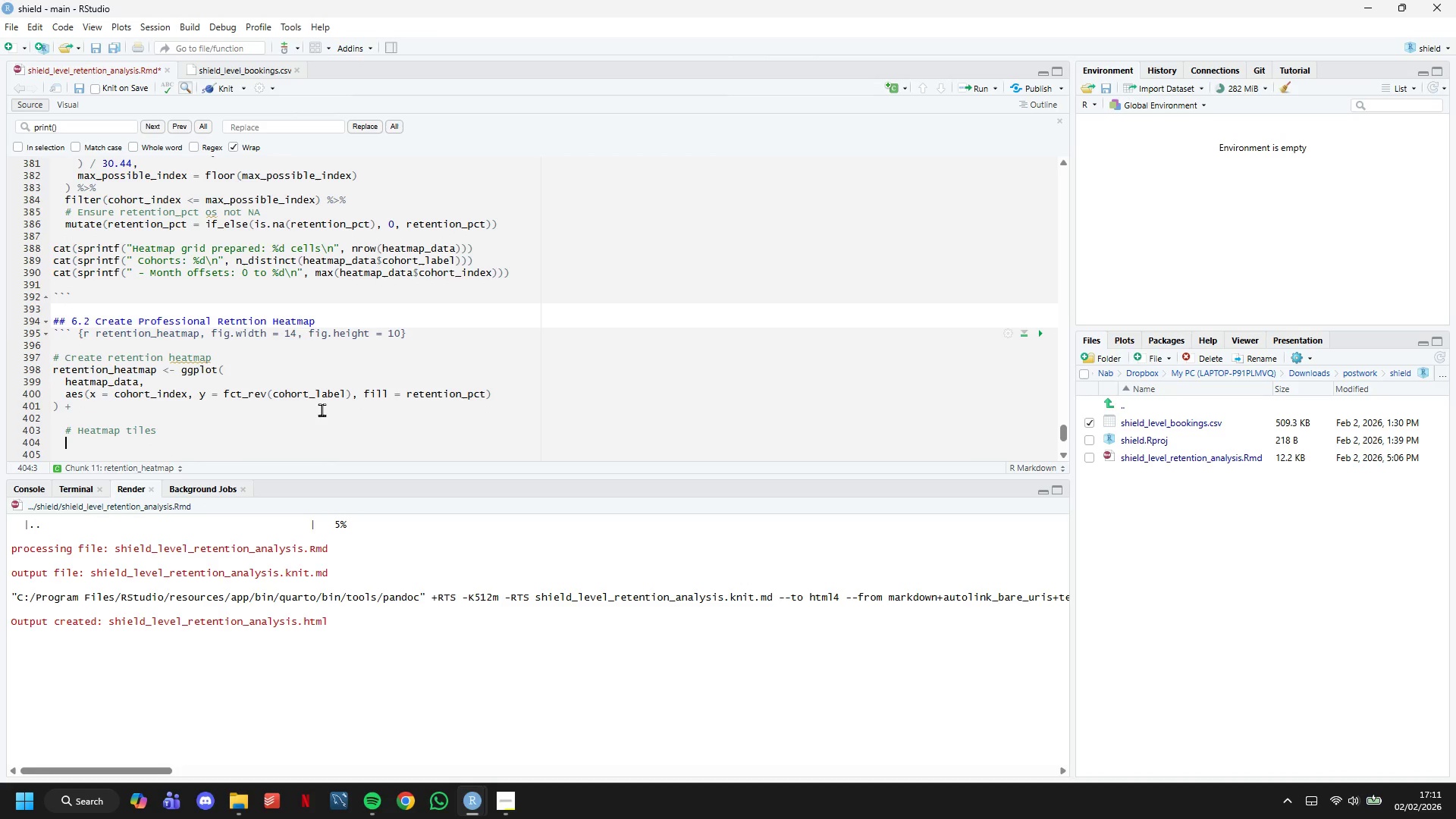 
type(geom_title(color= "white)
 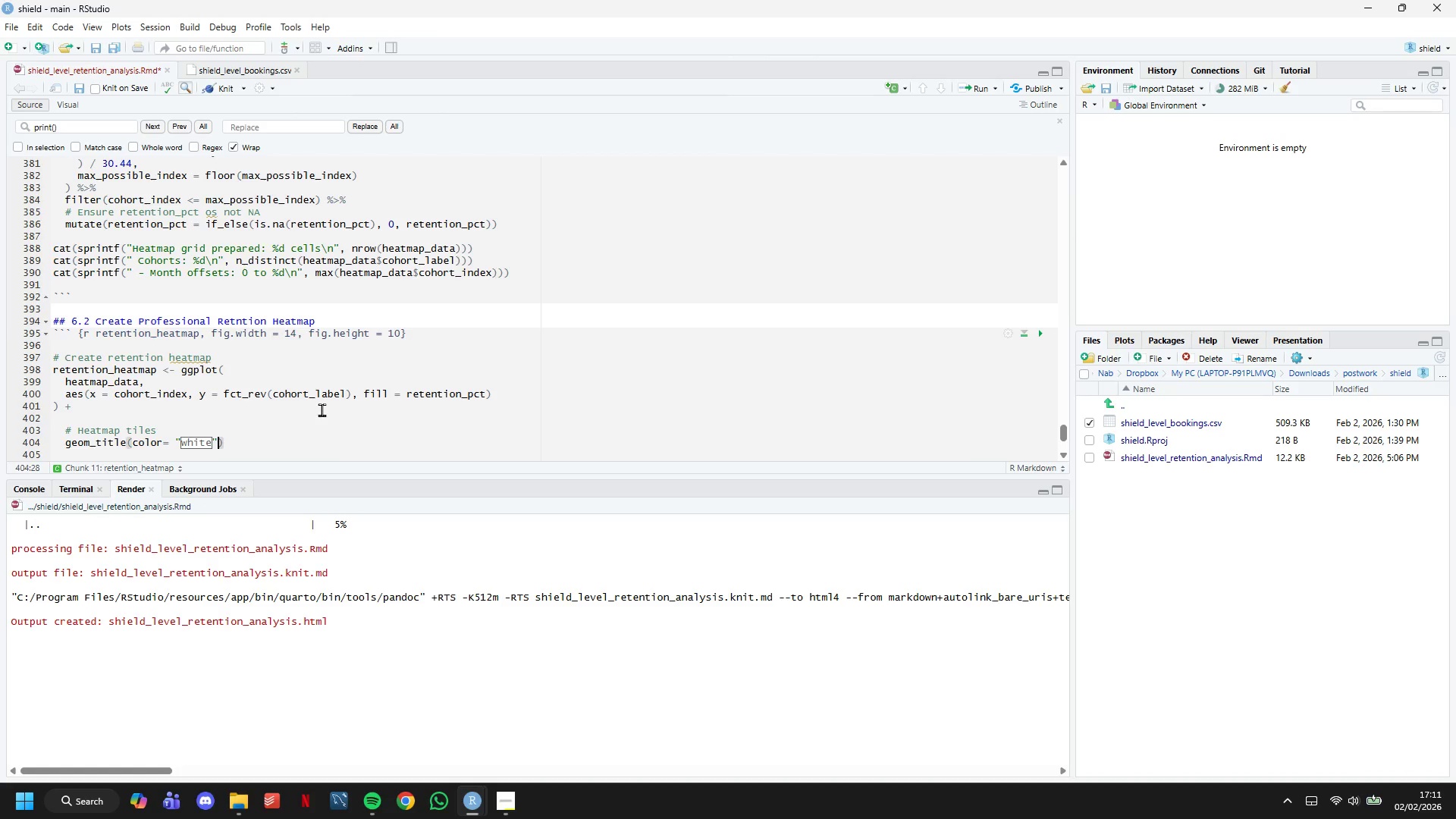 
 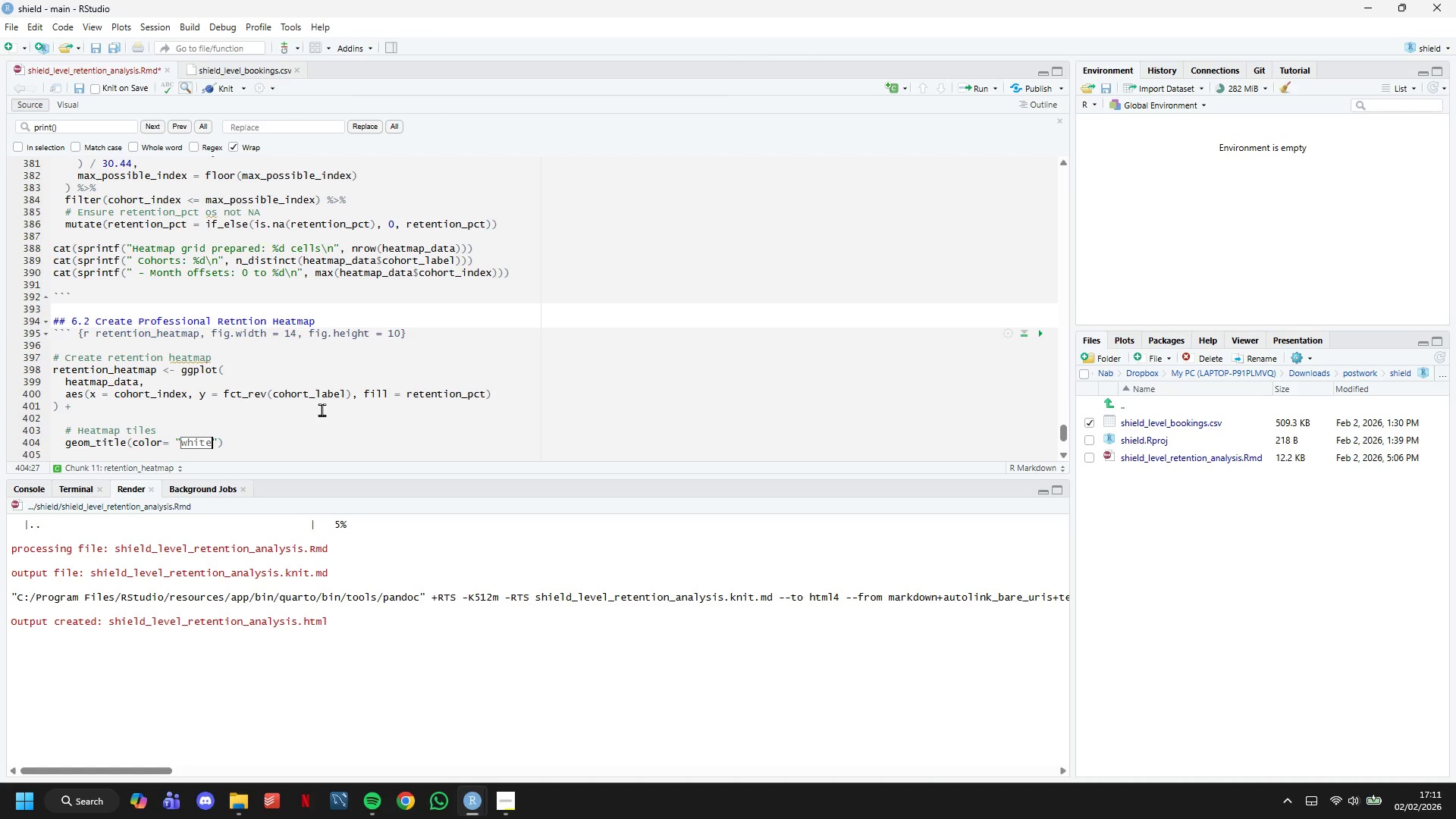 
key(ArrowRight)
 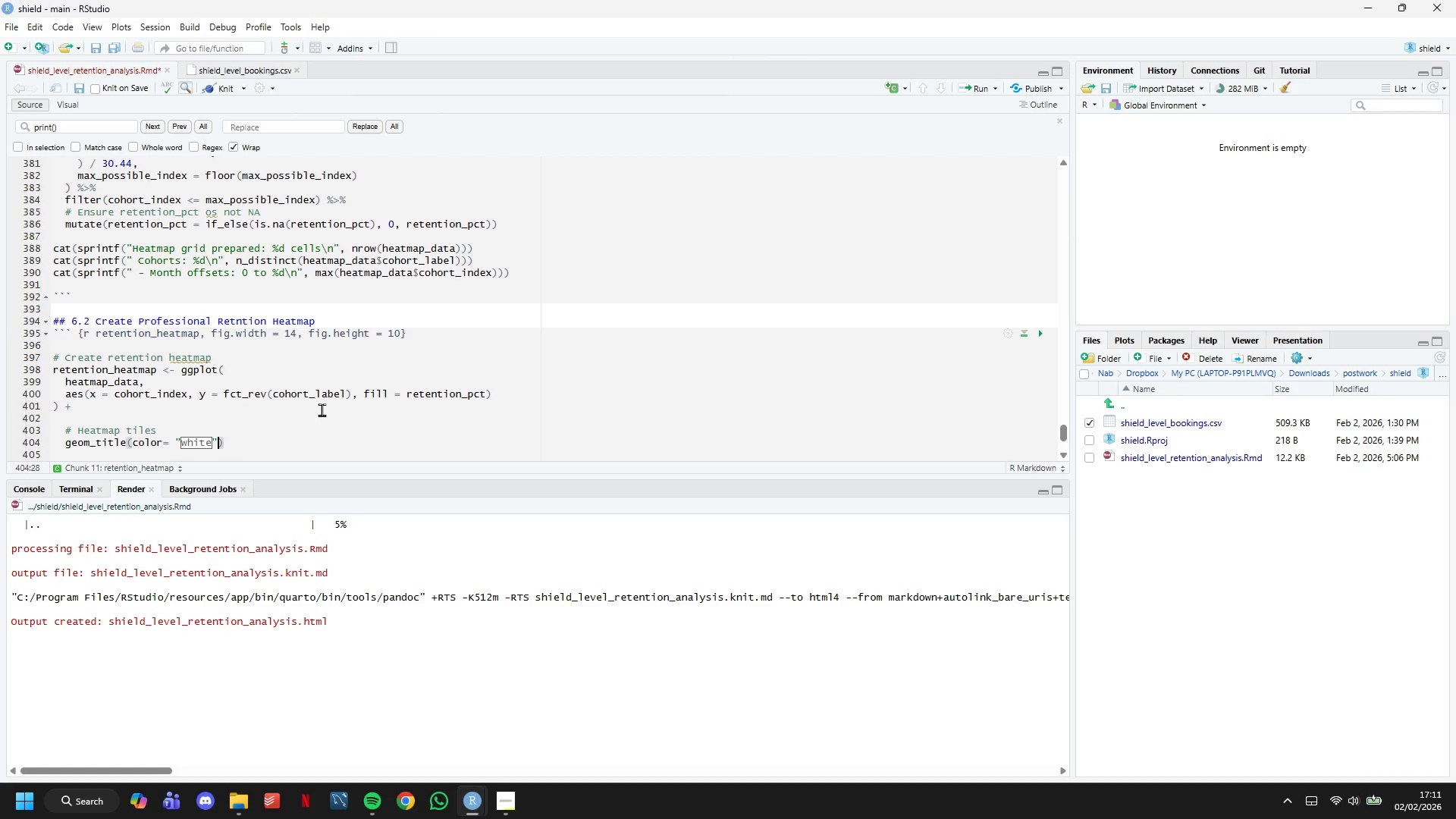 
type(, size = 0.8)
 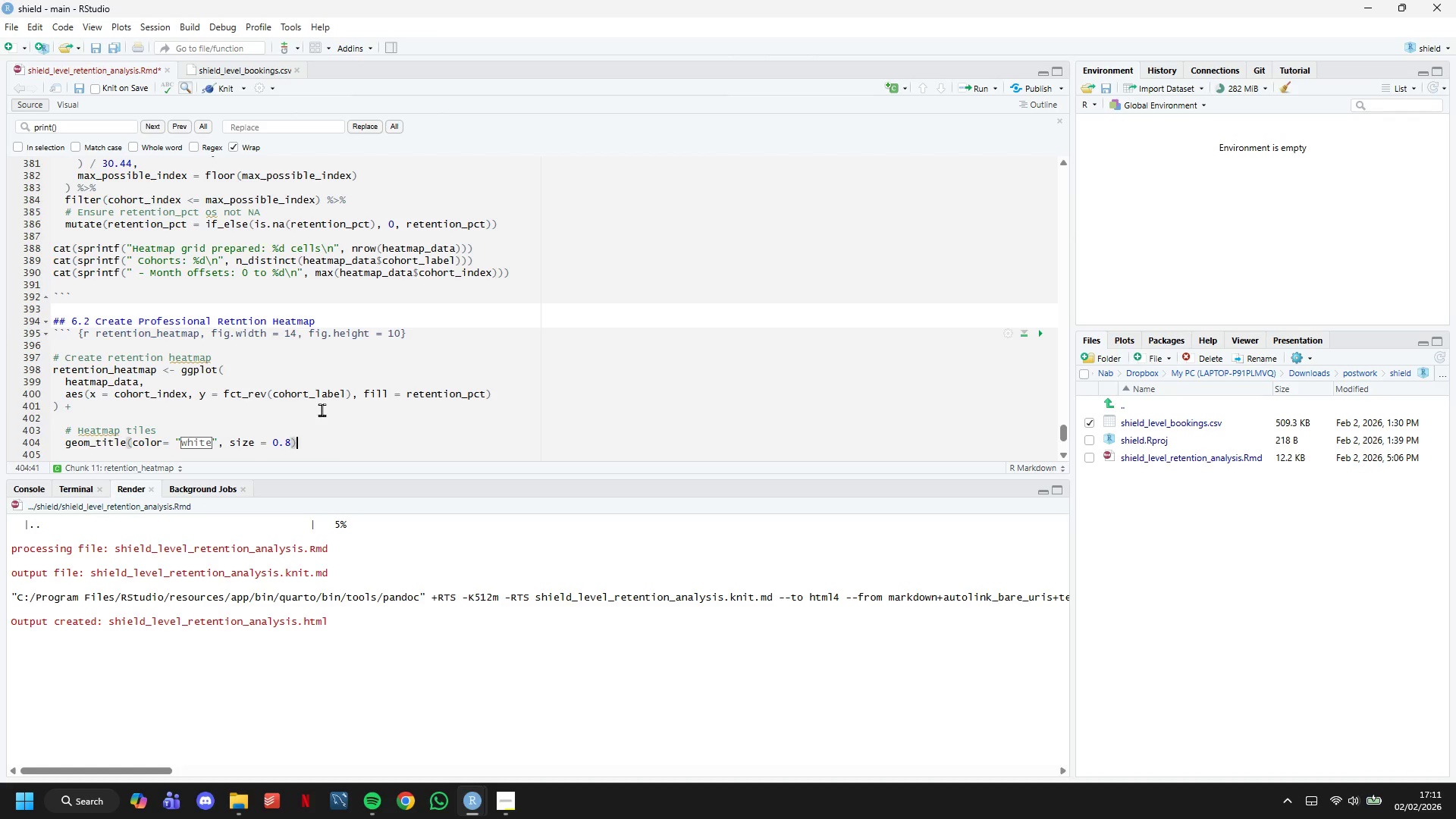 
key(ArrowRight)
 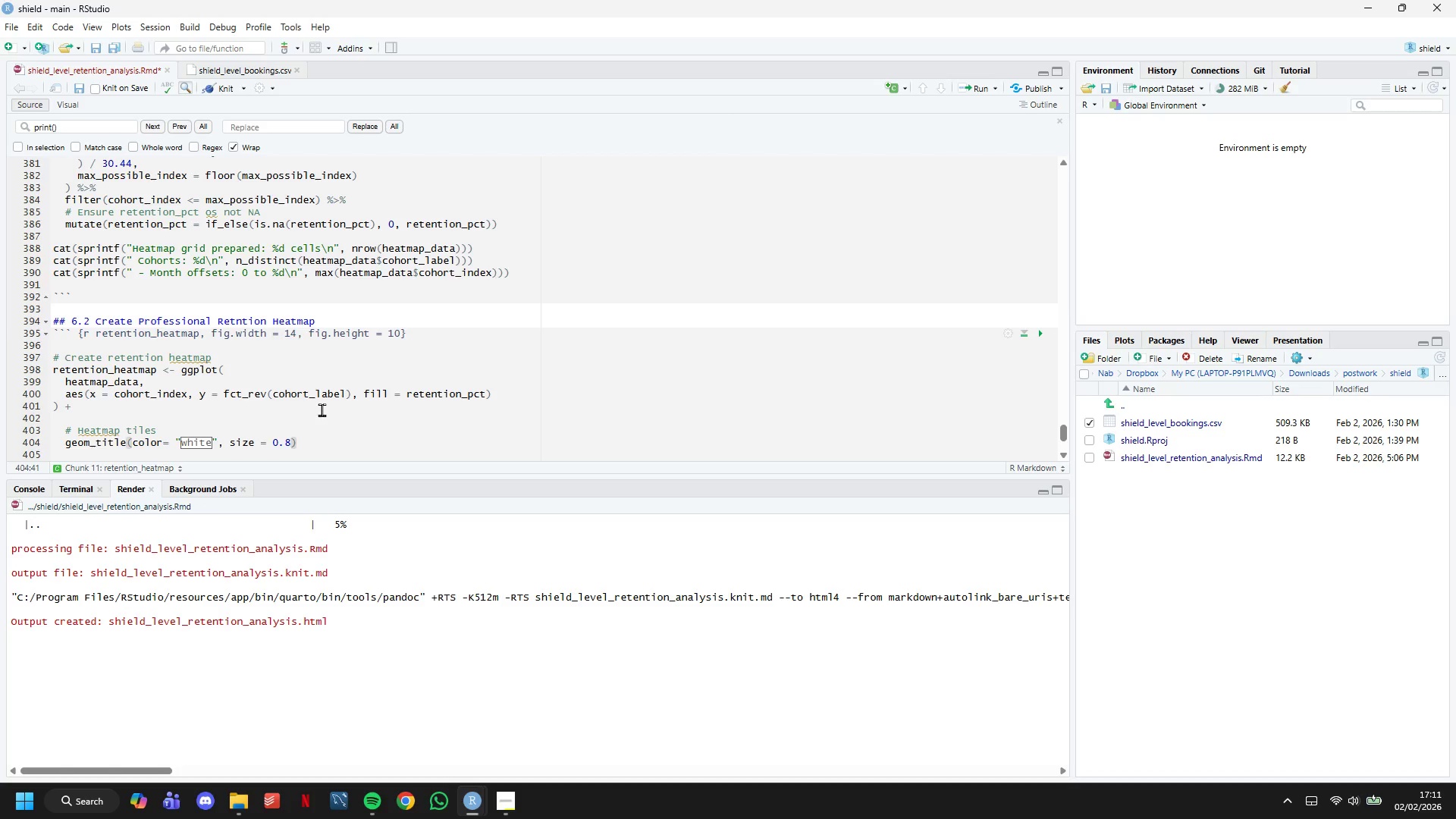 
key(Space)
 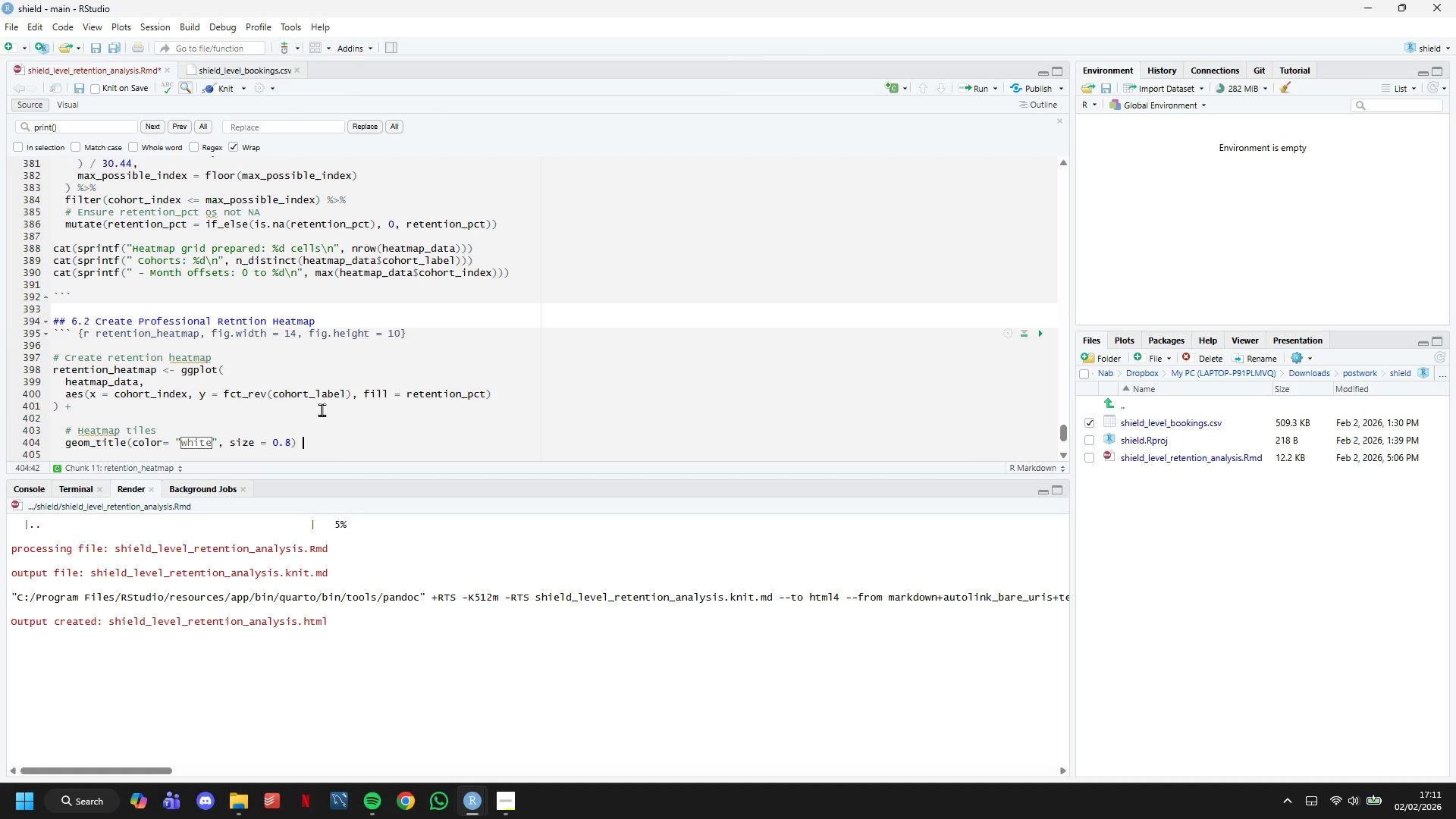 
key(Shift+Equal)
 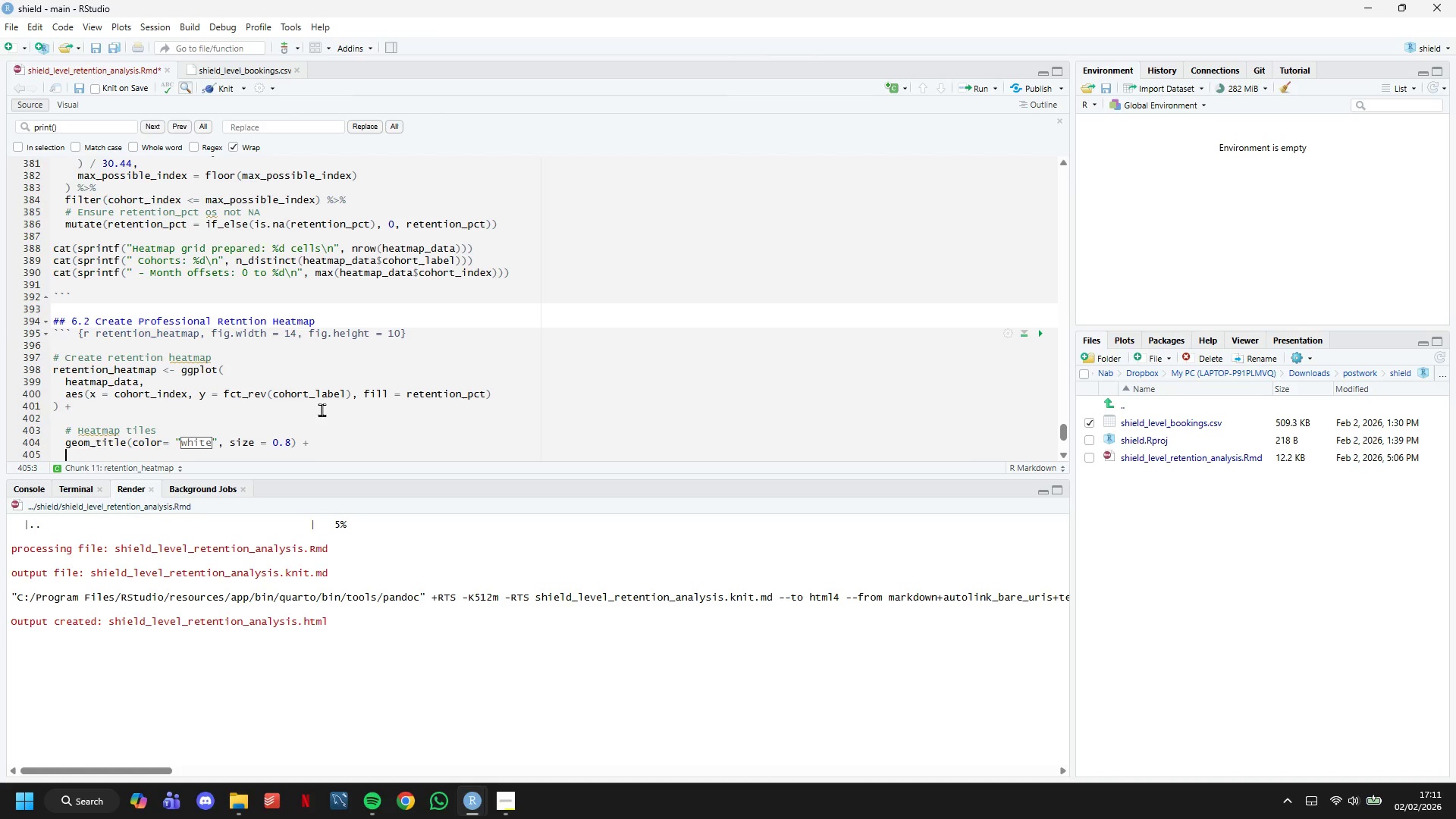 
key(Enter)
 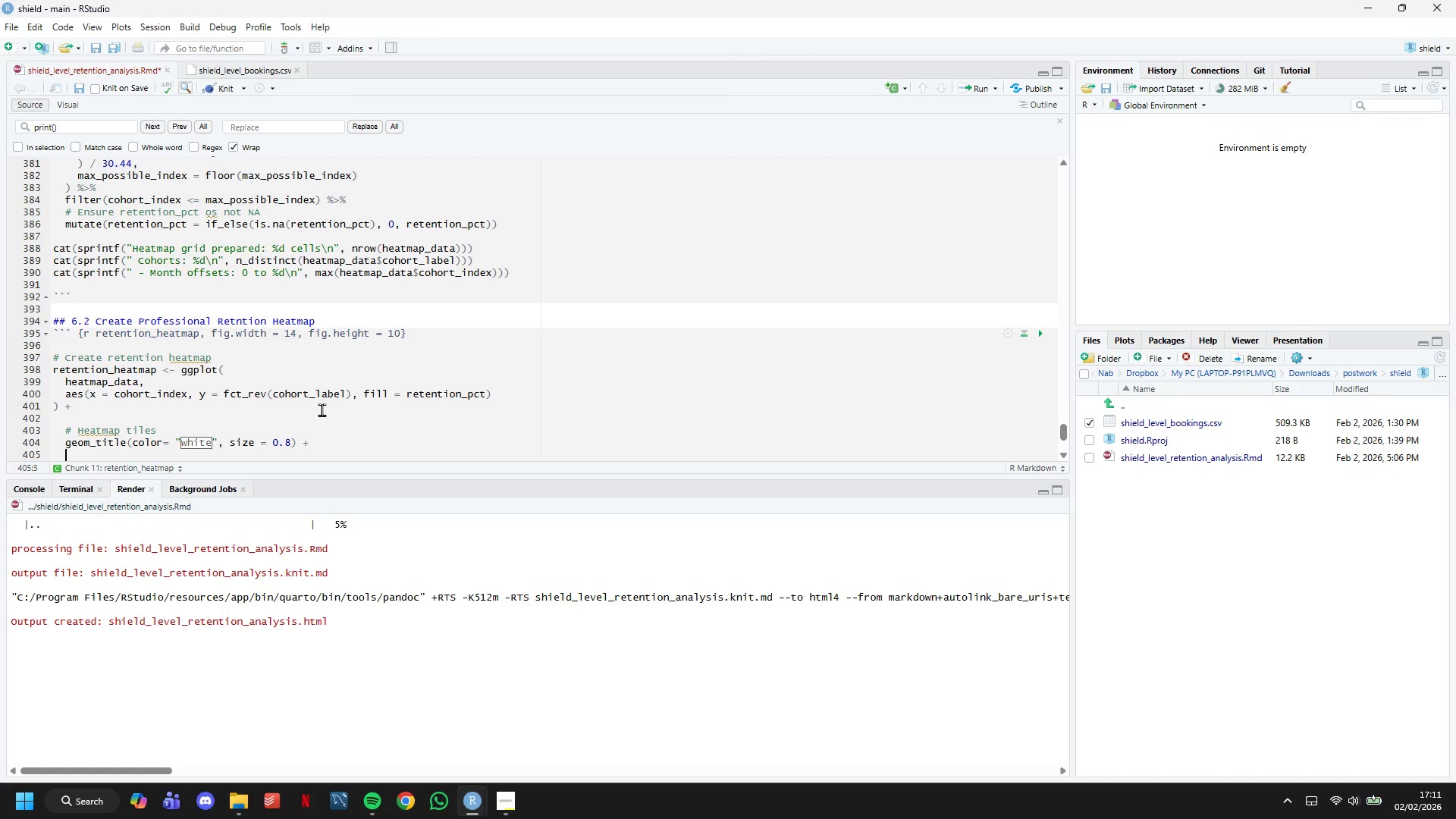 
key(Enter)
 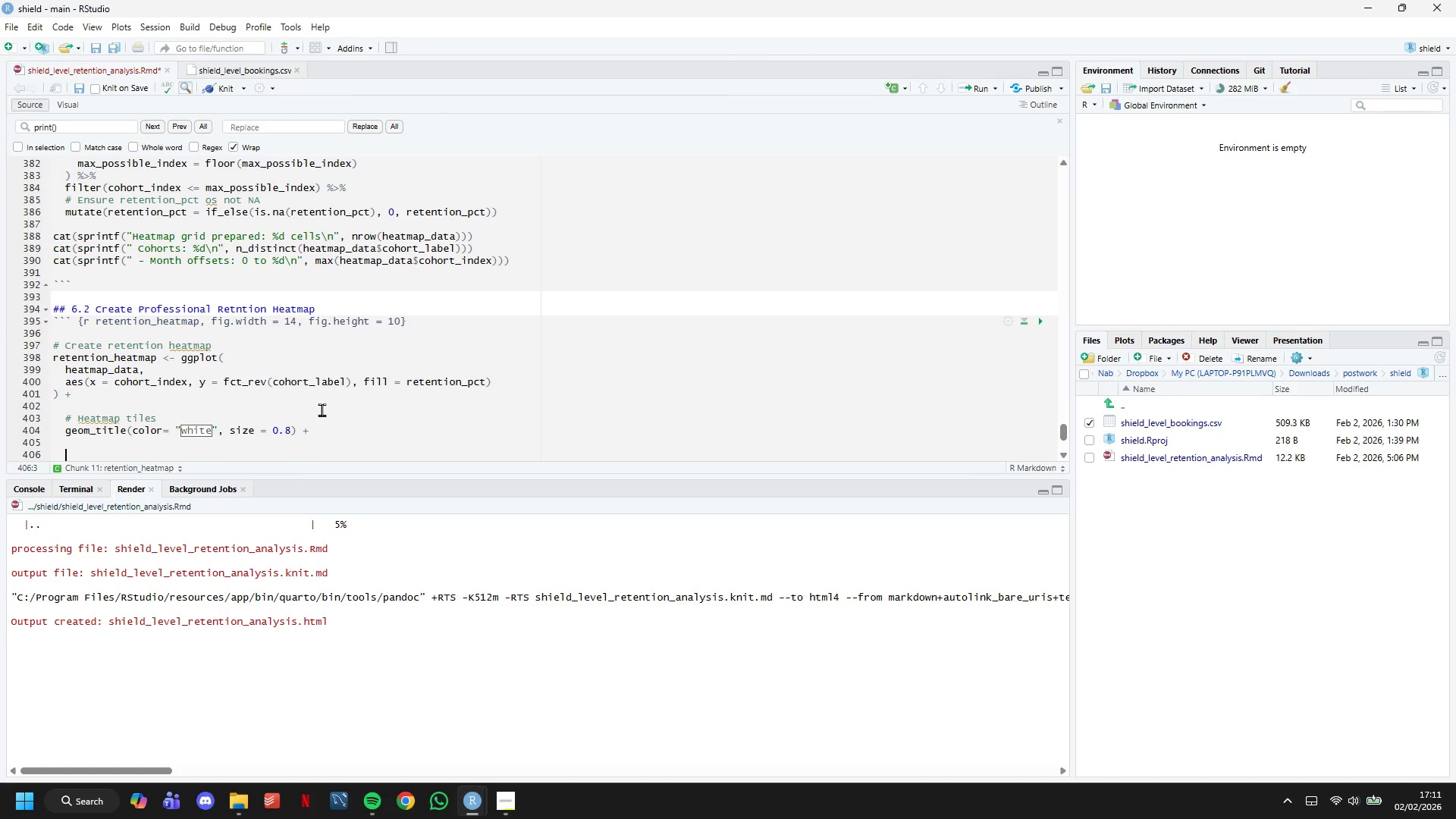 
type(# Text labels)
 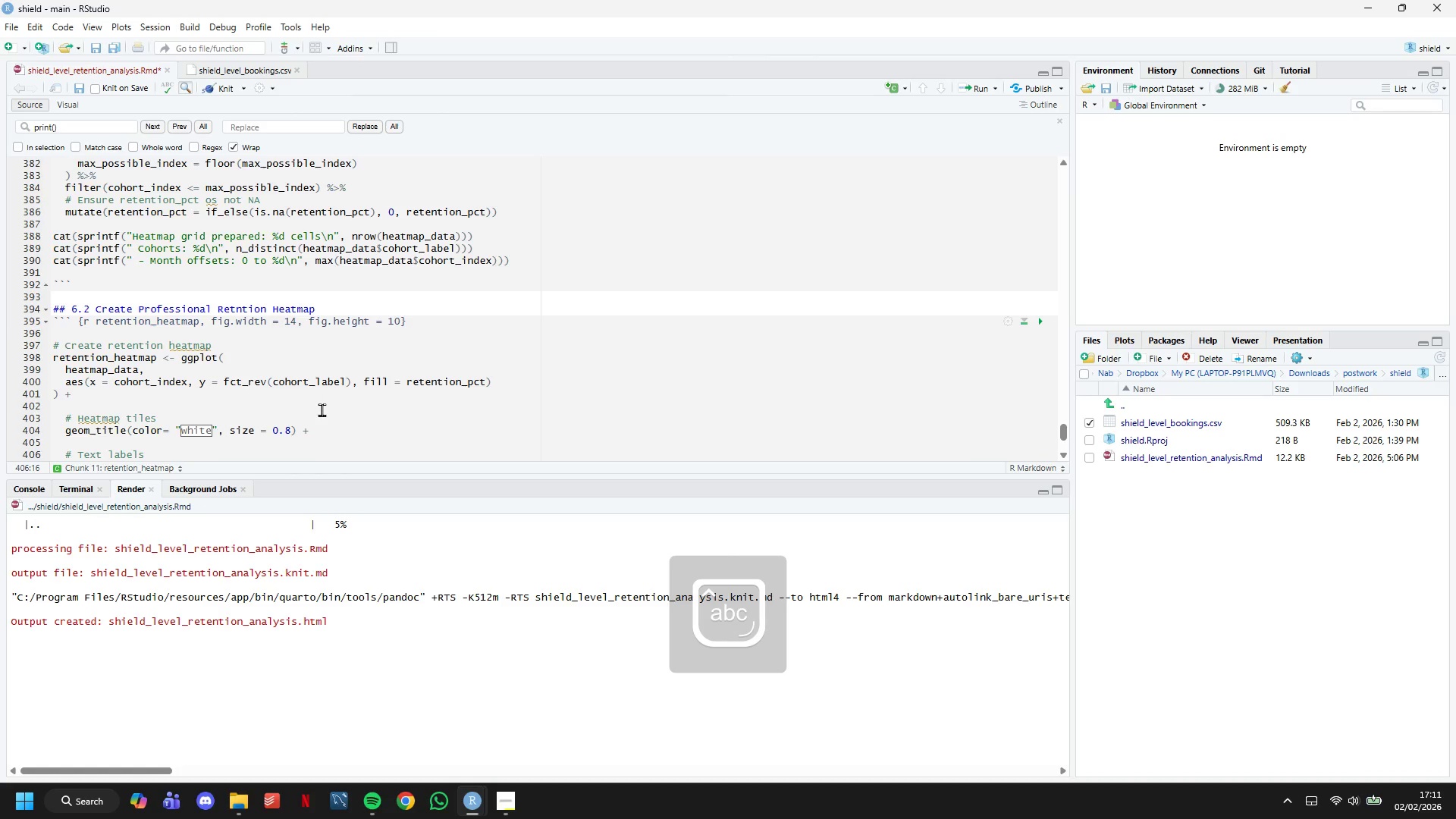 
key(Enter)
 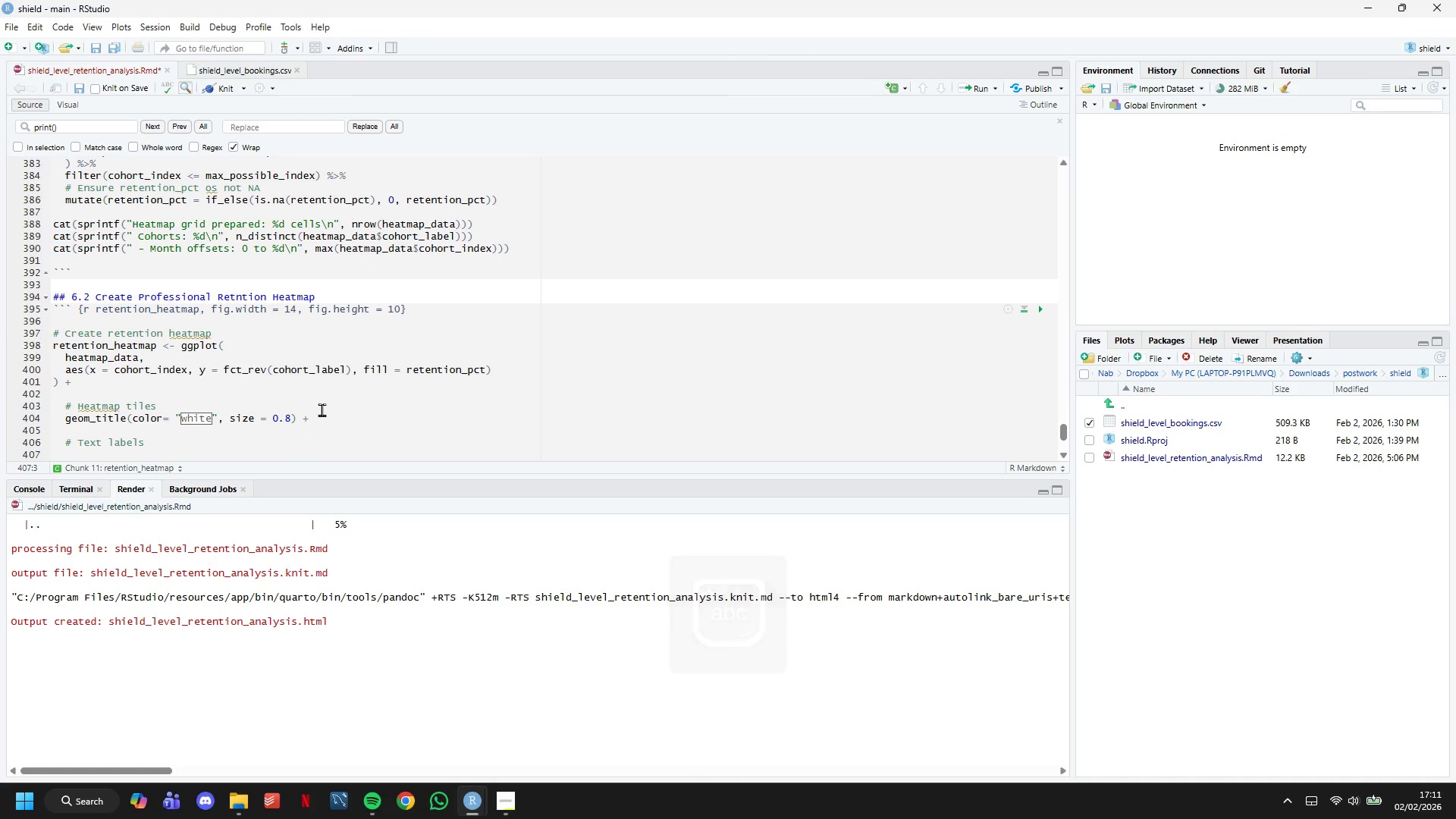 
scroll: coordinate [352, 350], scroll_direction: down, amount: 5.0
 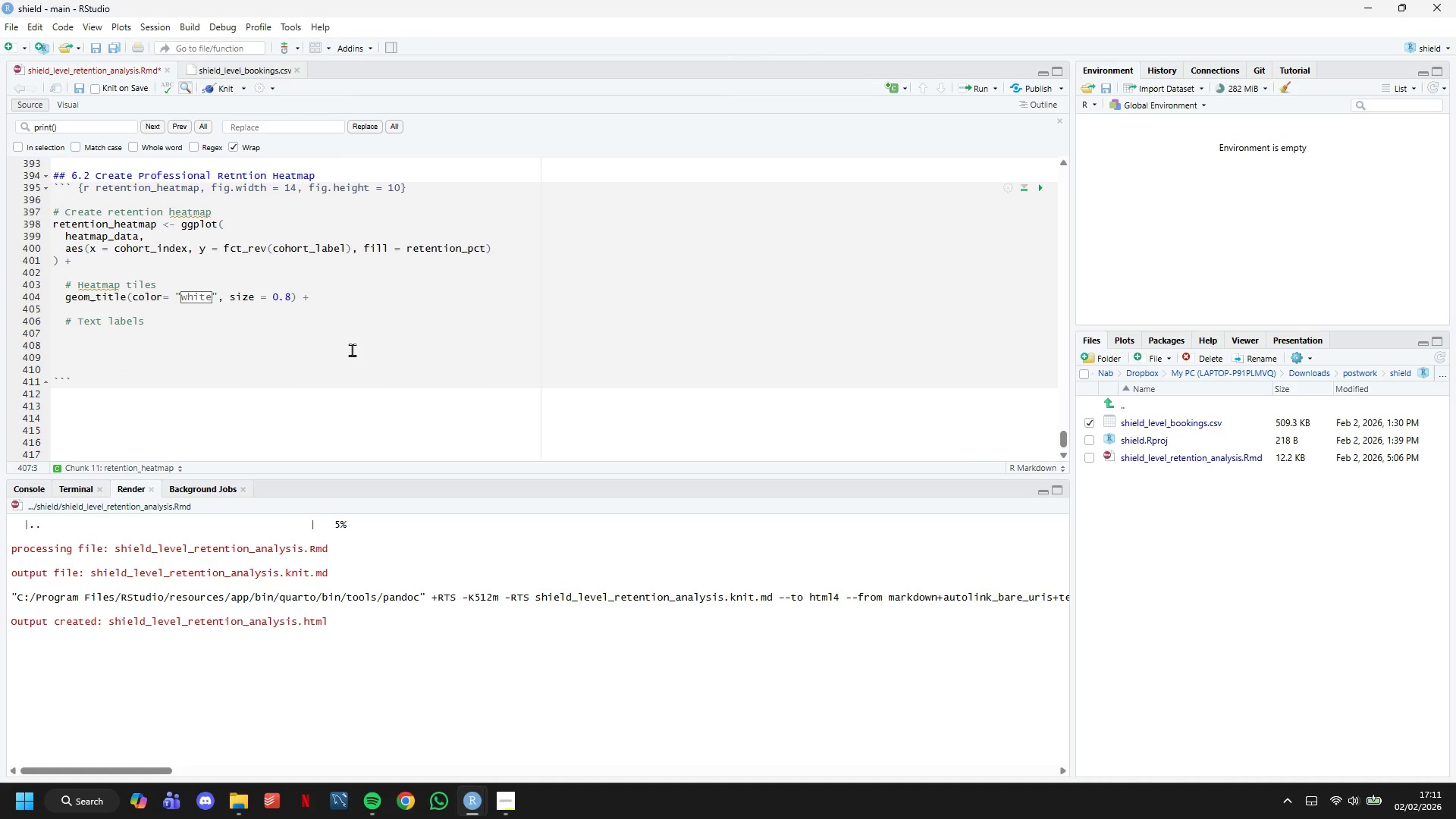 
type(geom_text()
 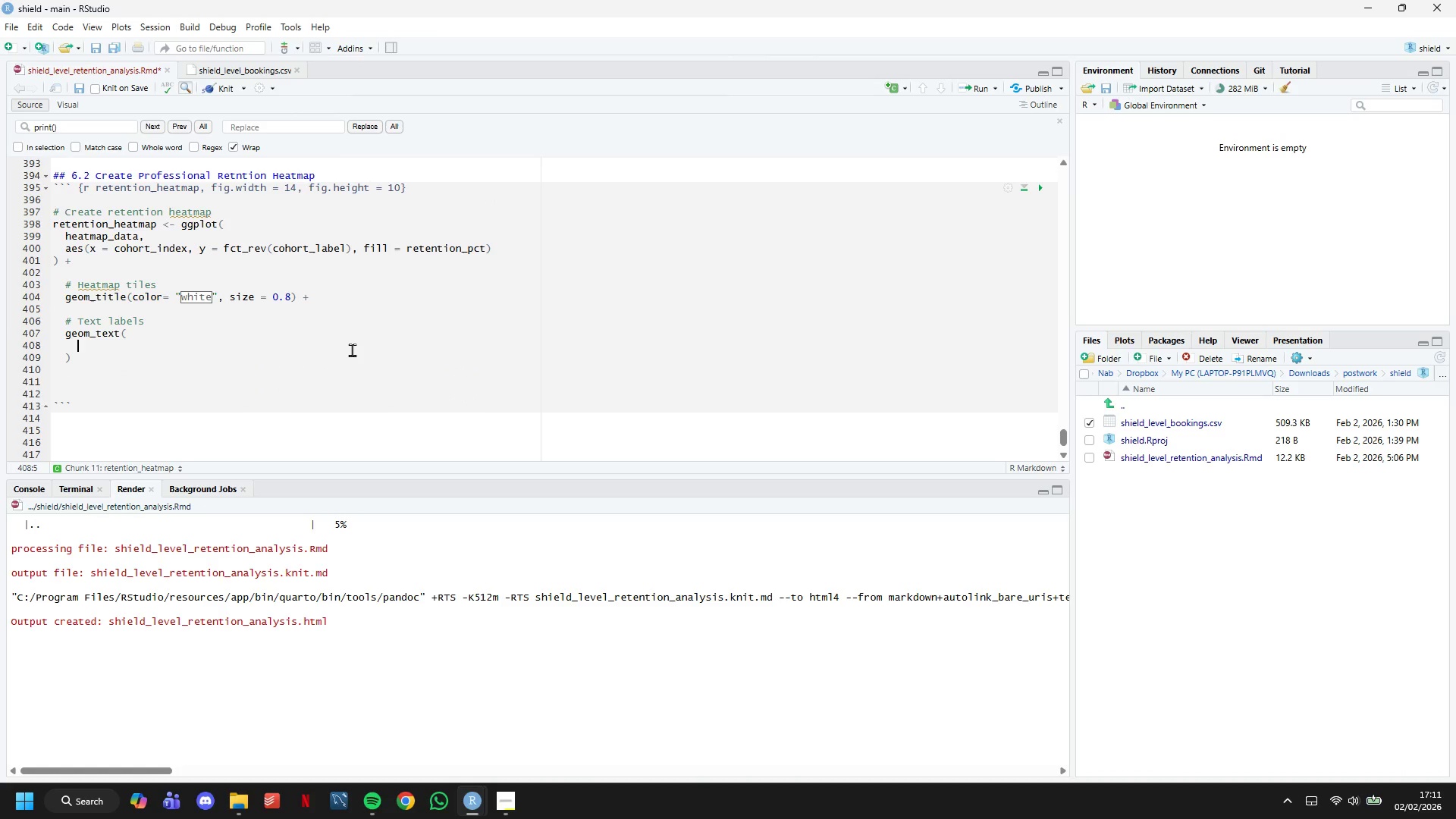 
 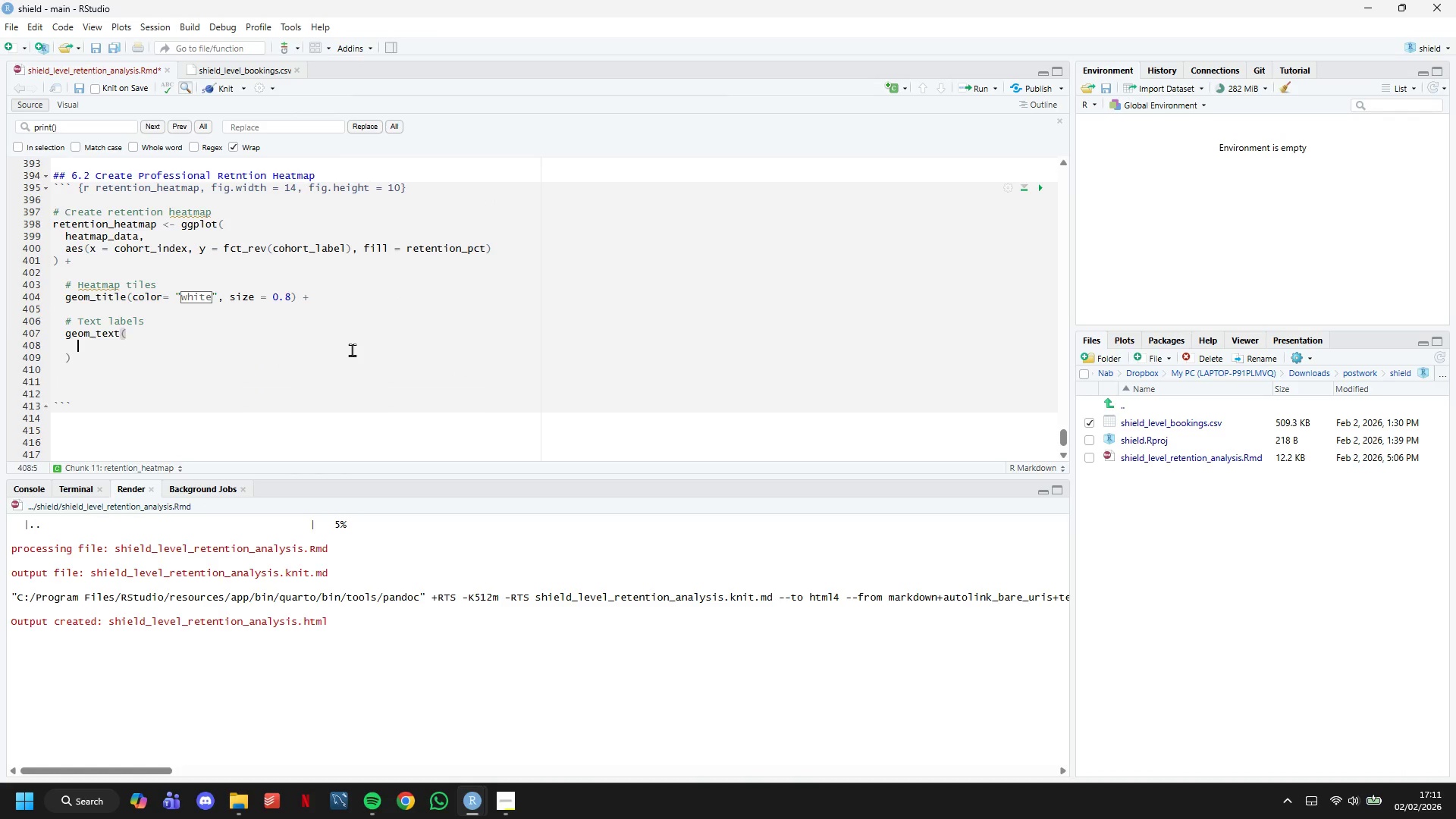 
key(Enter)
 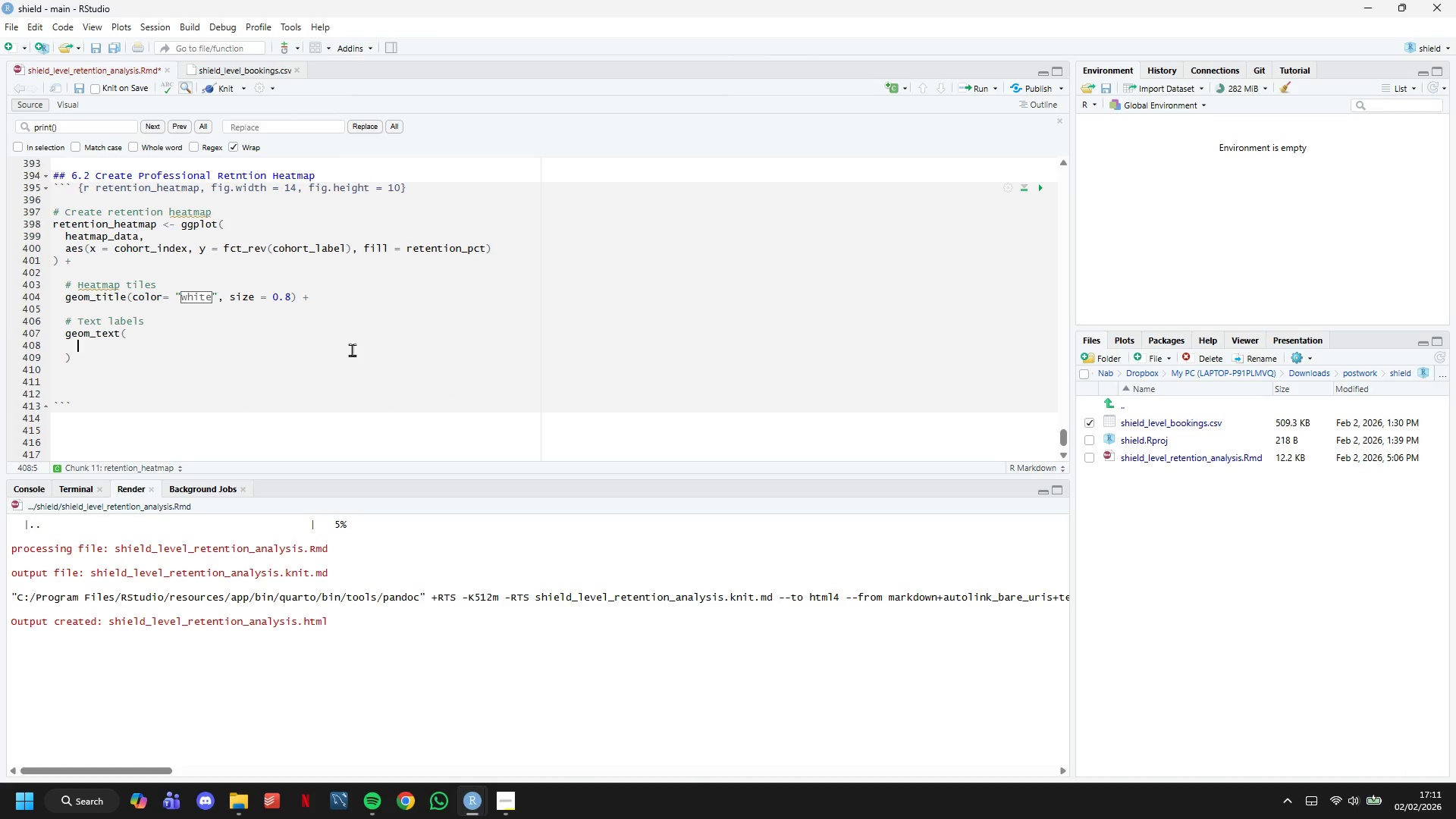 
type(aes(label = sprintf("%.0ff)
 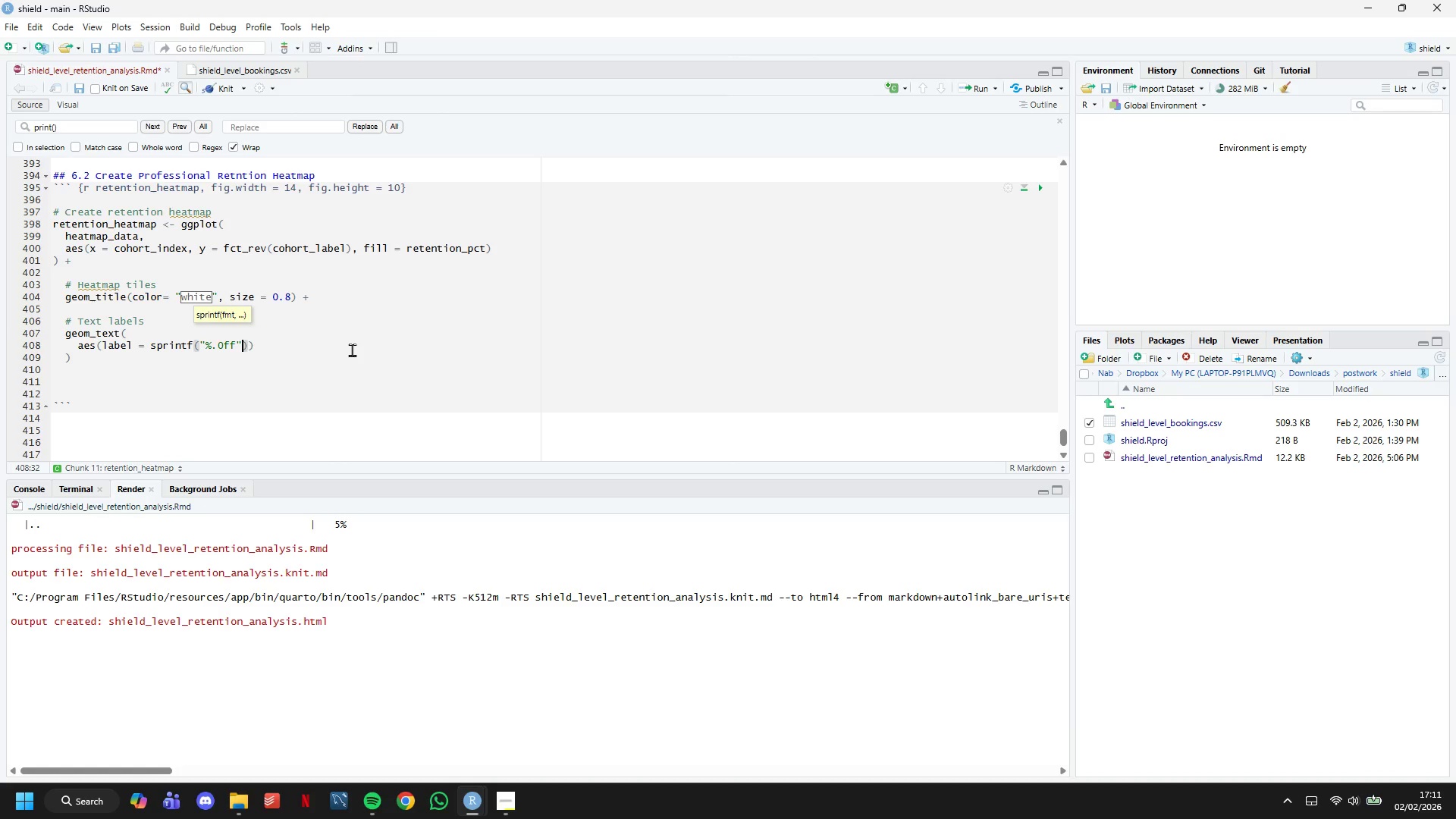 
 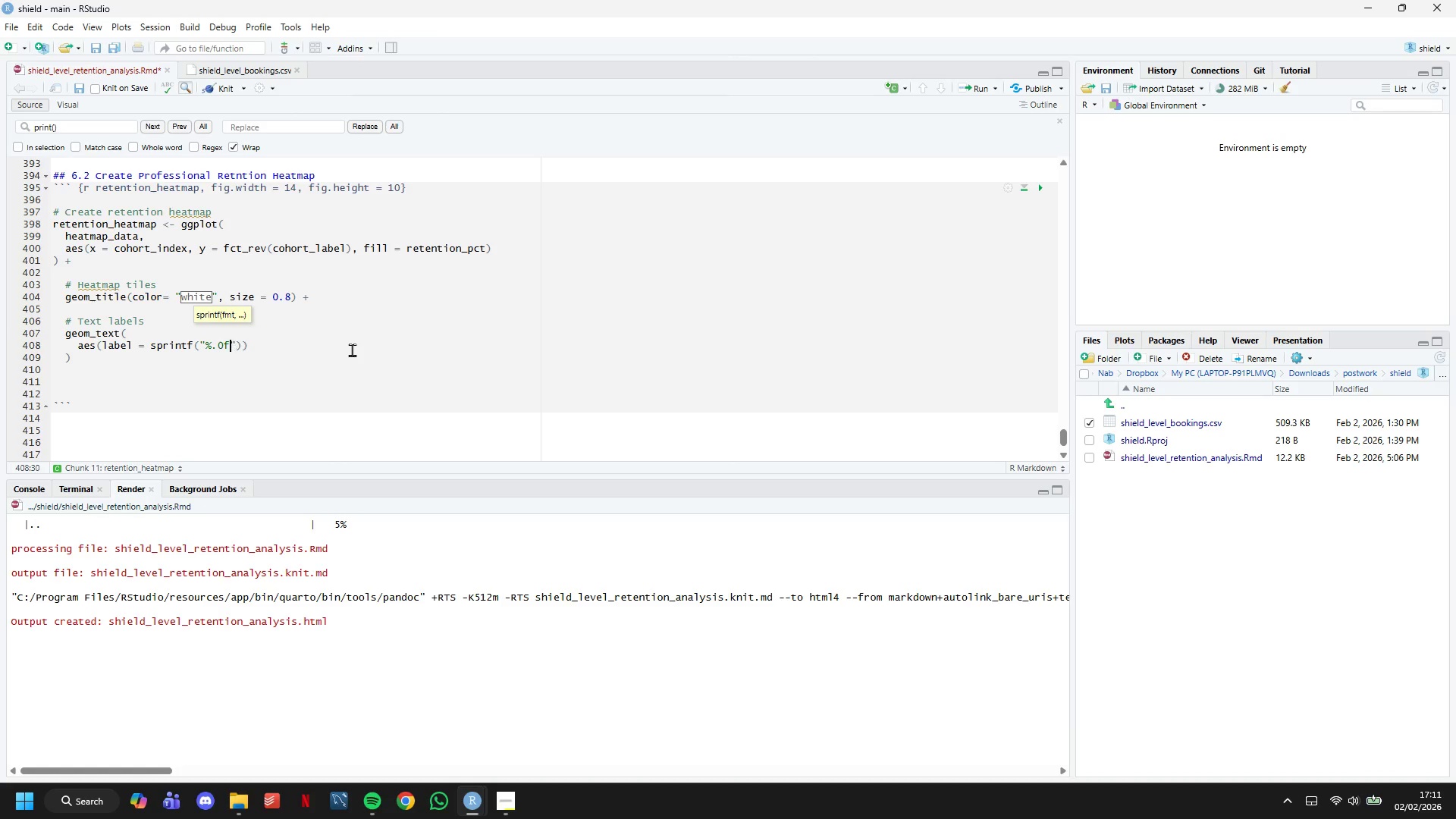 
key(ArrowRight)
 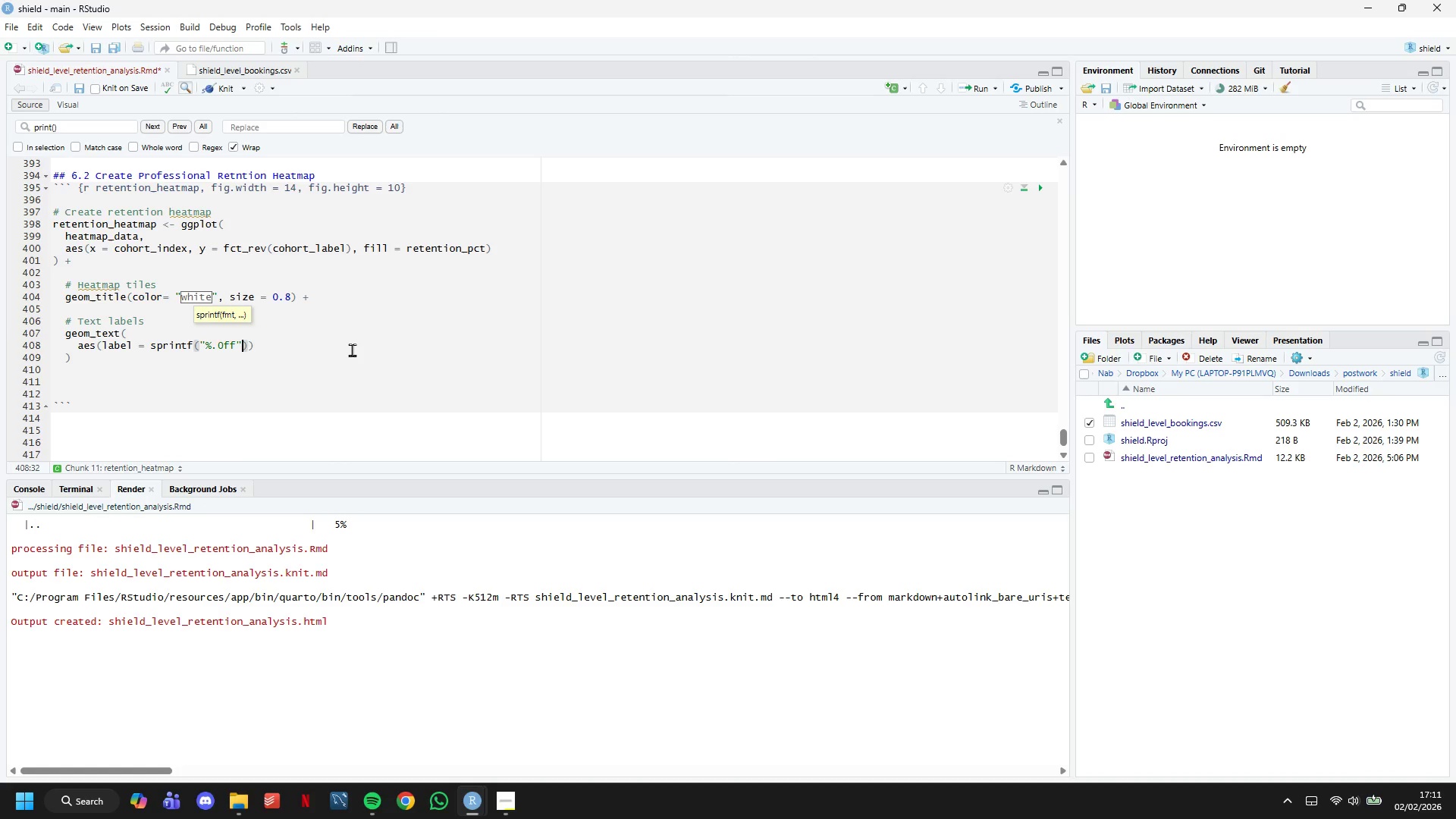 
key(ArrowLeft)
 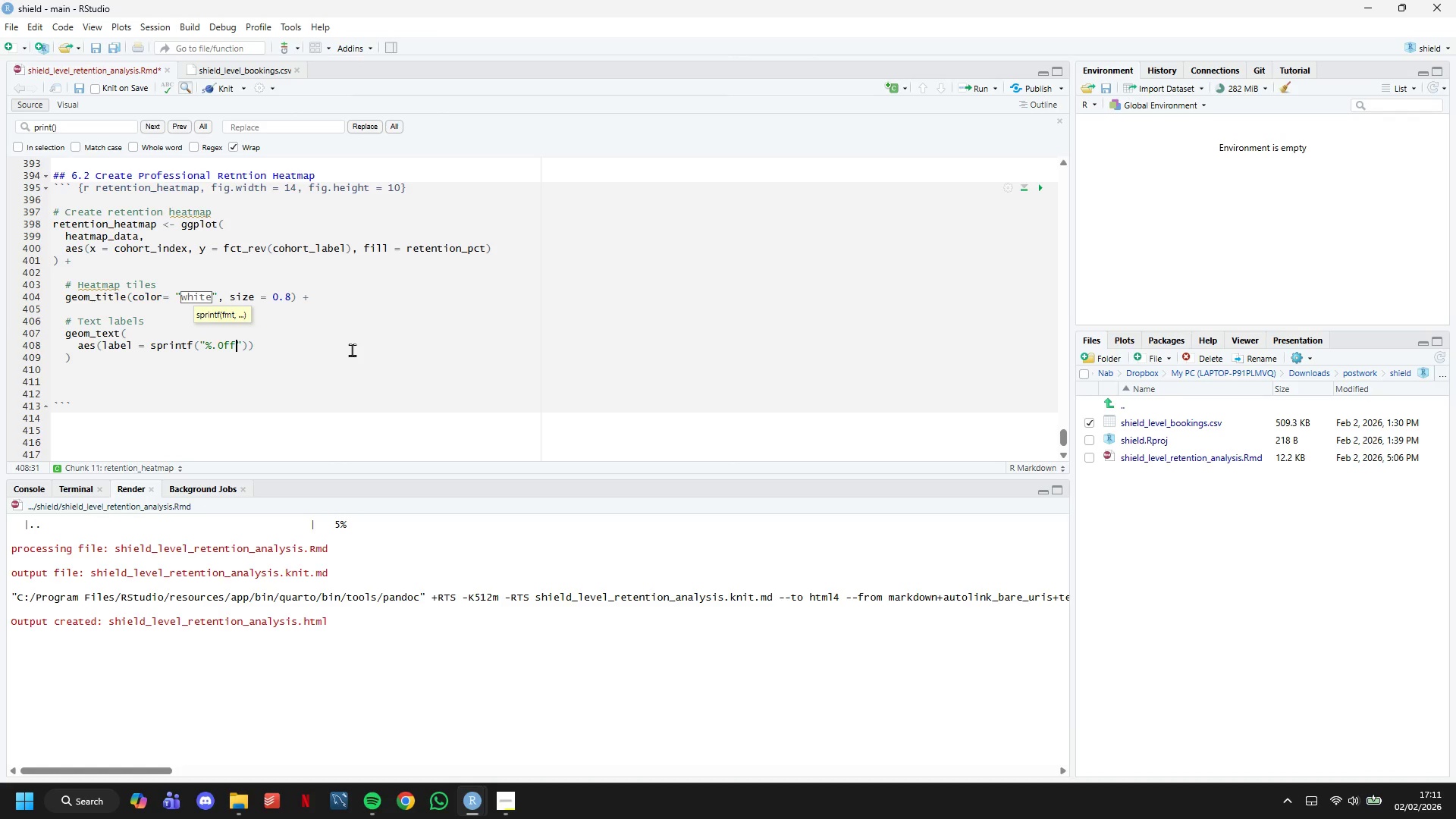 
type(%%)
 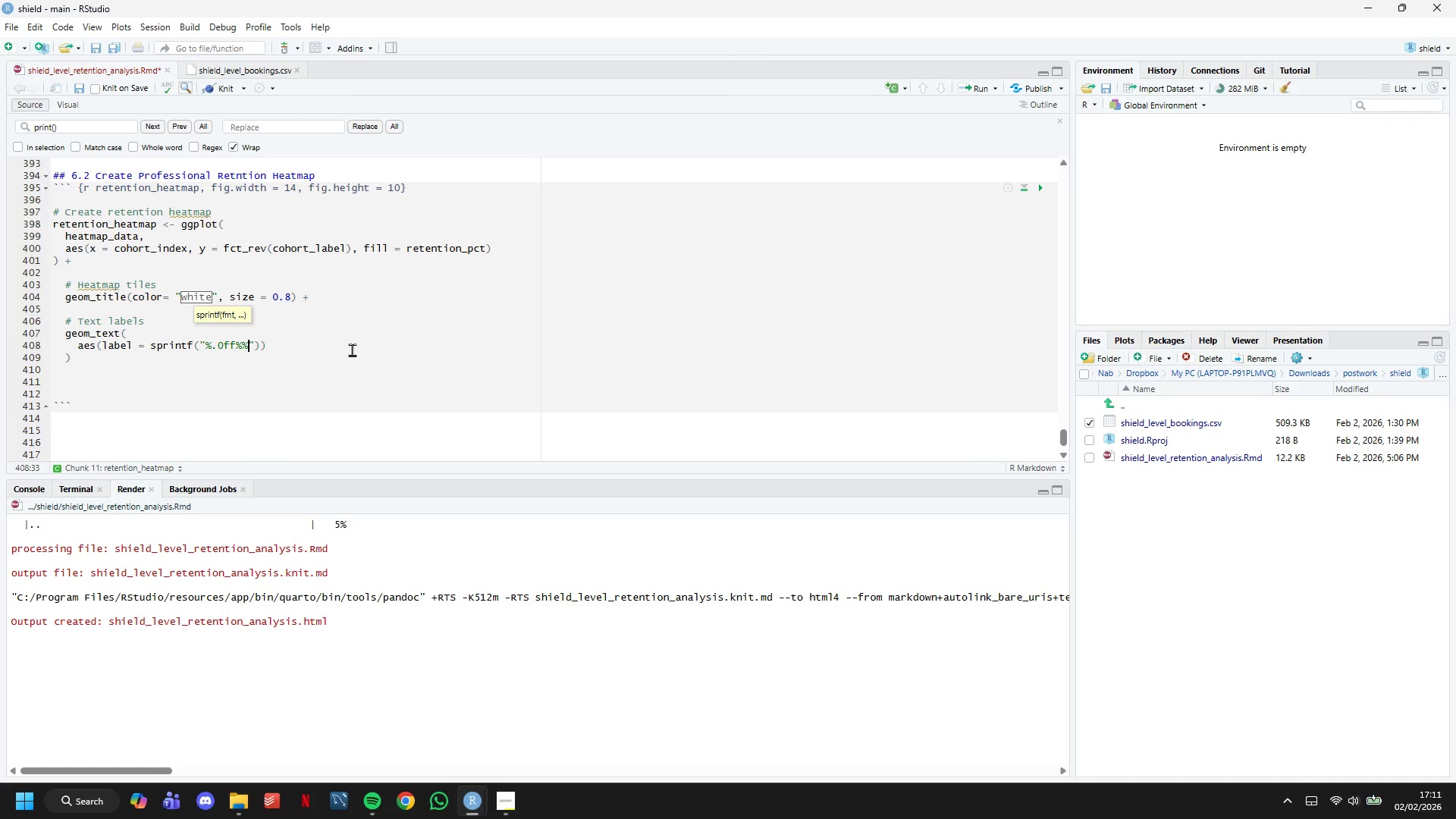 
key(ArrowRight)
 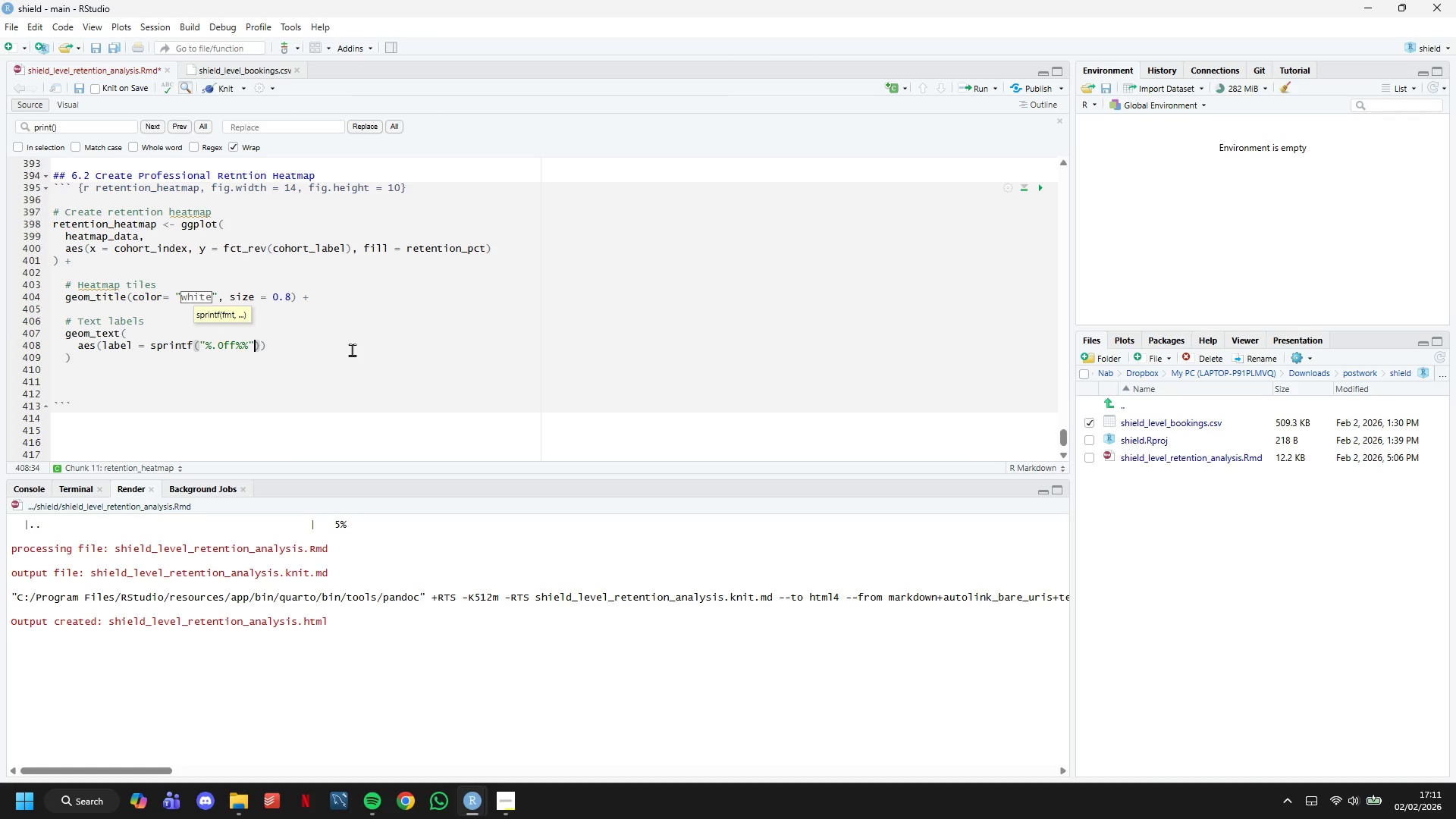 
type(, retention_pct)
 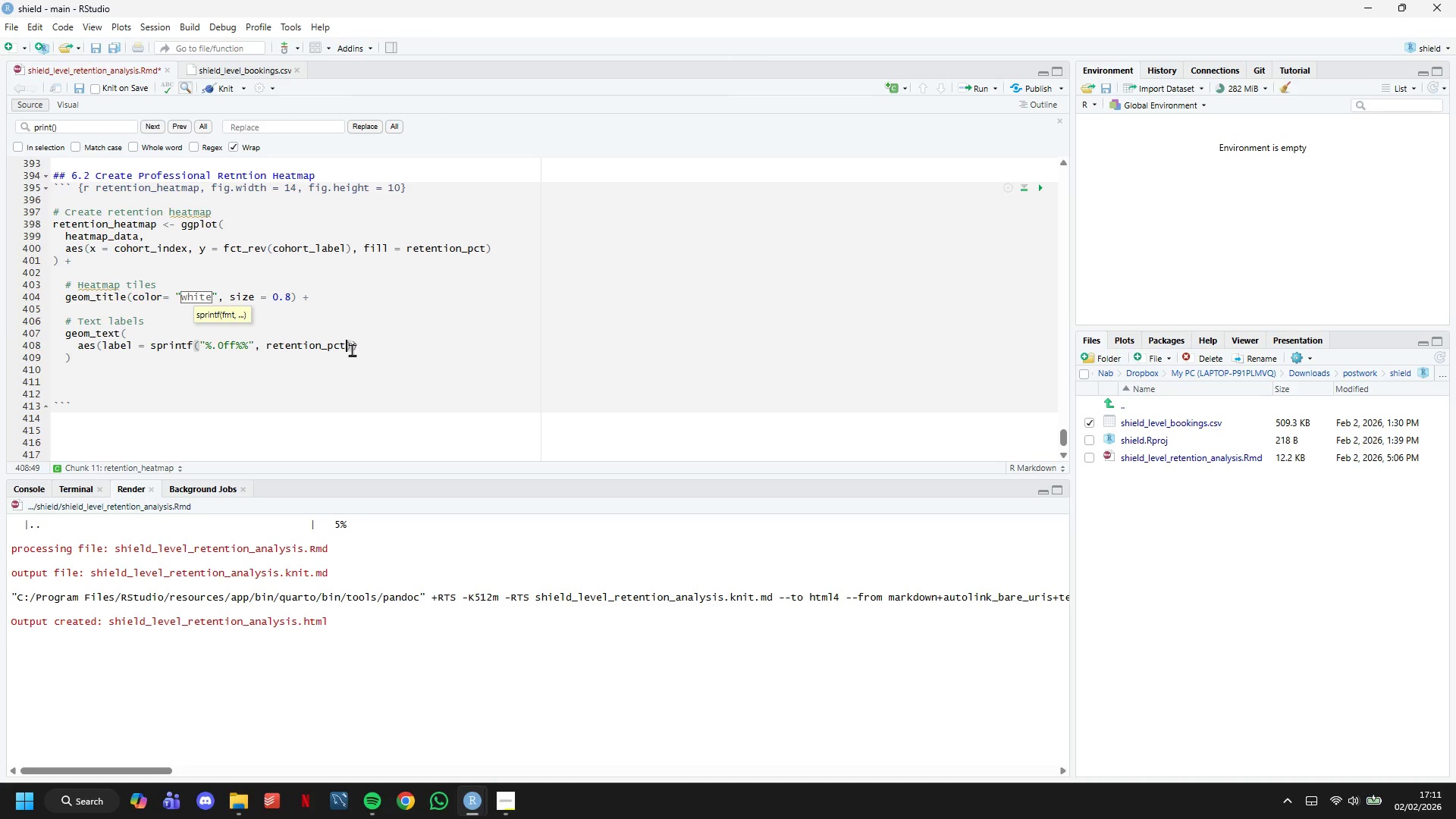 
key(ArrowRight)
 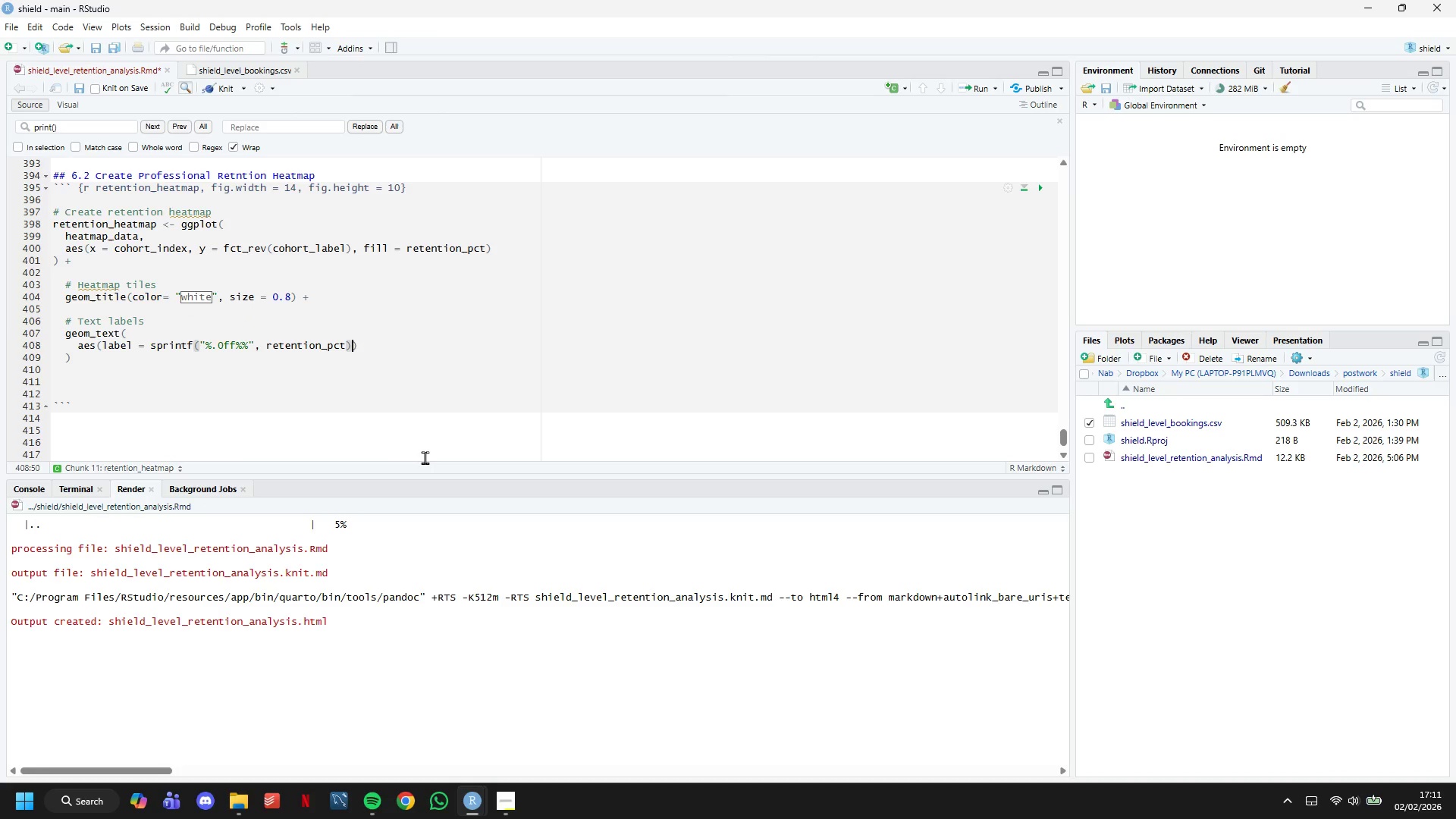 
key(ArrowRight)
 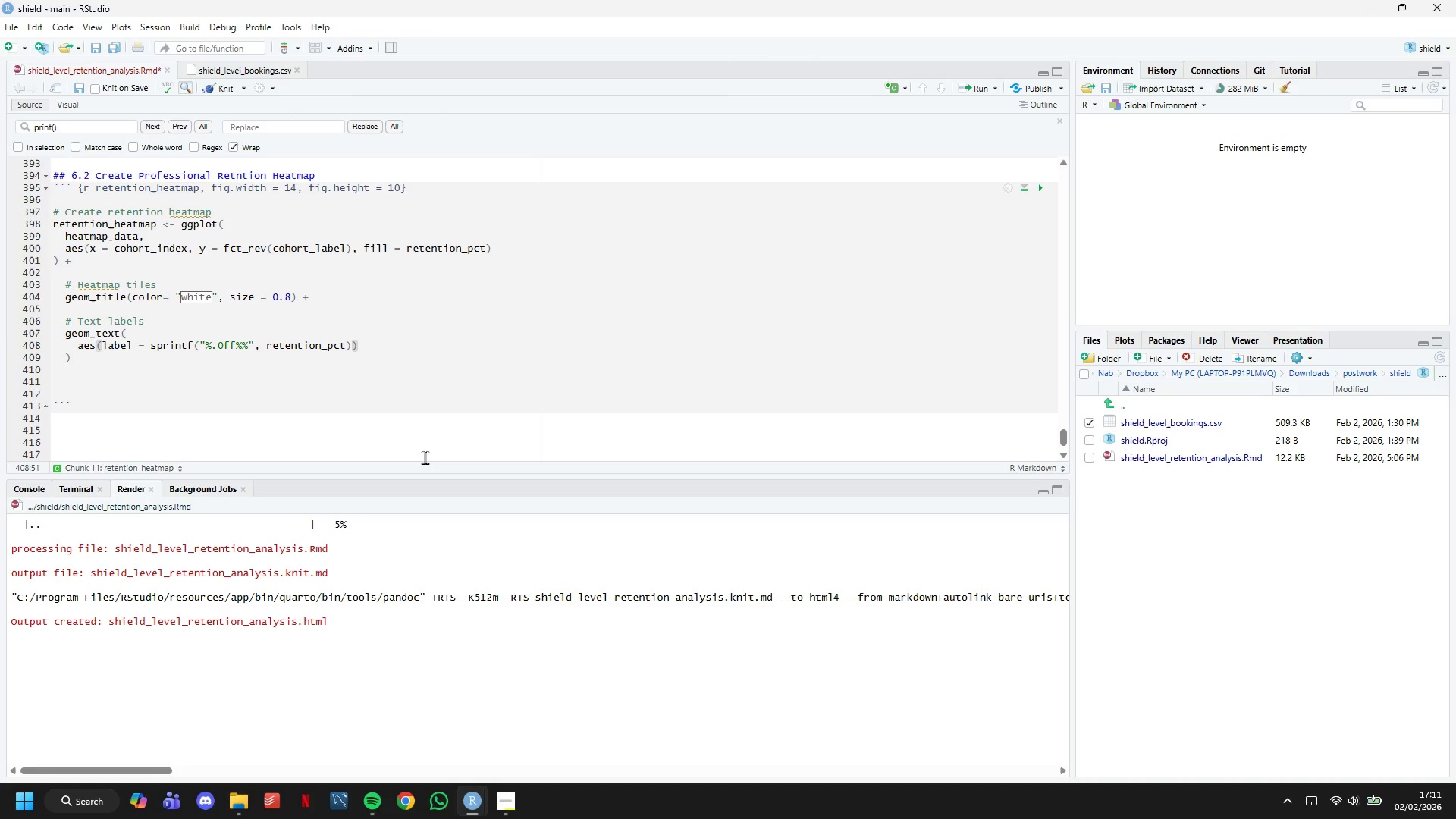 
key(Comma)
 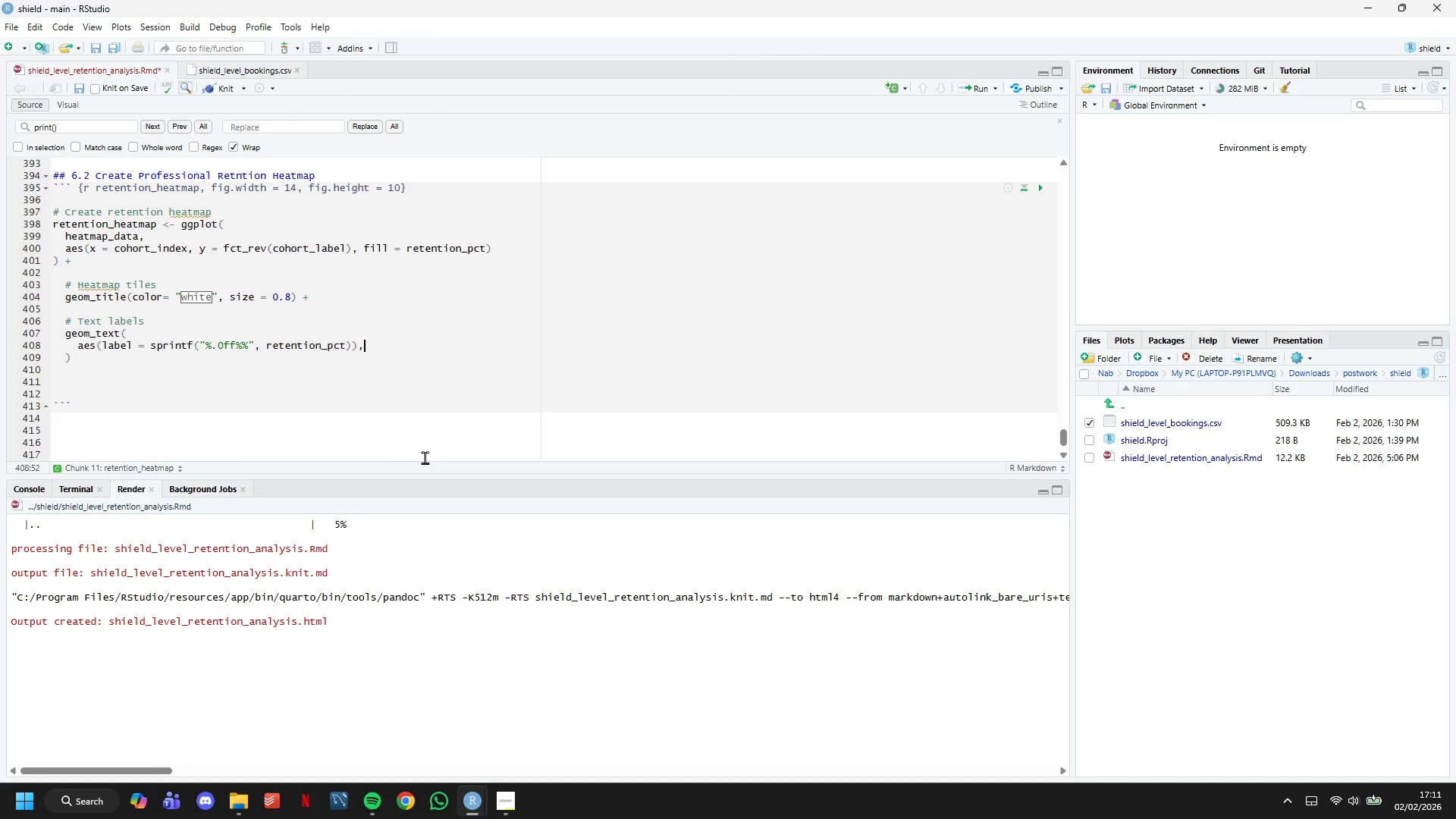 
key(Enter)
 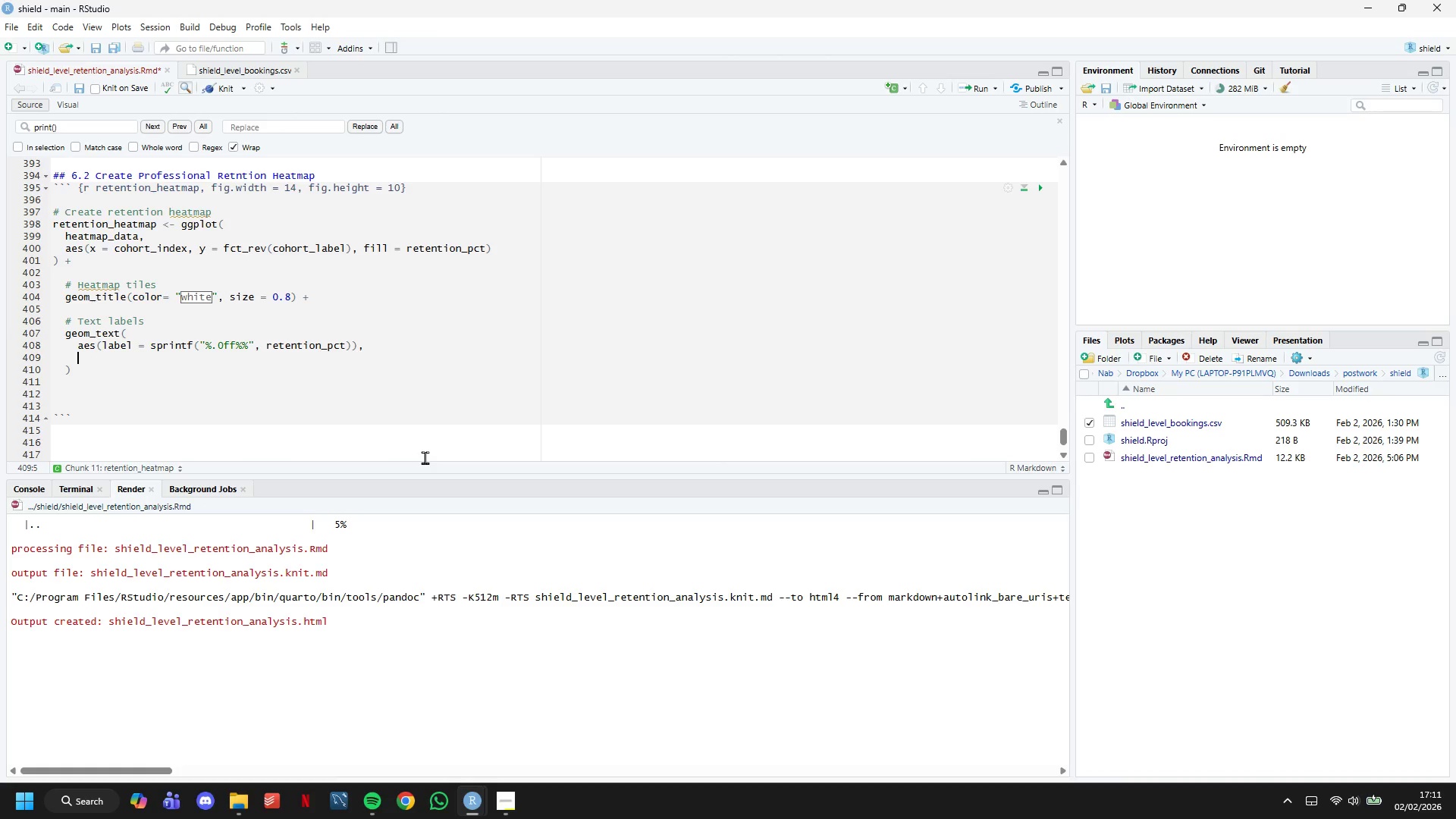 
type(colo )
key(Backspace)
type(r = "white)
 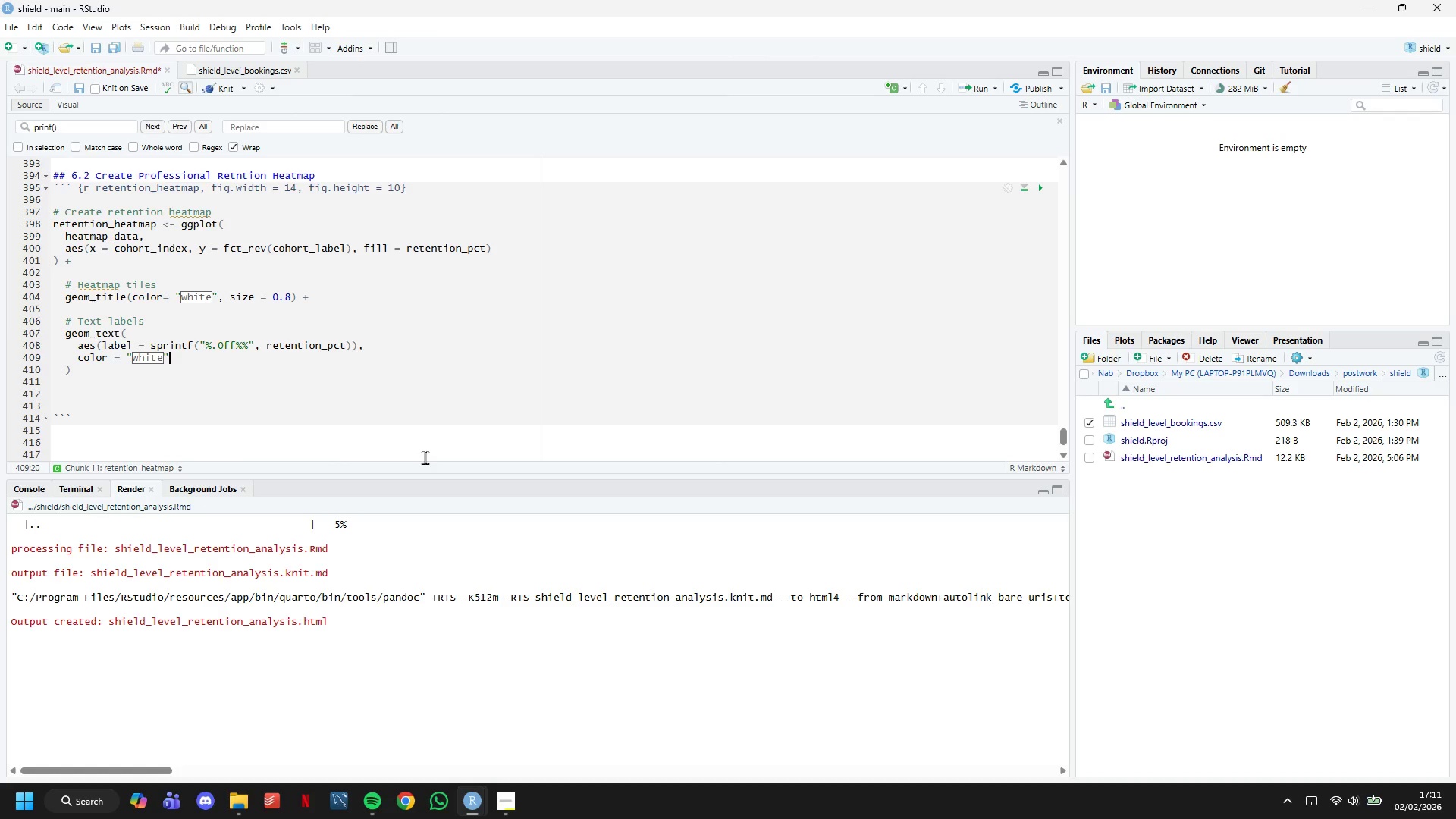 
 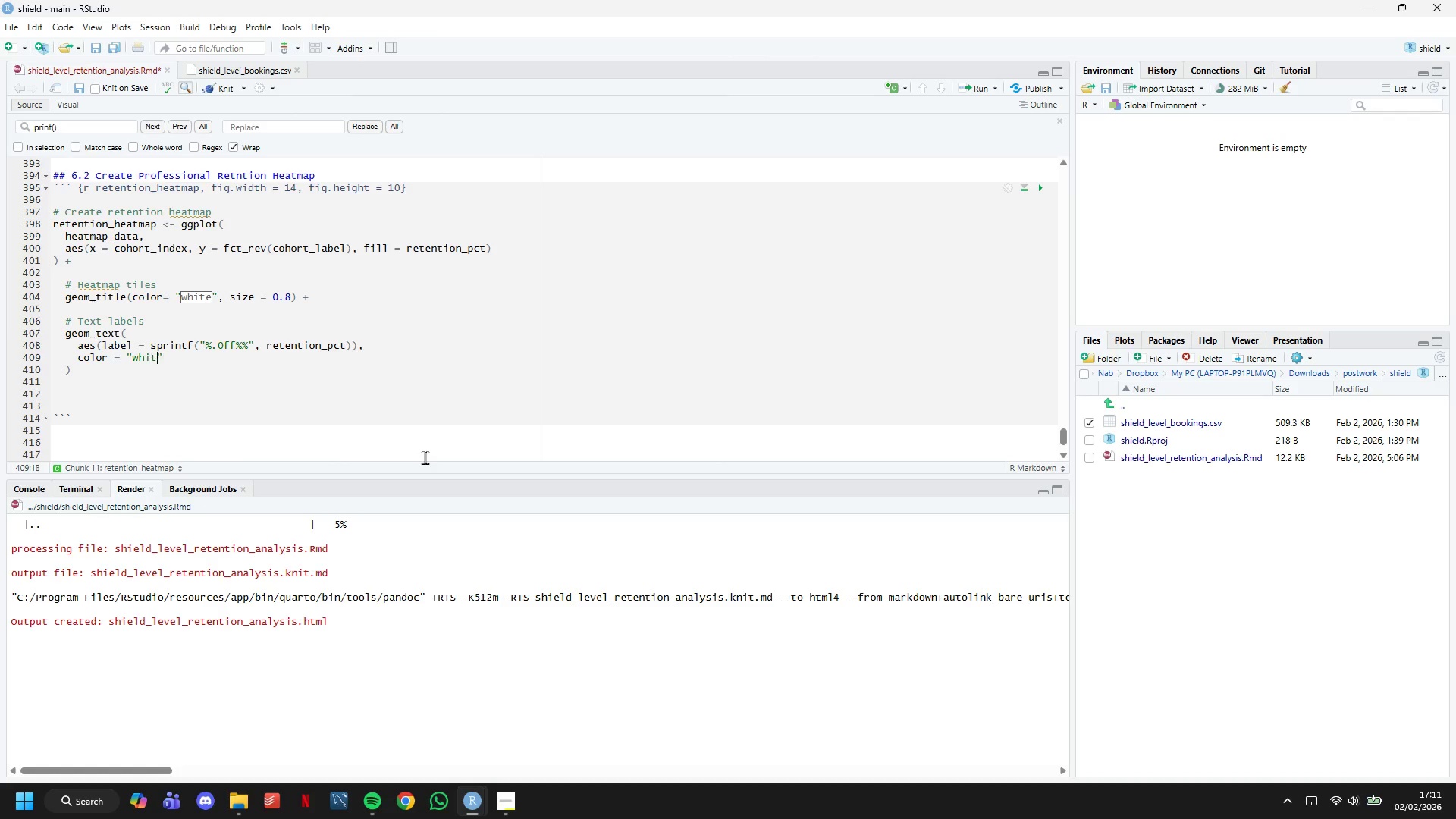 
key(ArrowRight)
 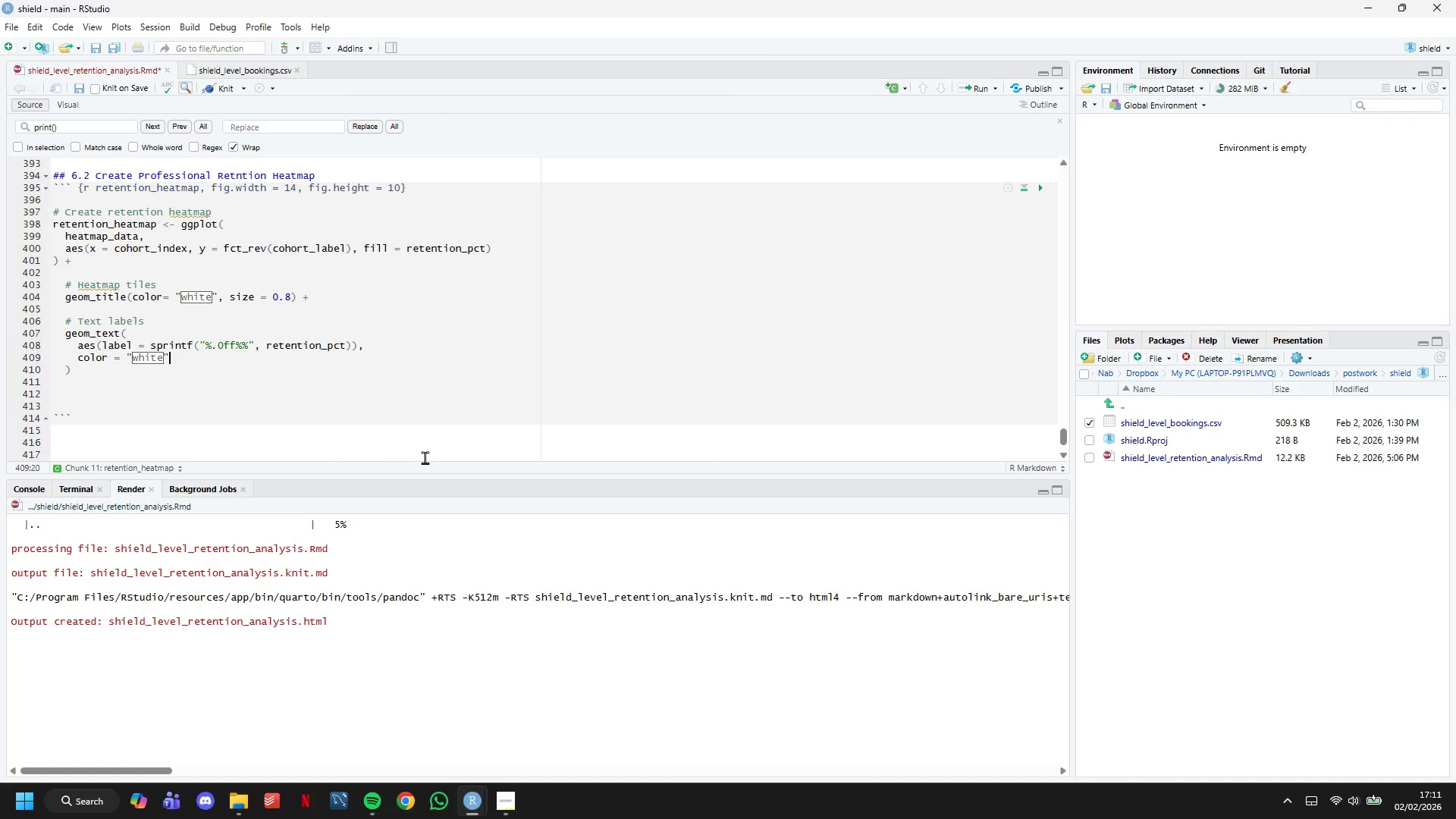 
key(Comma)
 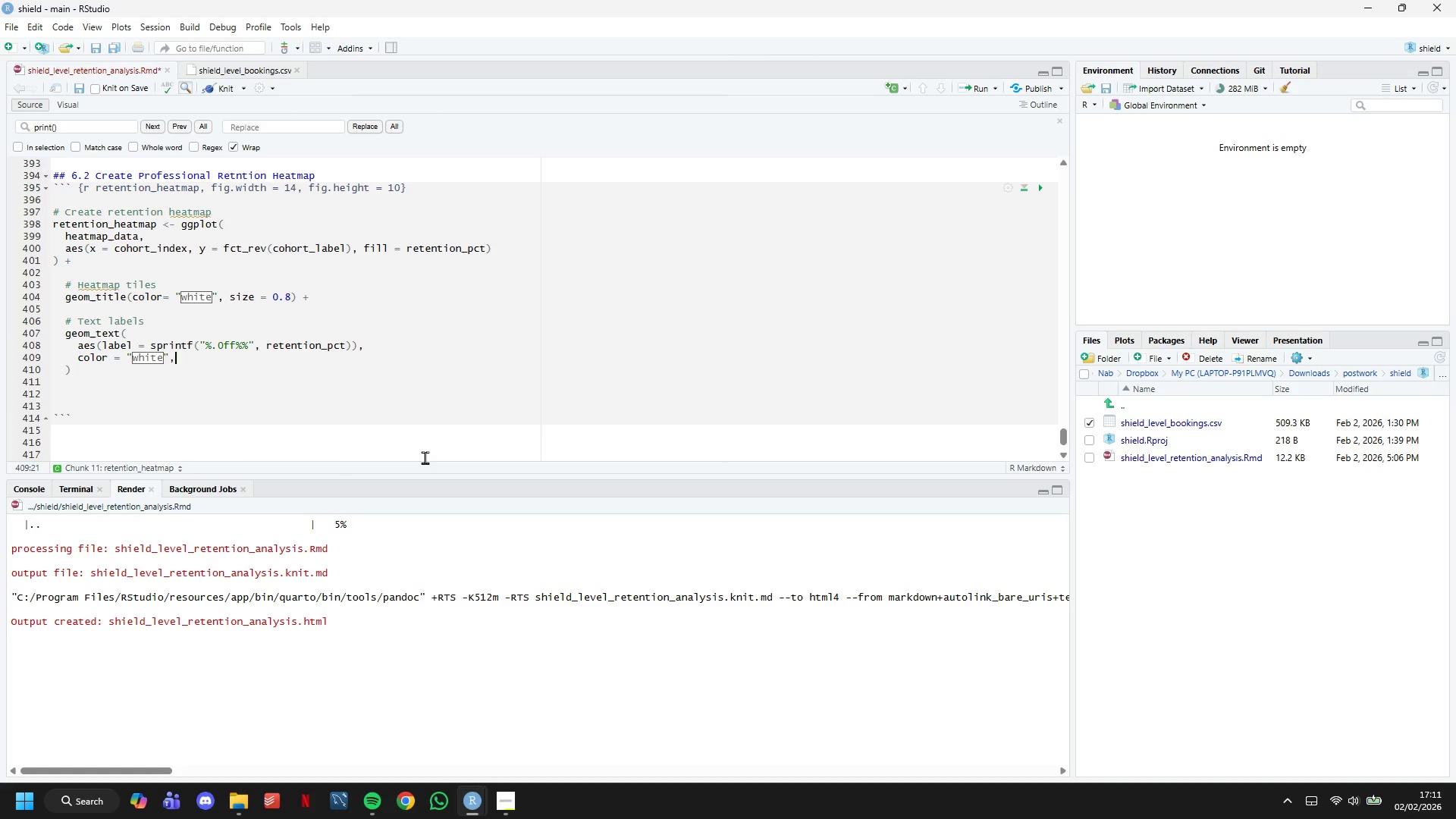 
key(Enter)
 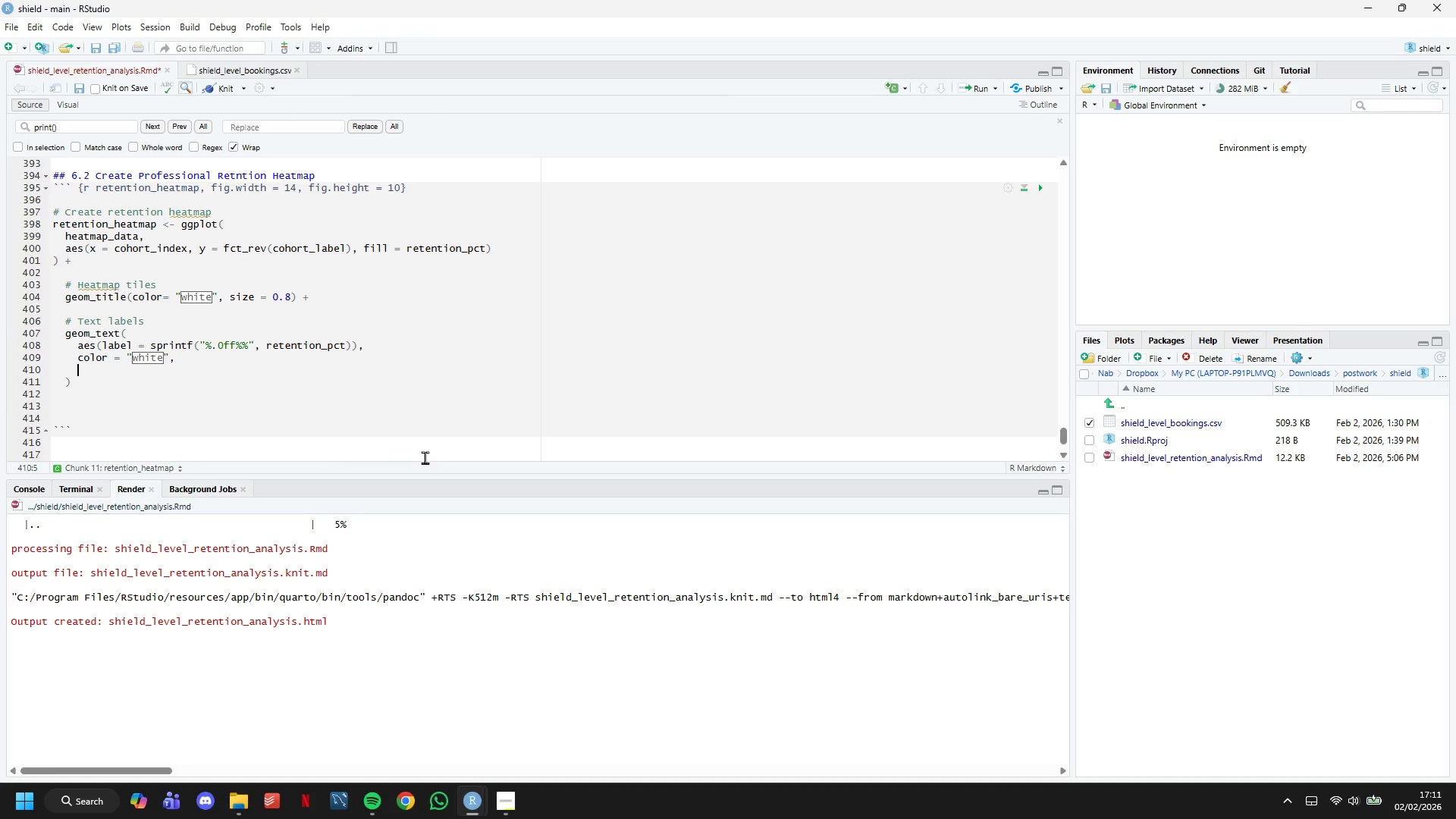 
type(fontface = "bold)
 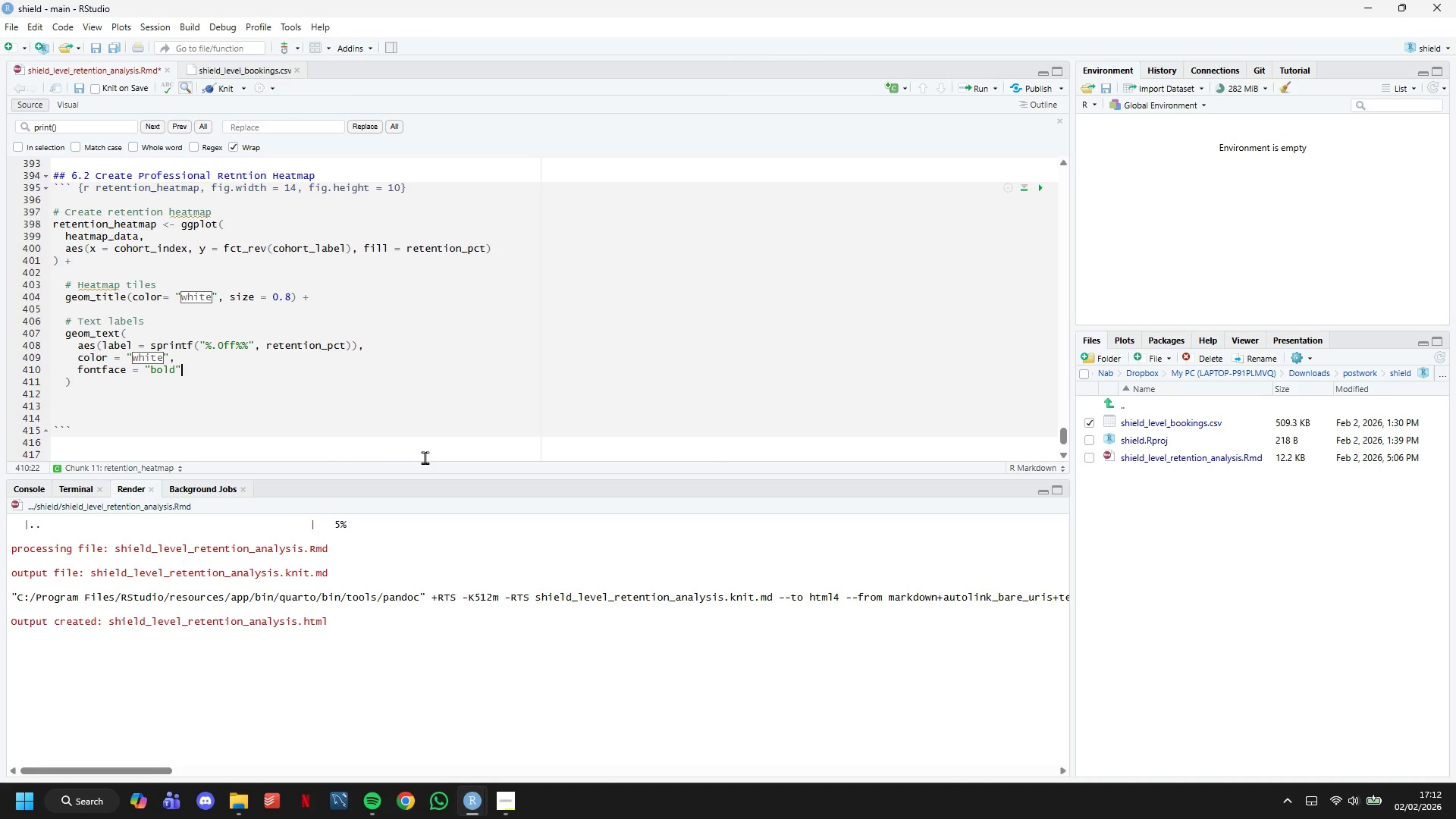 
key(ArrowRight)
 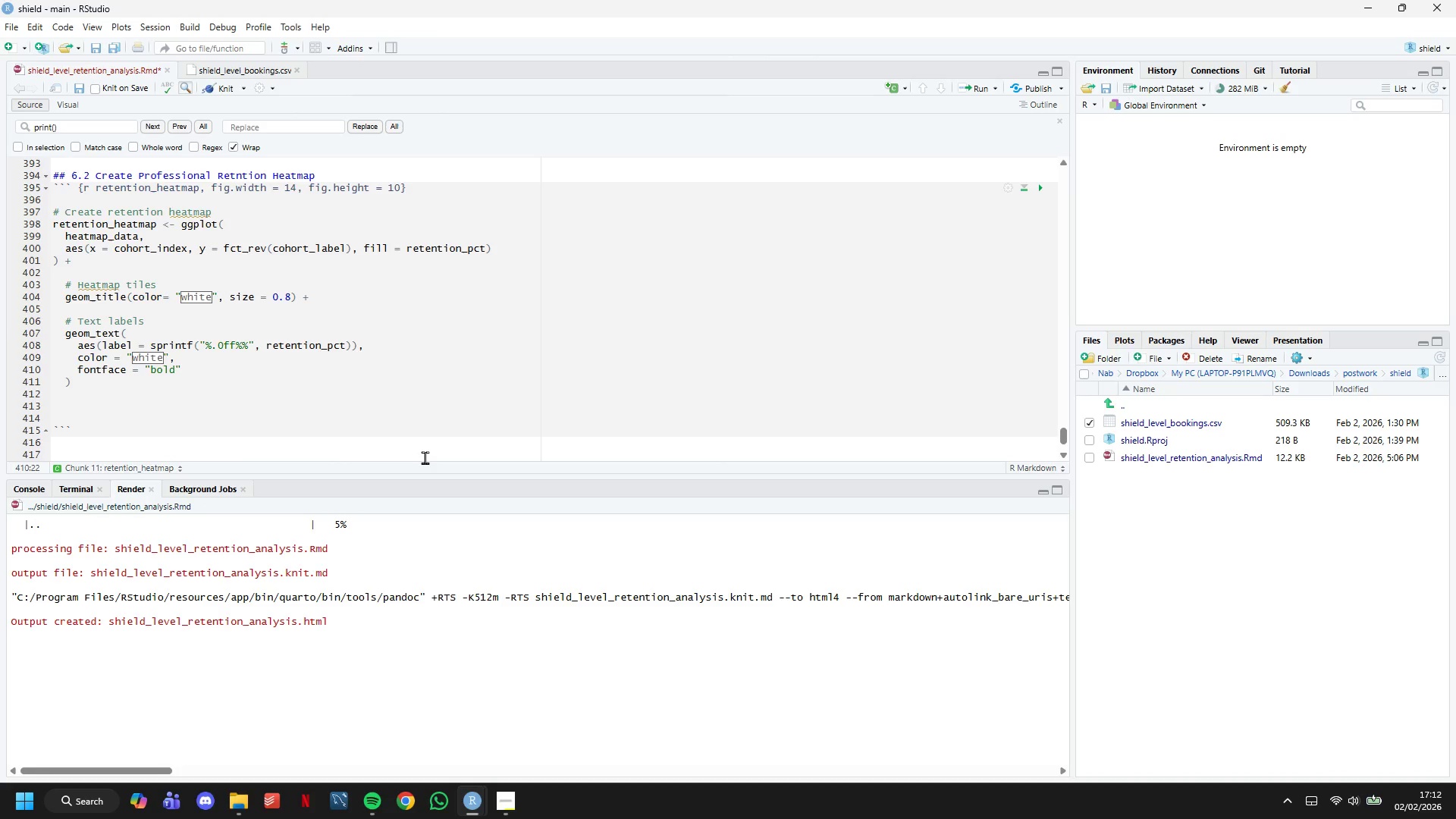 
key(Comma)
 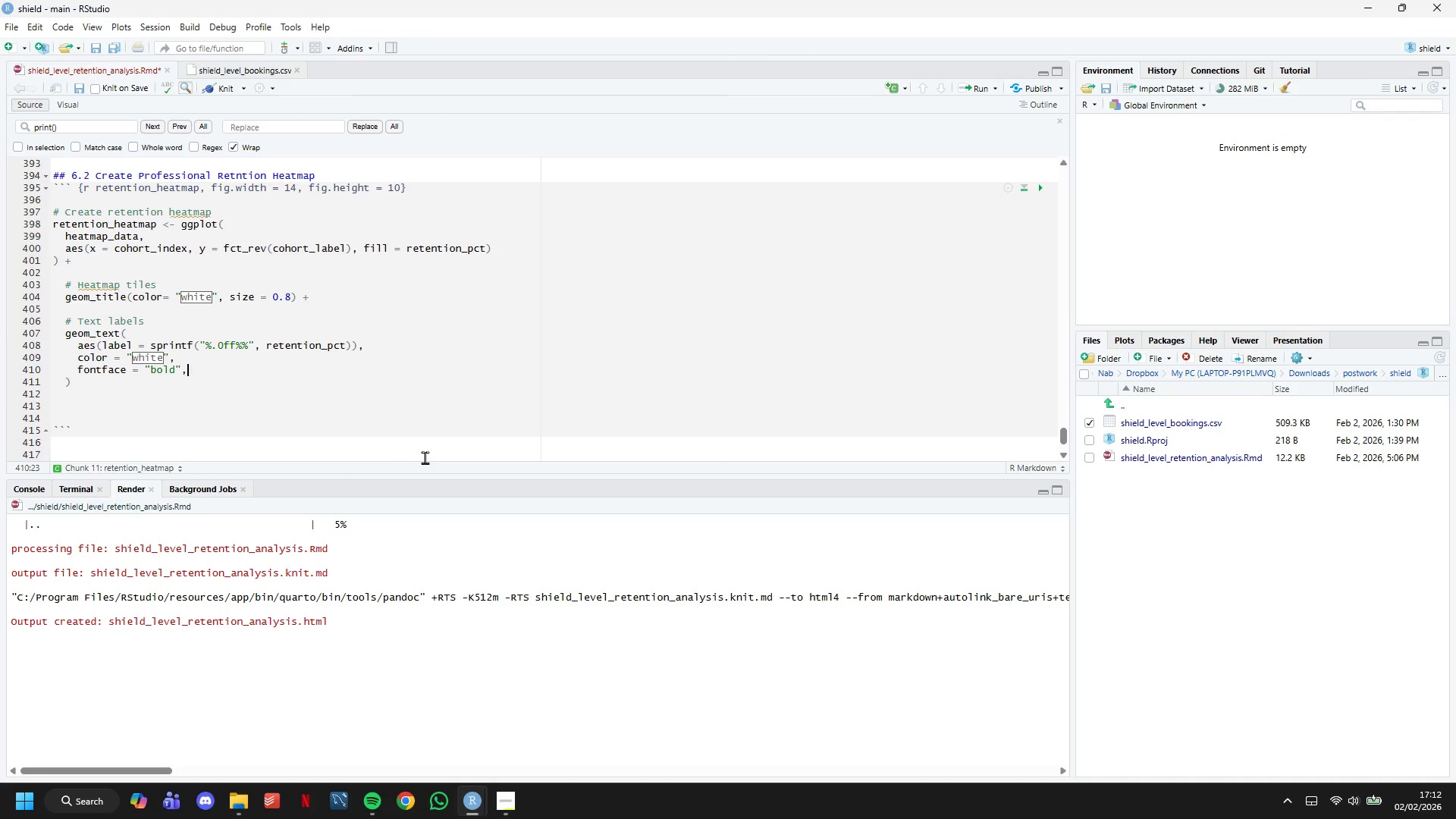 
key(Enter)
 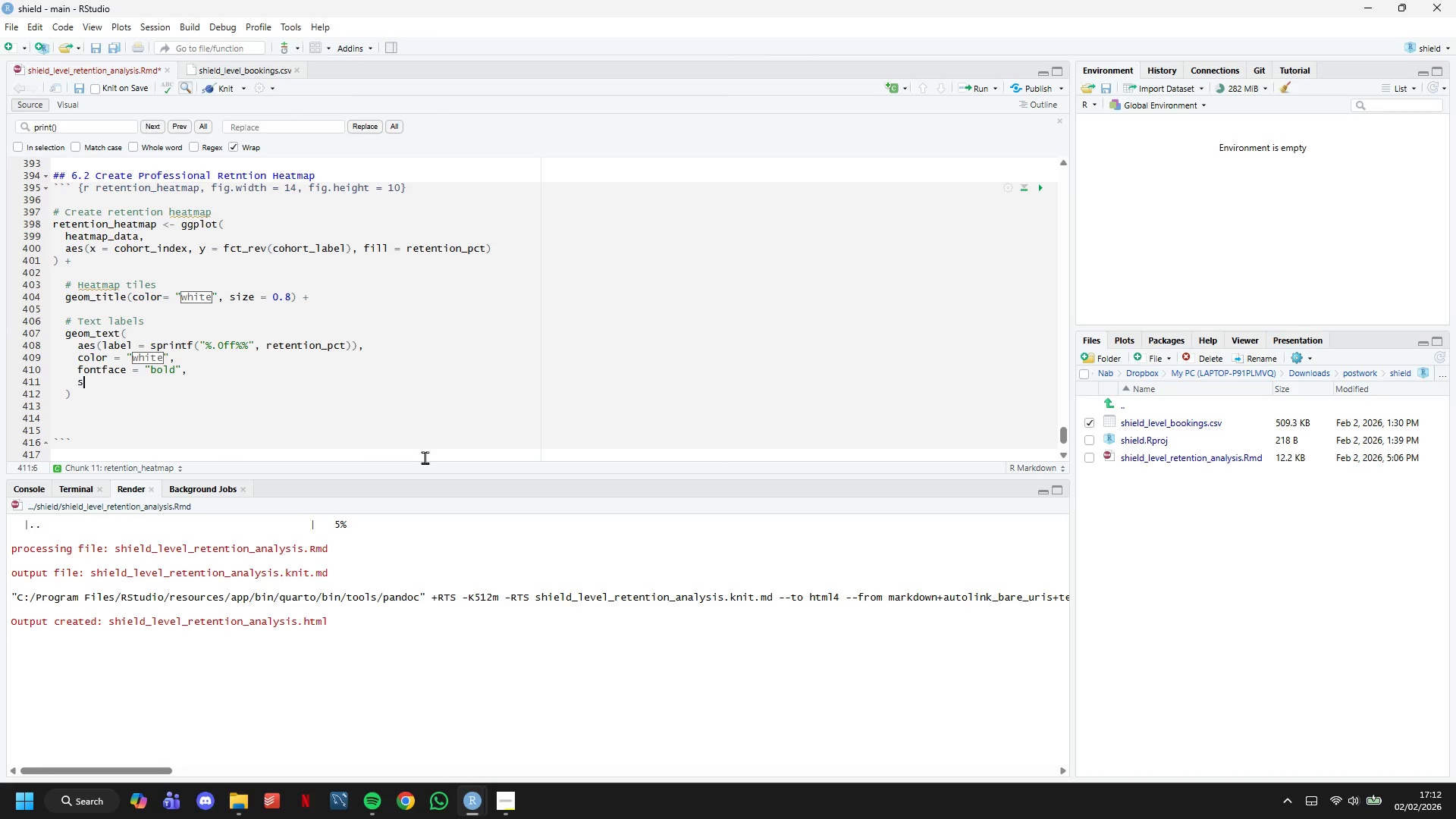 
type(size = 3.2)
 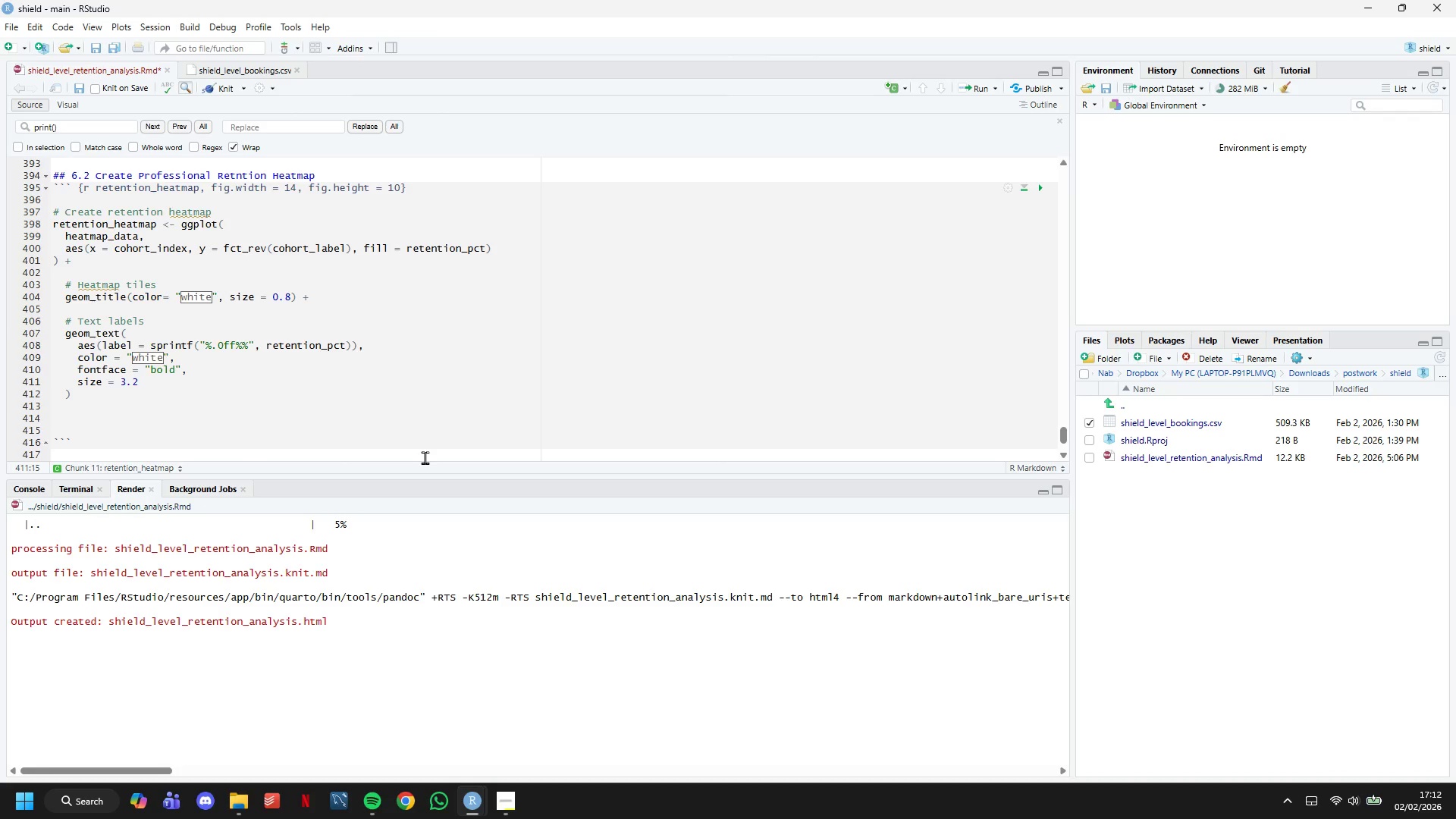 
key(ArrowDown)
 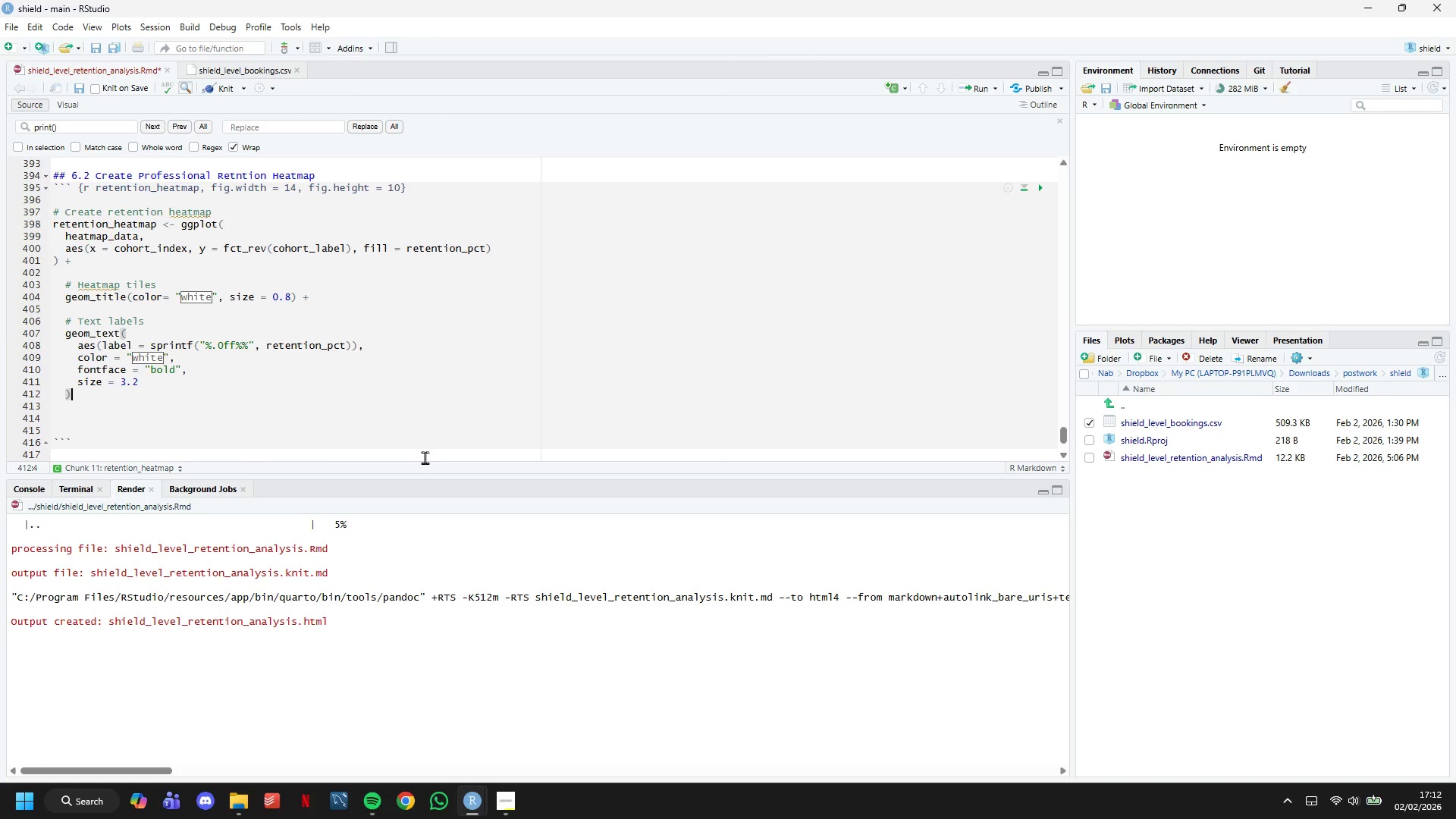 
key(Space)
 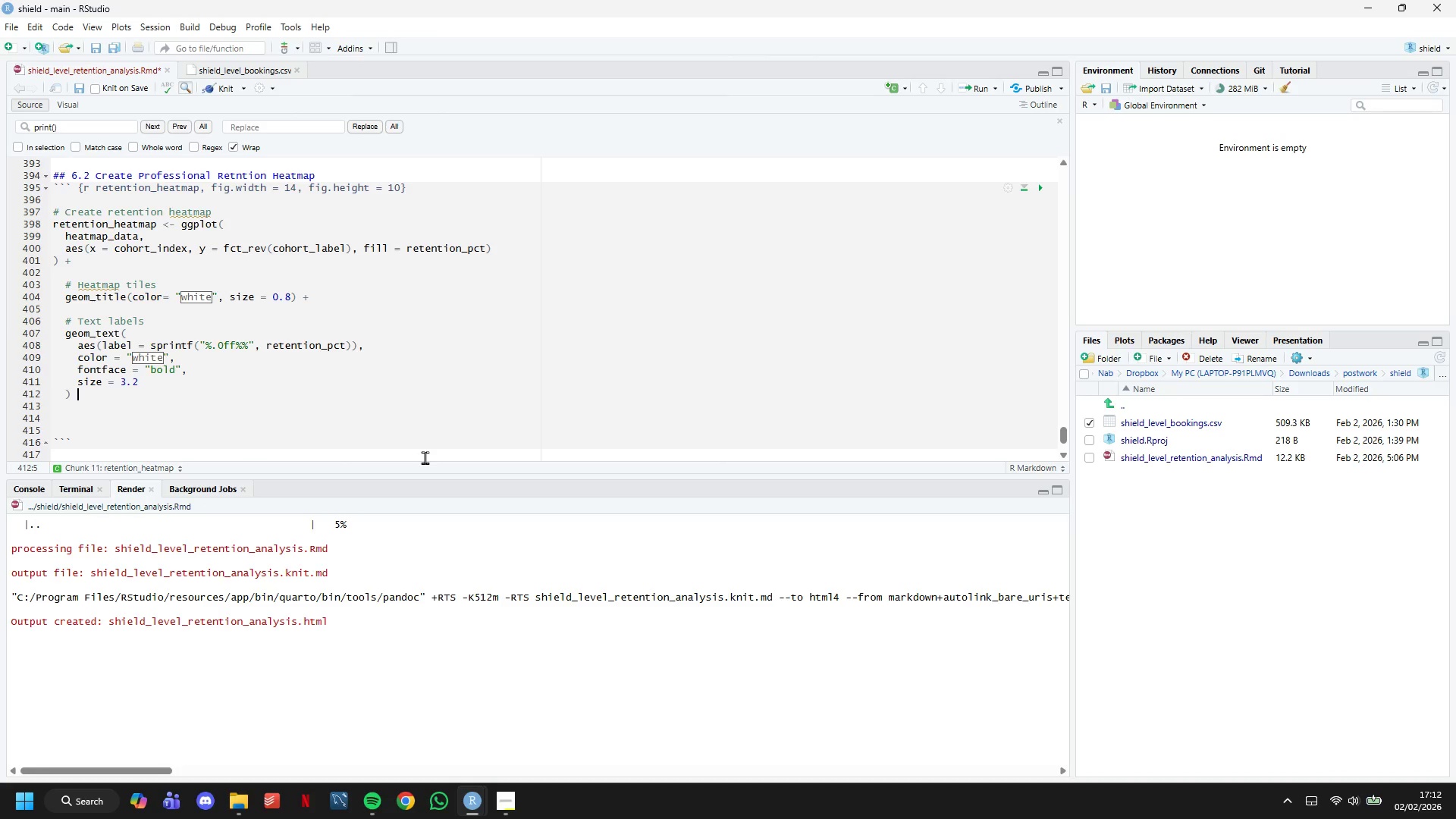 
key(Shift+ShiftLeft)
 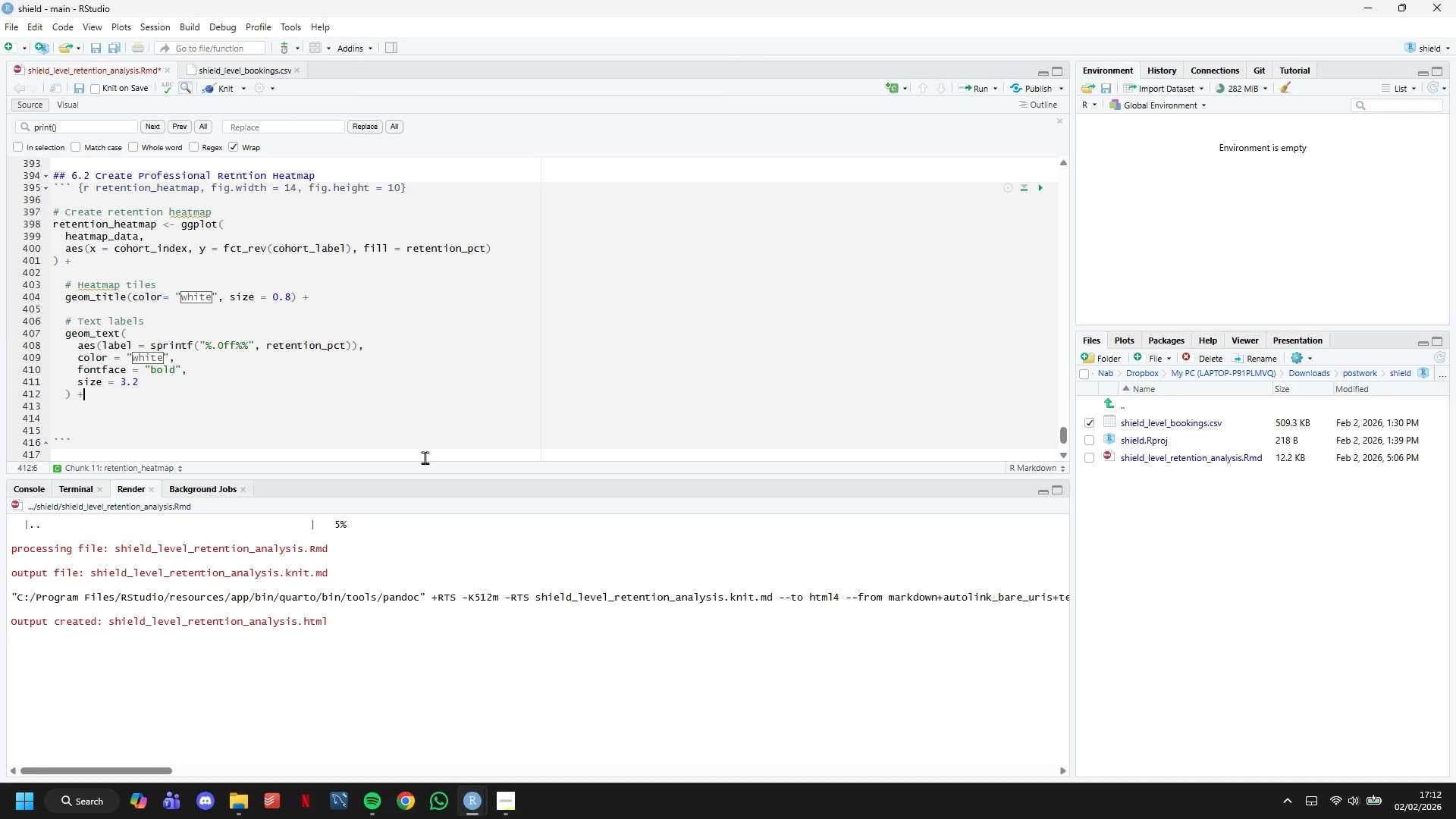 
key(Shift+Equal)
 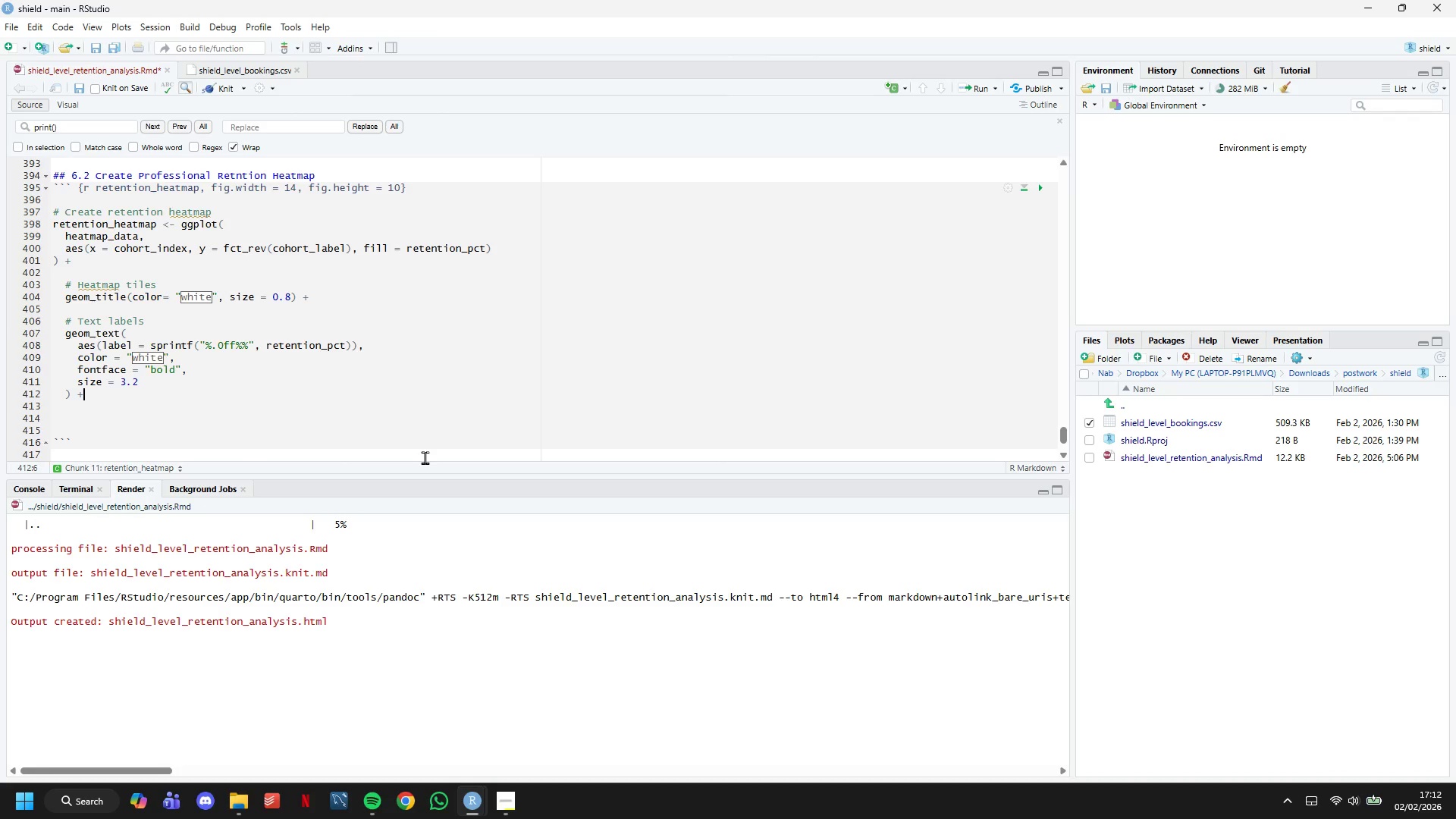 
key(Enter)
 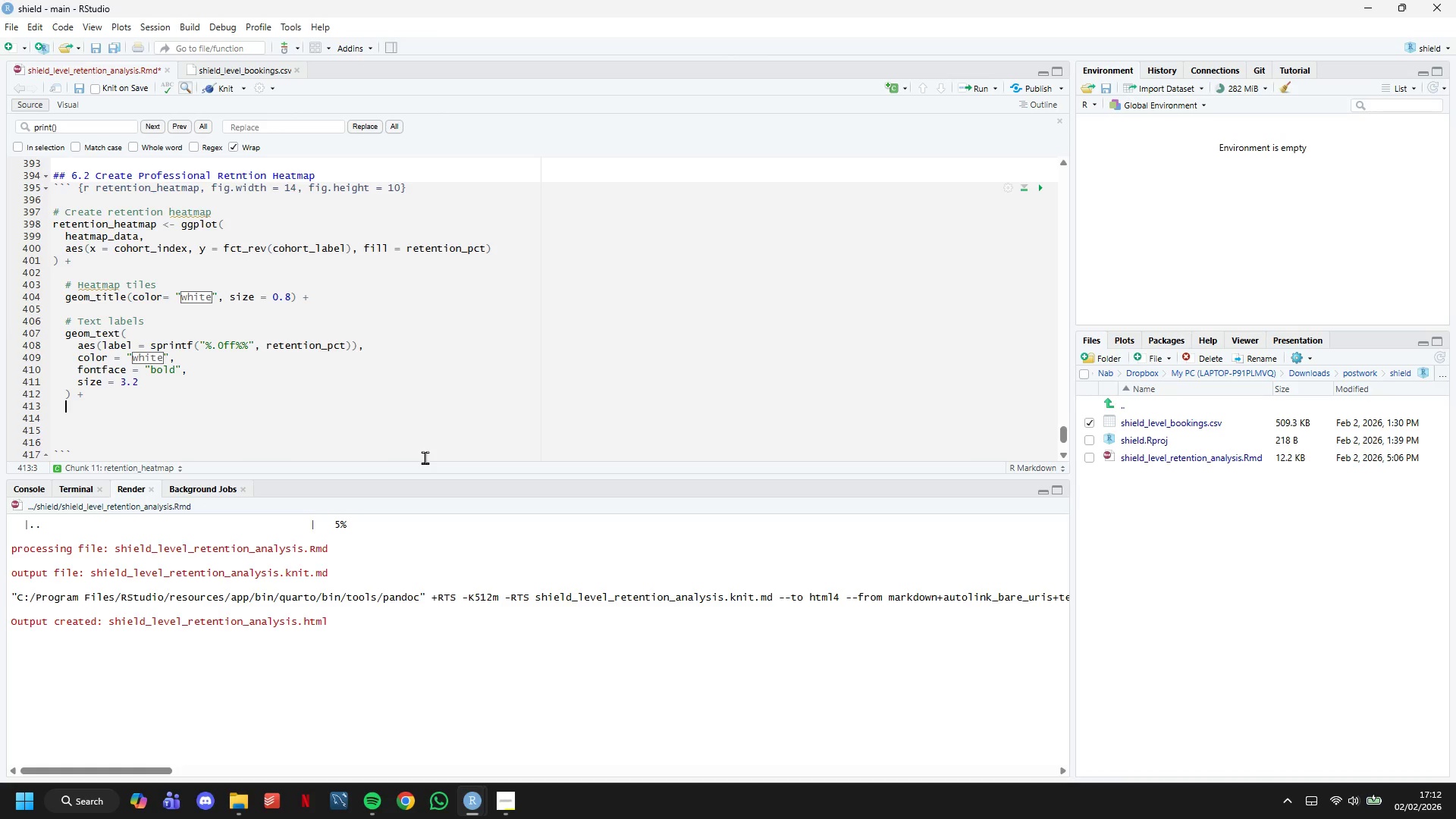 
key(Enter)
 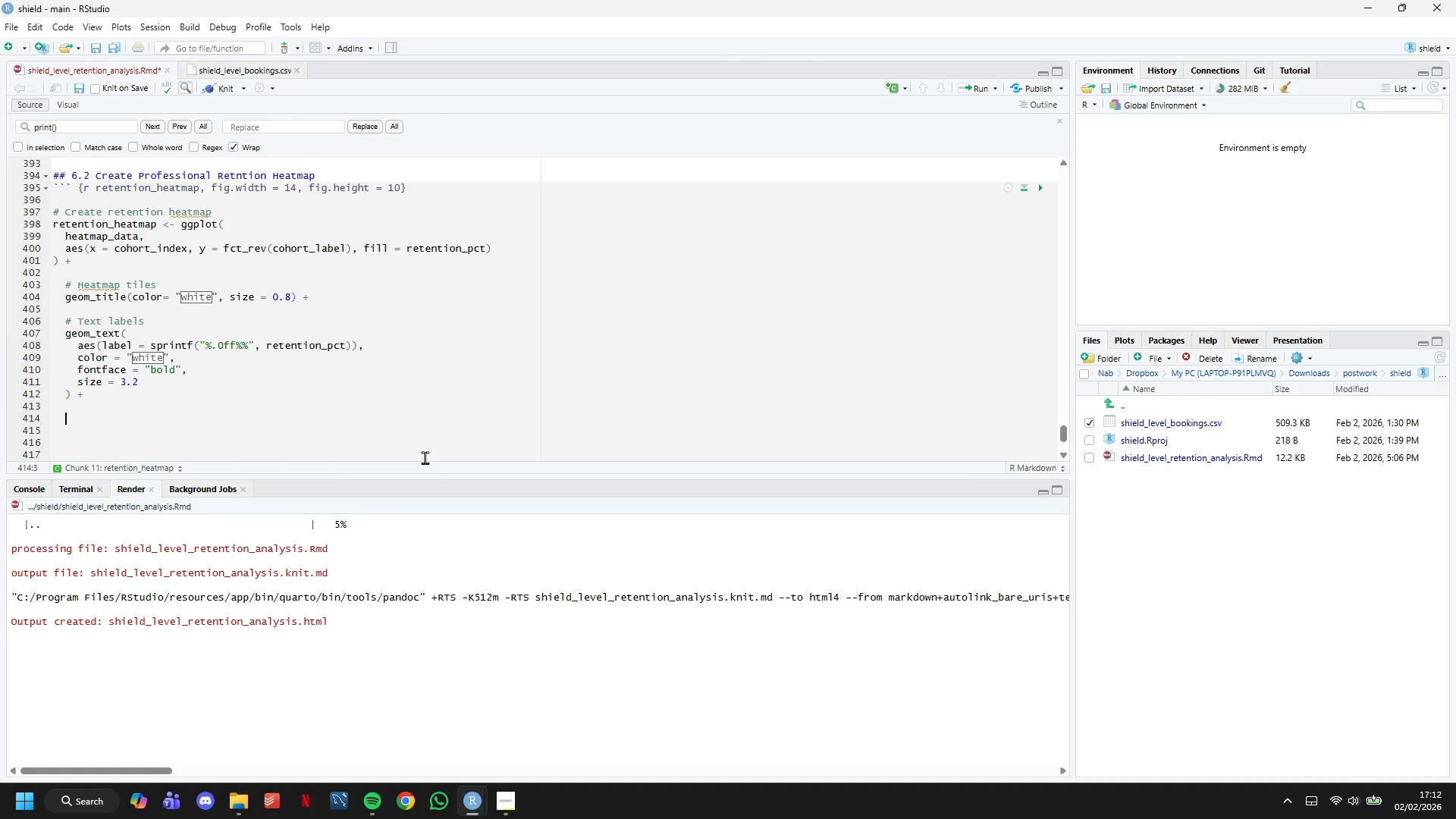 
type(# Color scale (Viridis)
 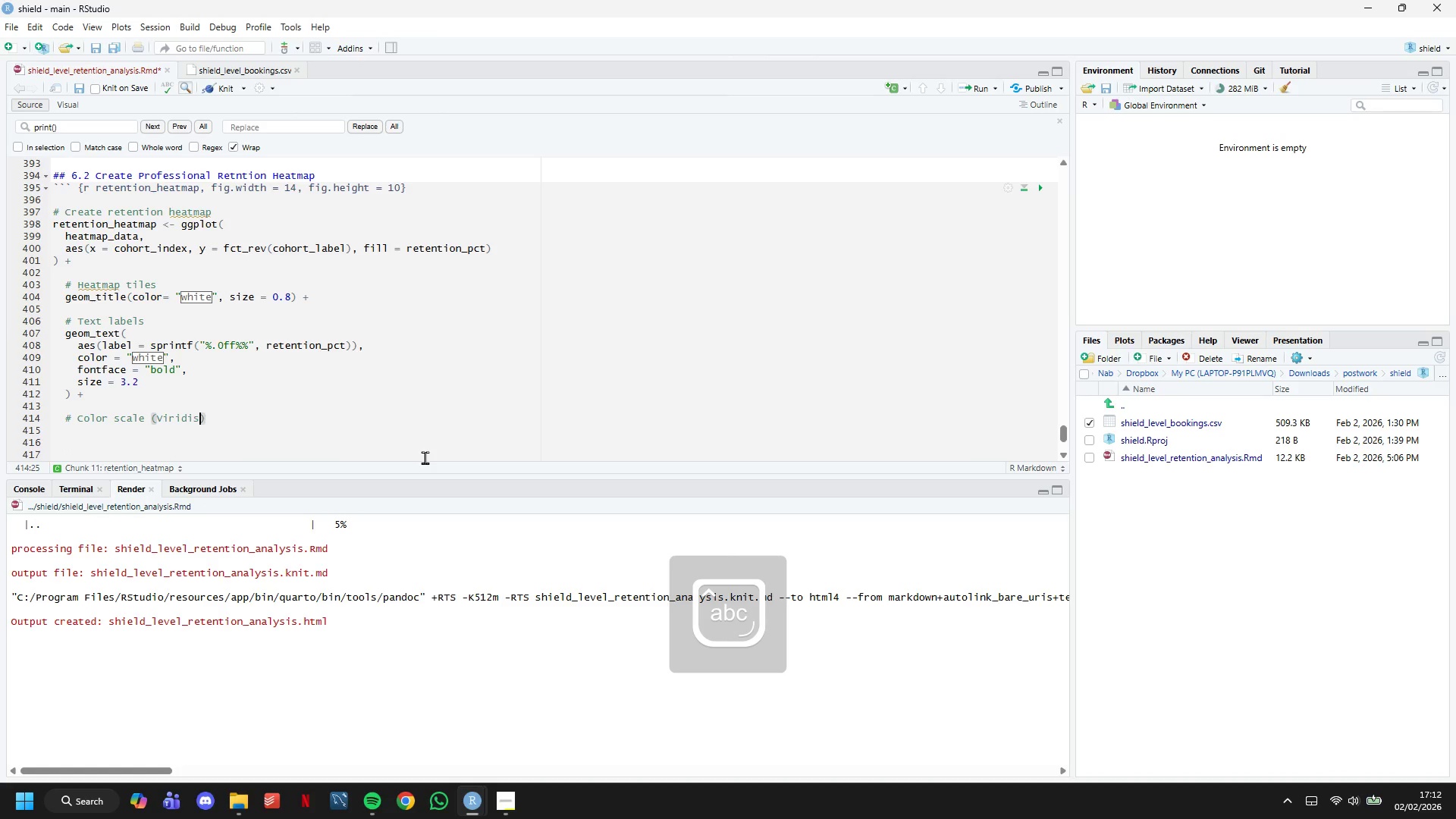 
key(ArrowRight)
 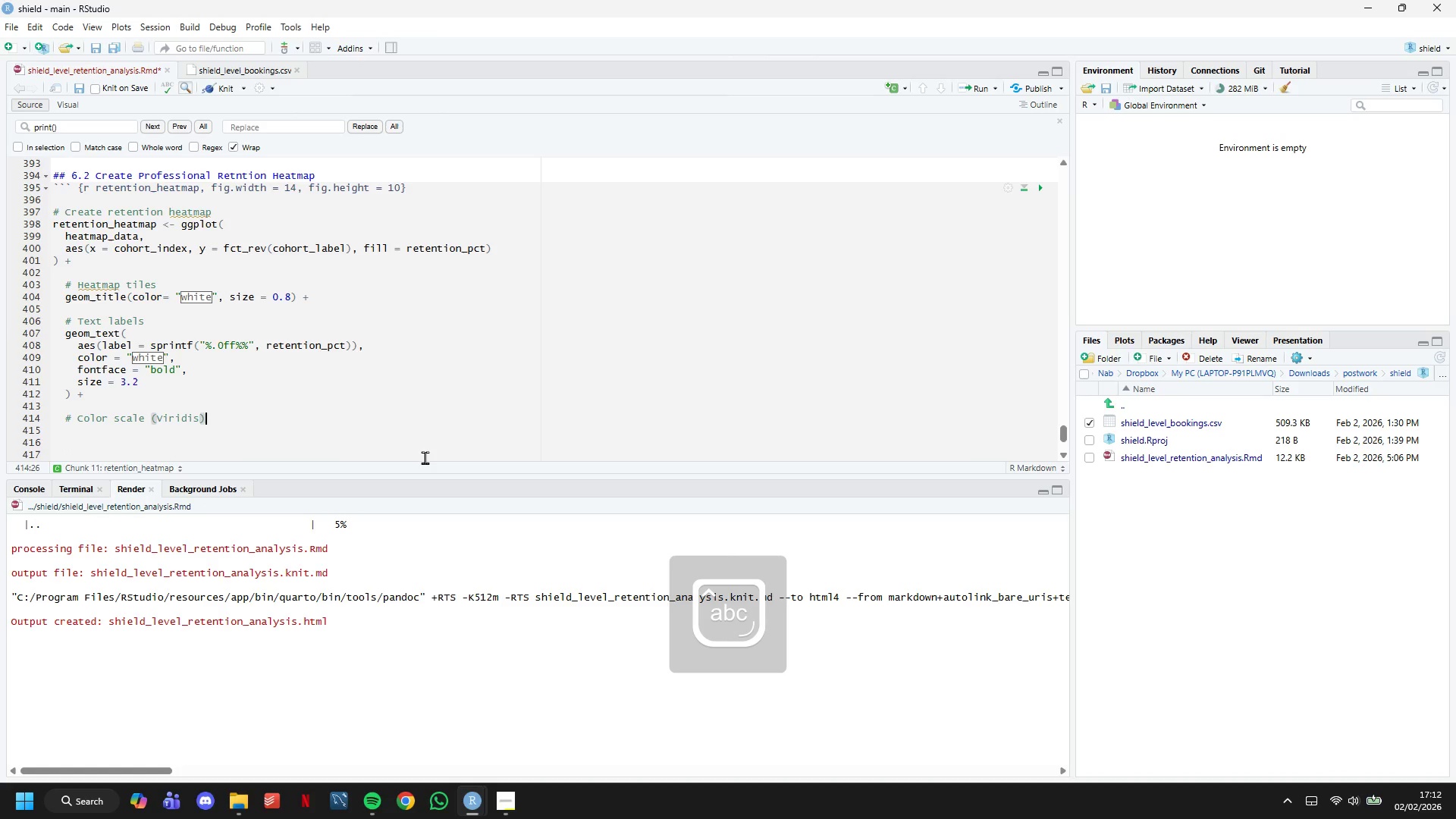 
key(Enter)
 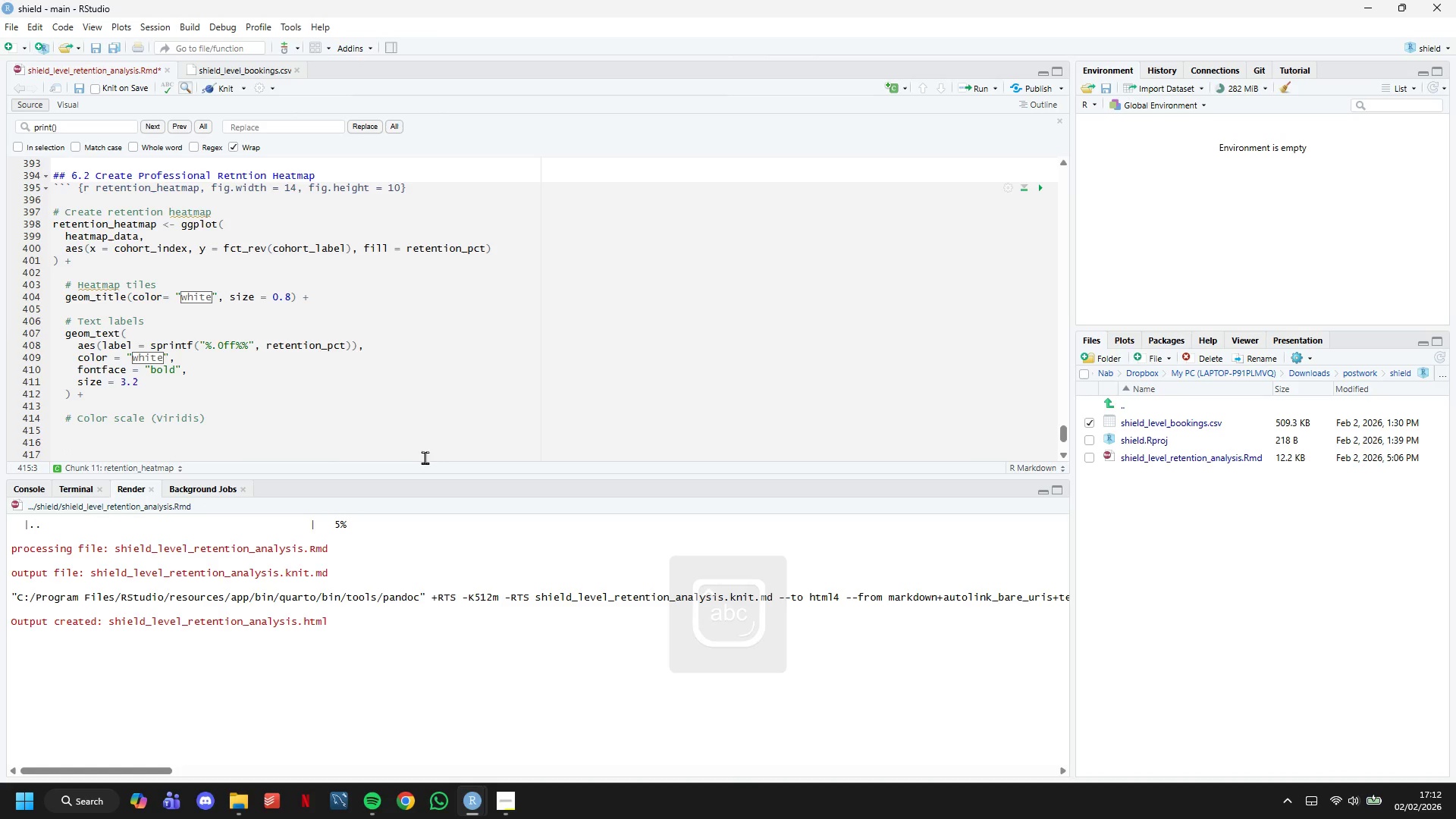 
key(S)
 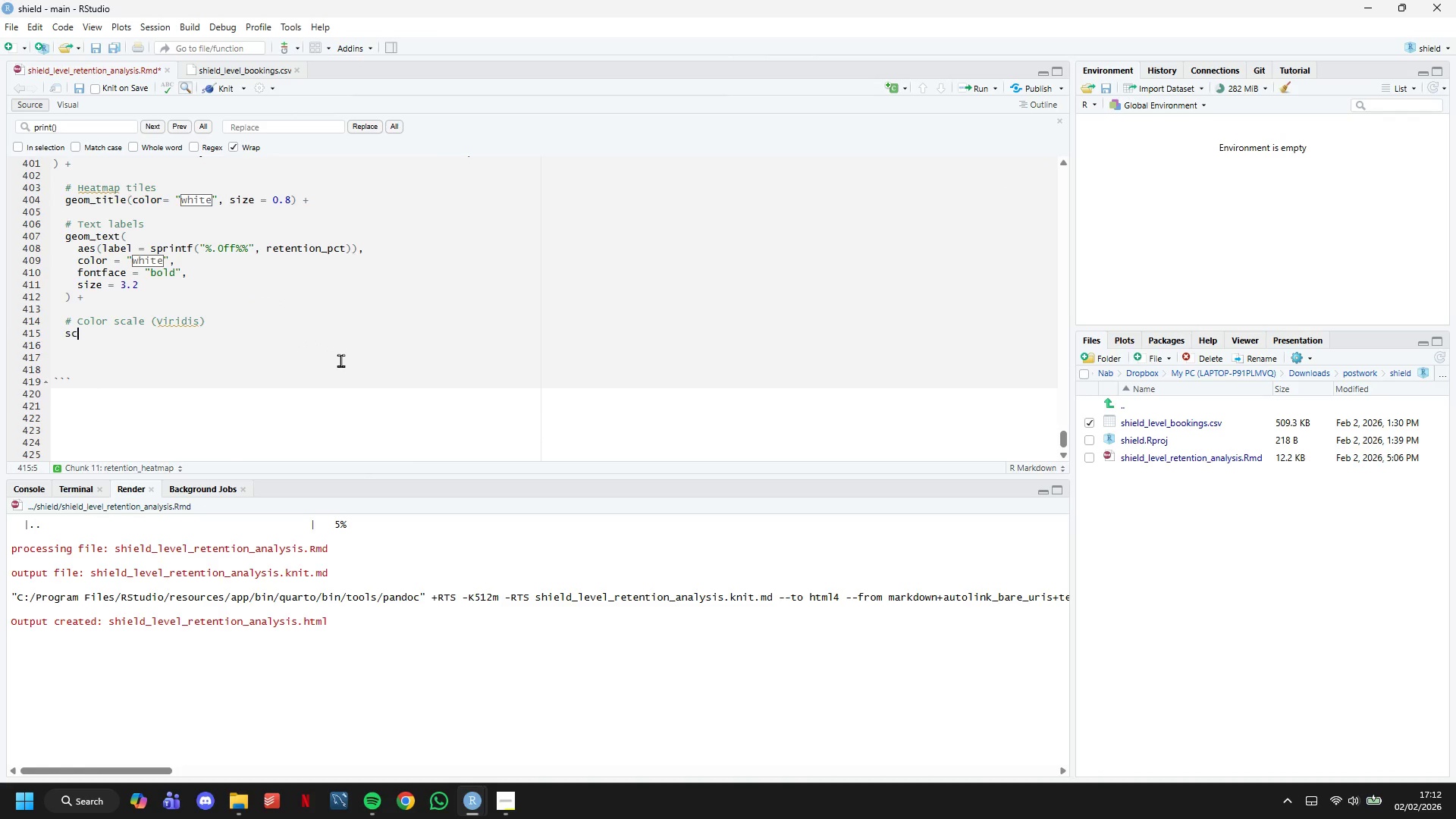 
scroll: coordinate [340, 360], scroll_direction: down, amount: 3.0
 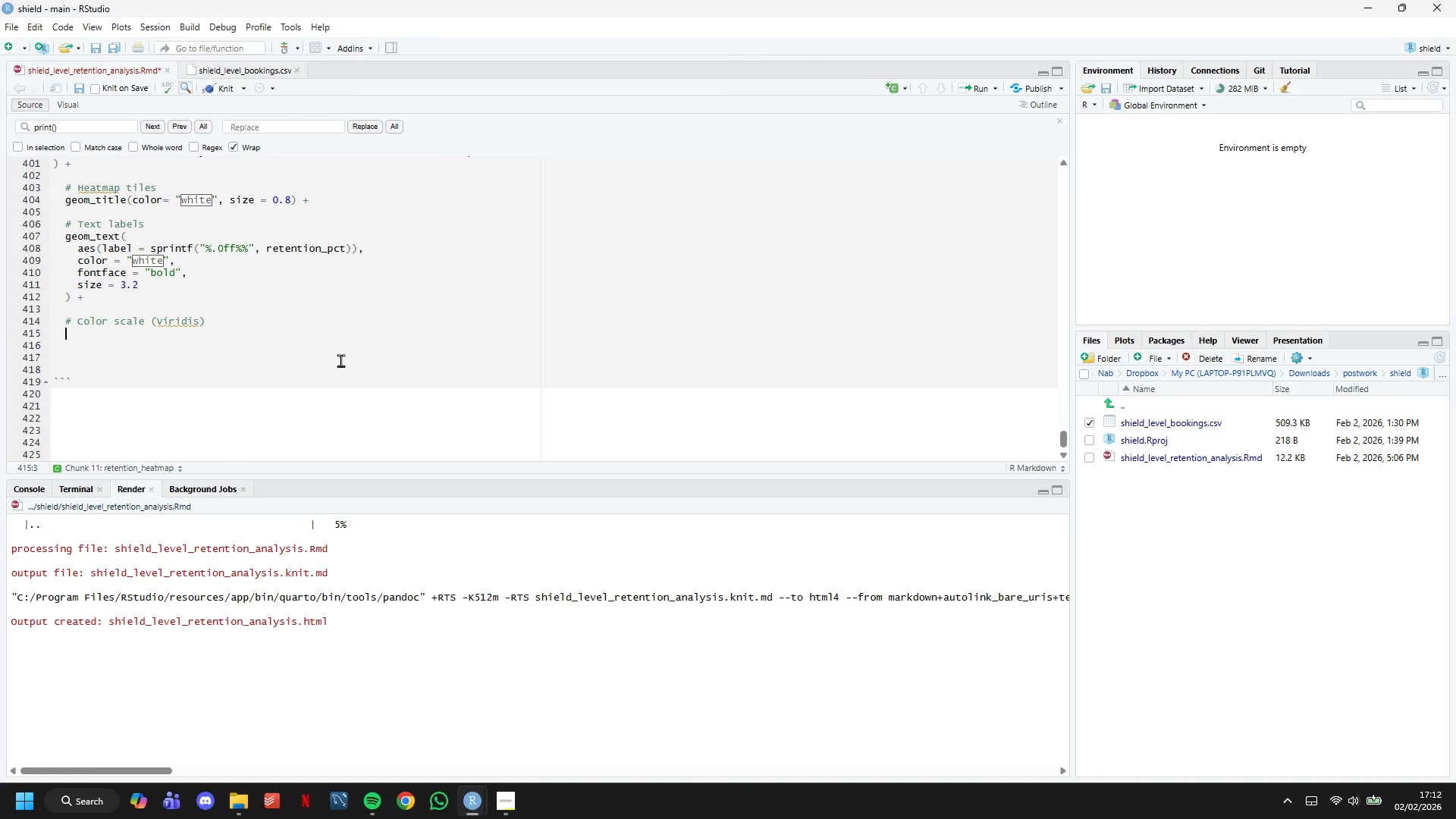 
type(cale_u)
key(Backspace)
type(fill_)
key(Tab)
 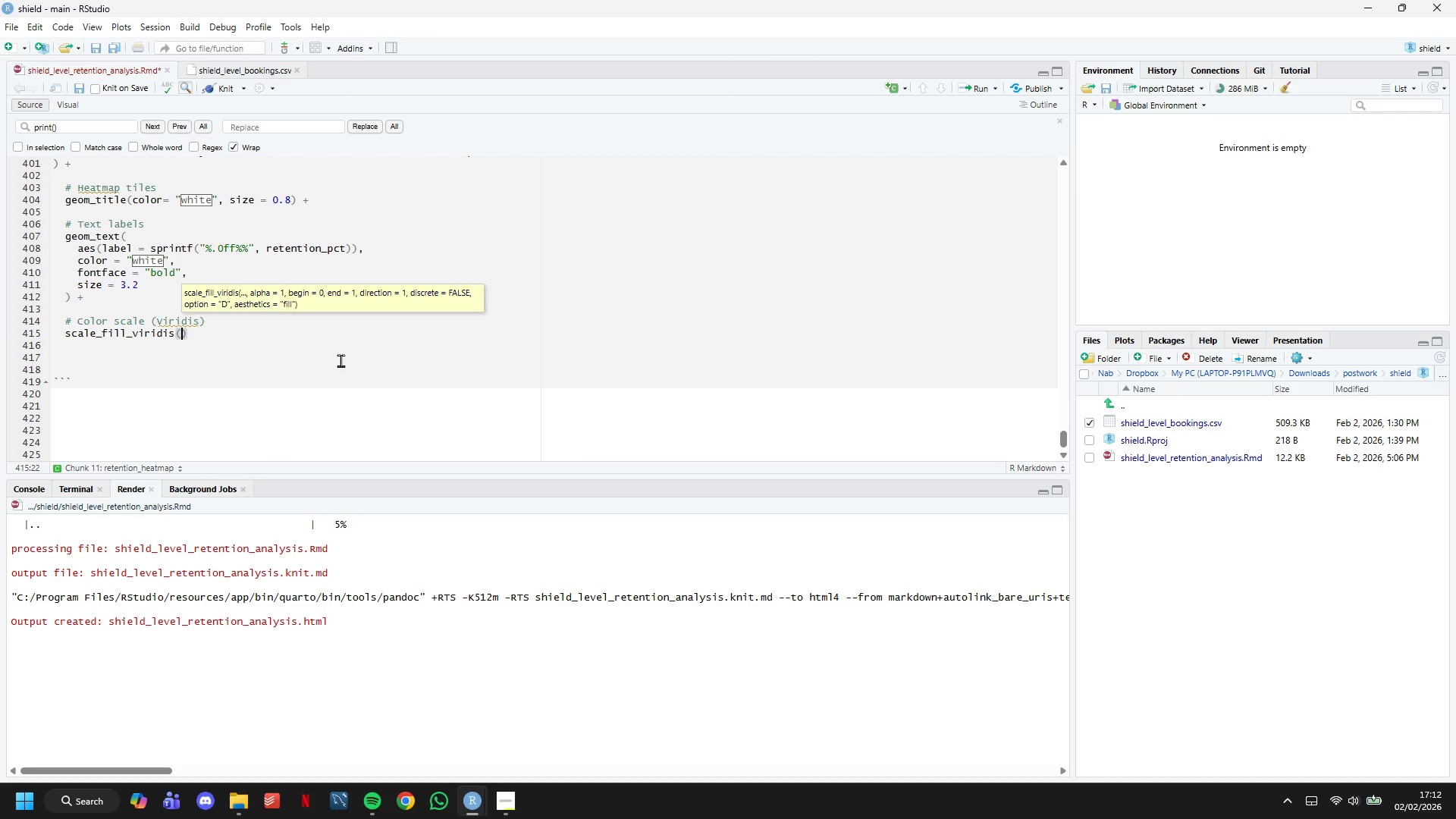 
key(ArrowLeft)
 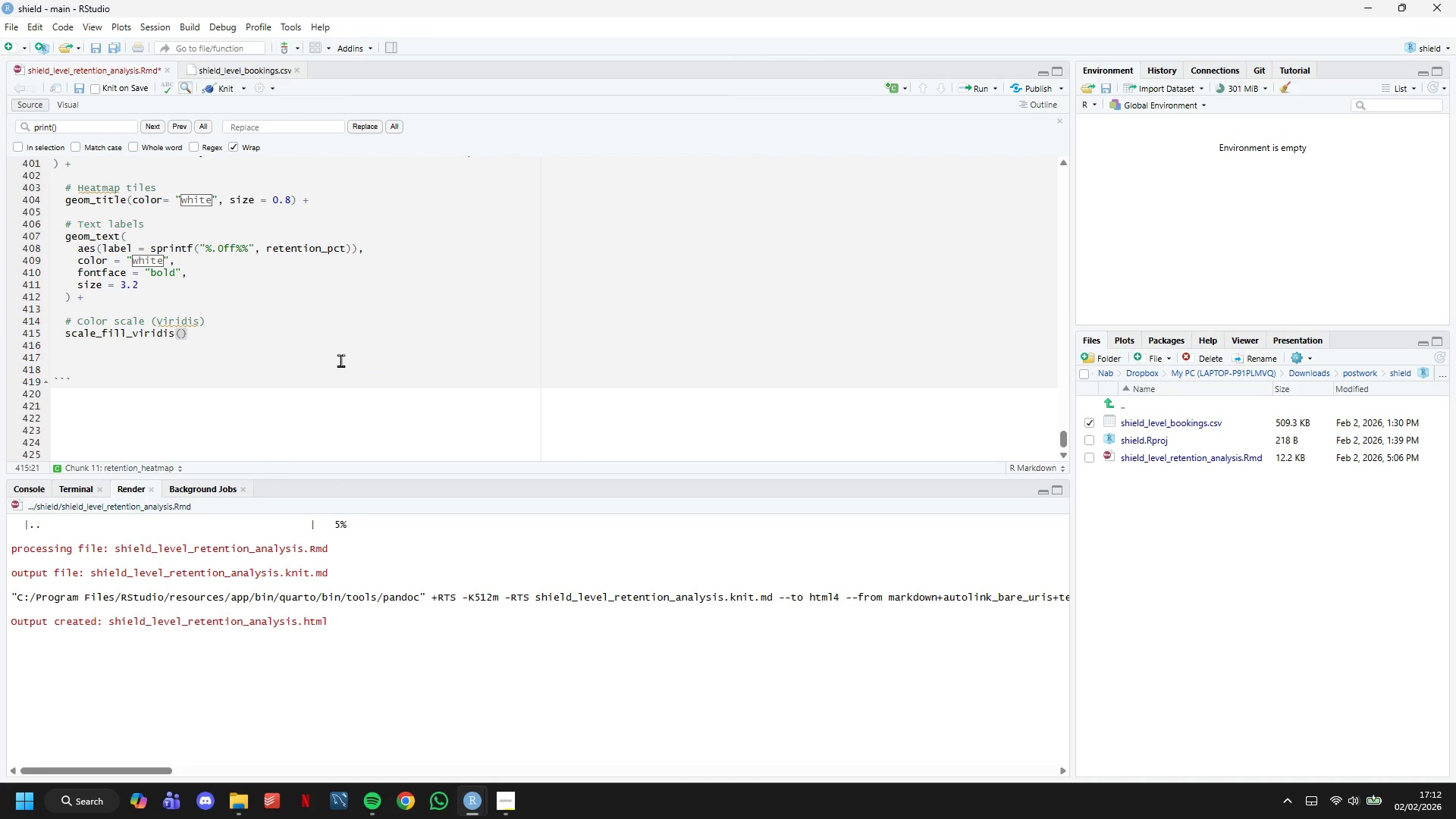 
key(Shift+Minus)
 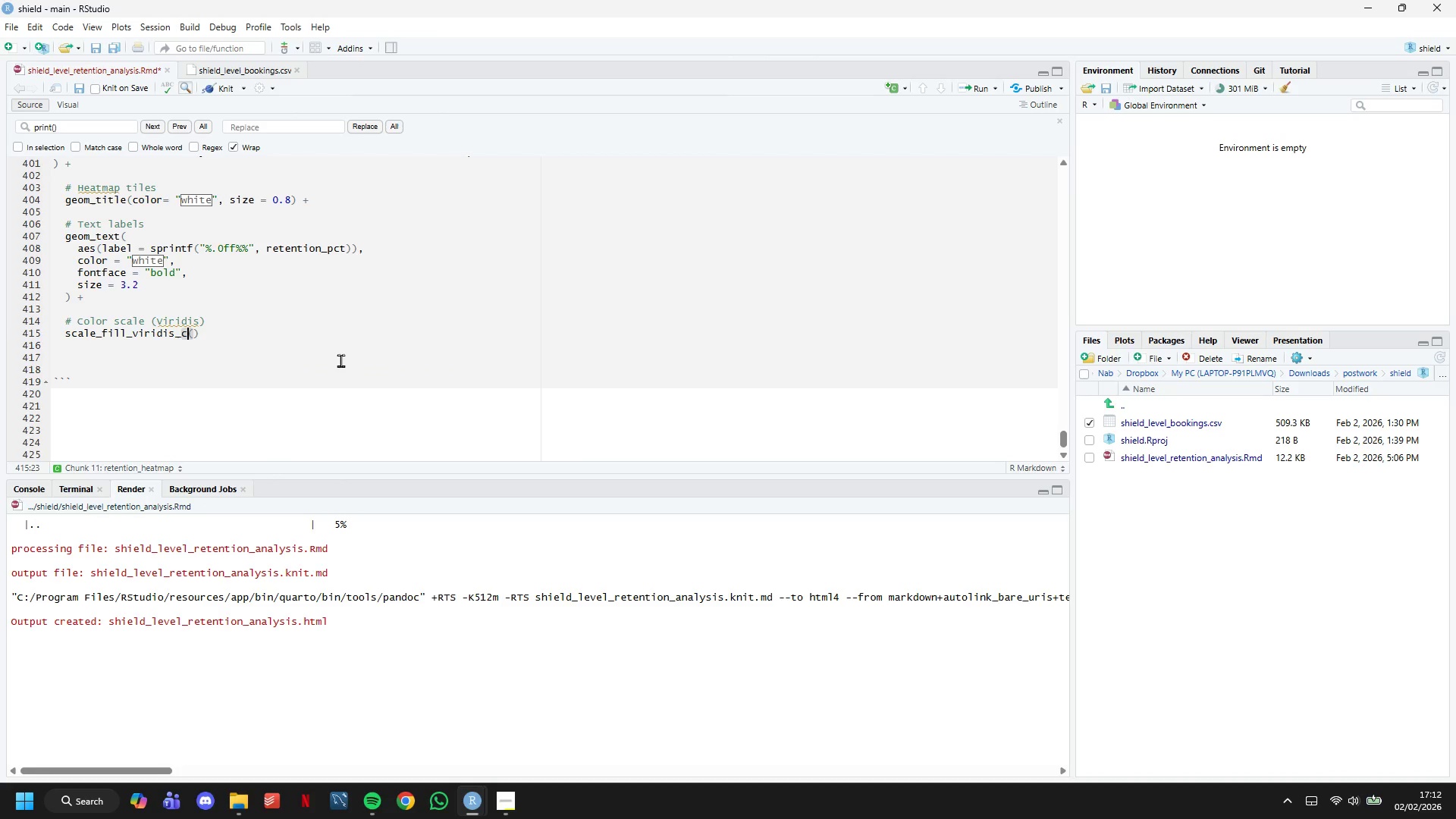 
key(C)
 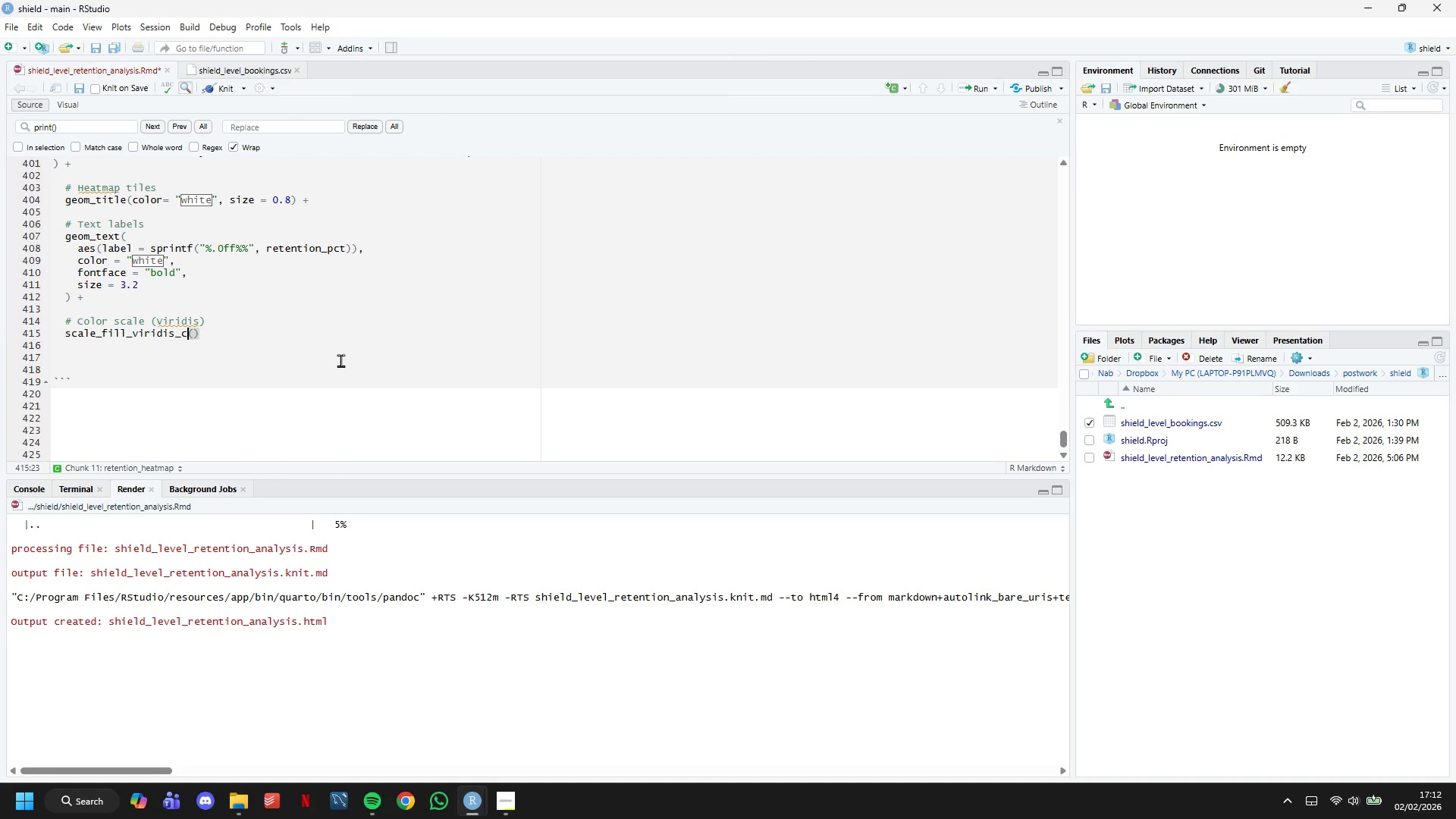 
key(ArrowRight)
 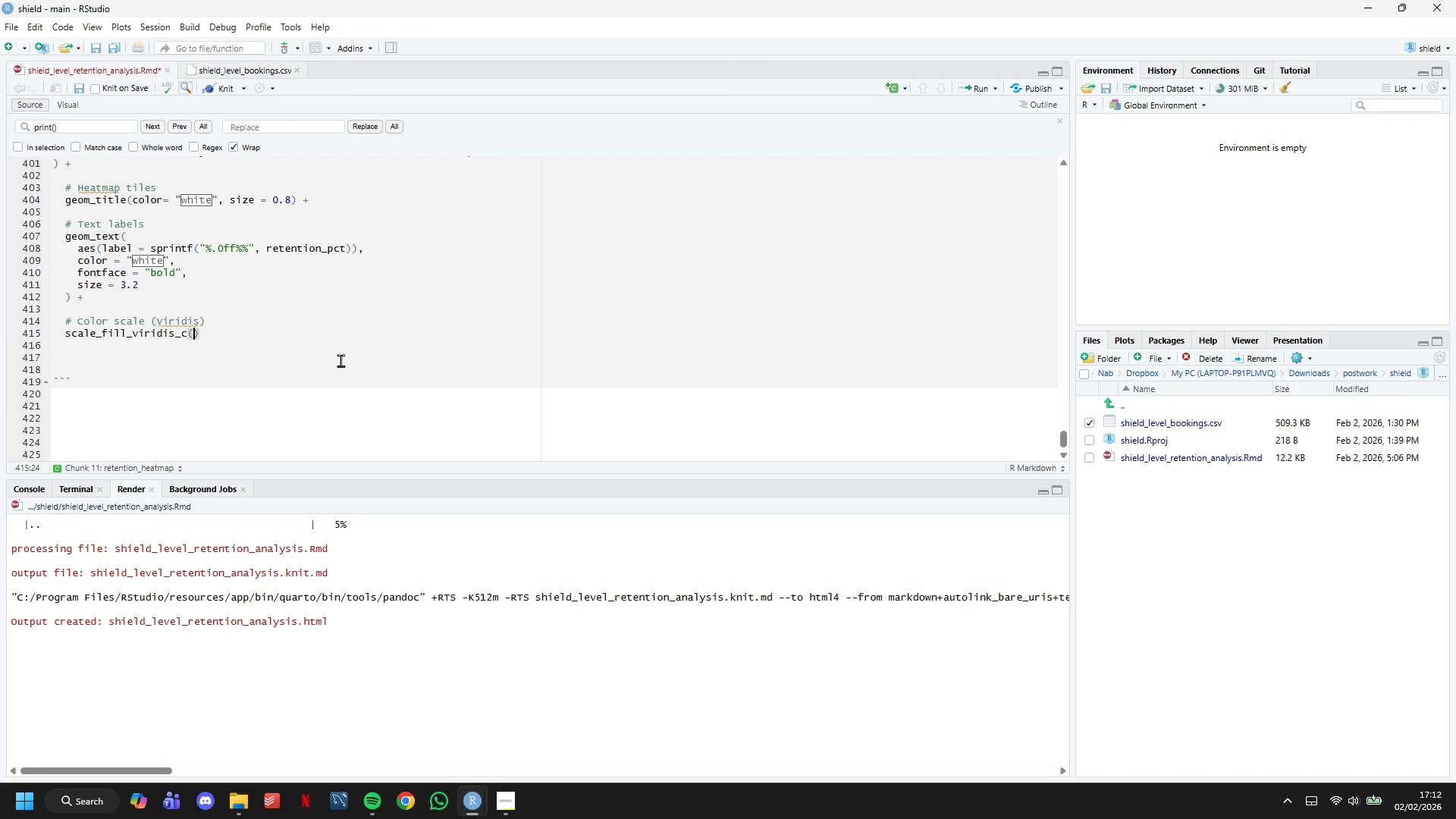 
key(Enter)
 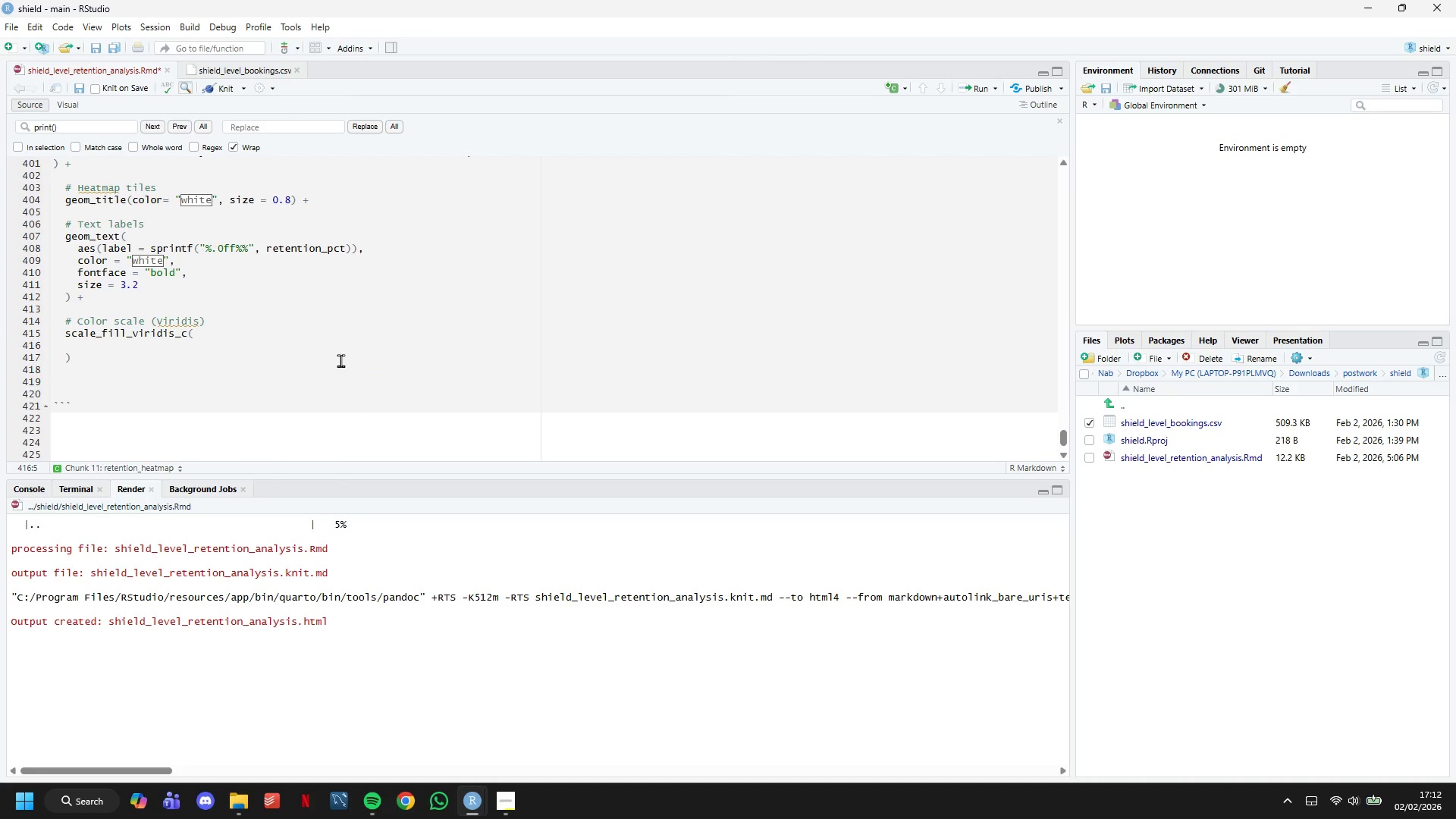 
type(option = "plasma)
 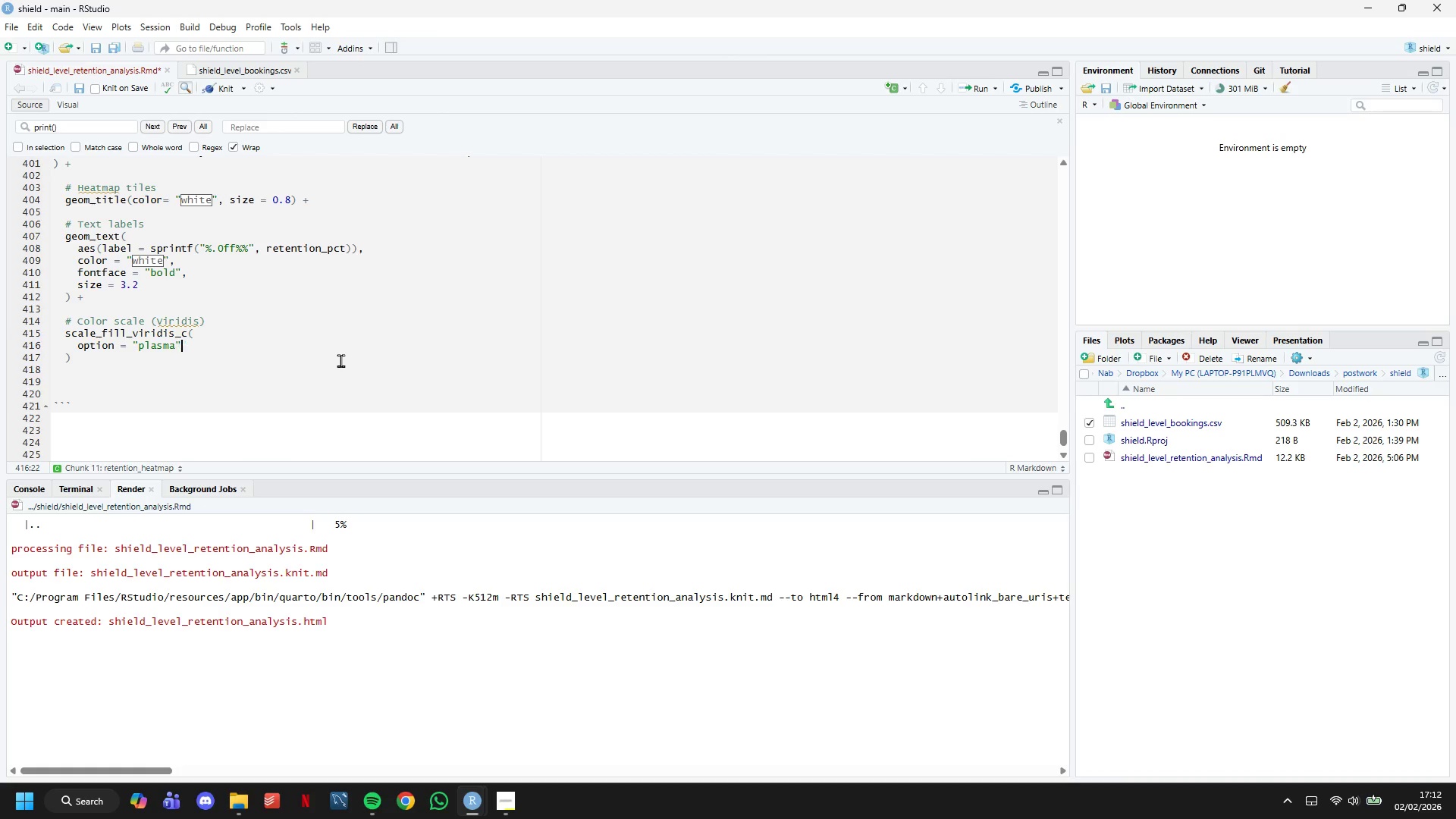 
key(ArrowRight)
 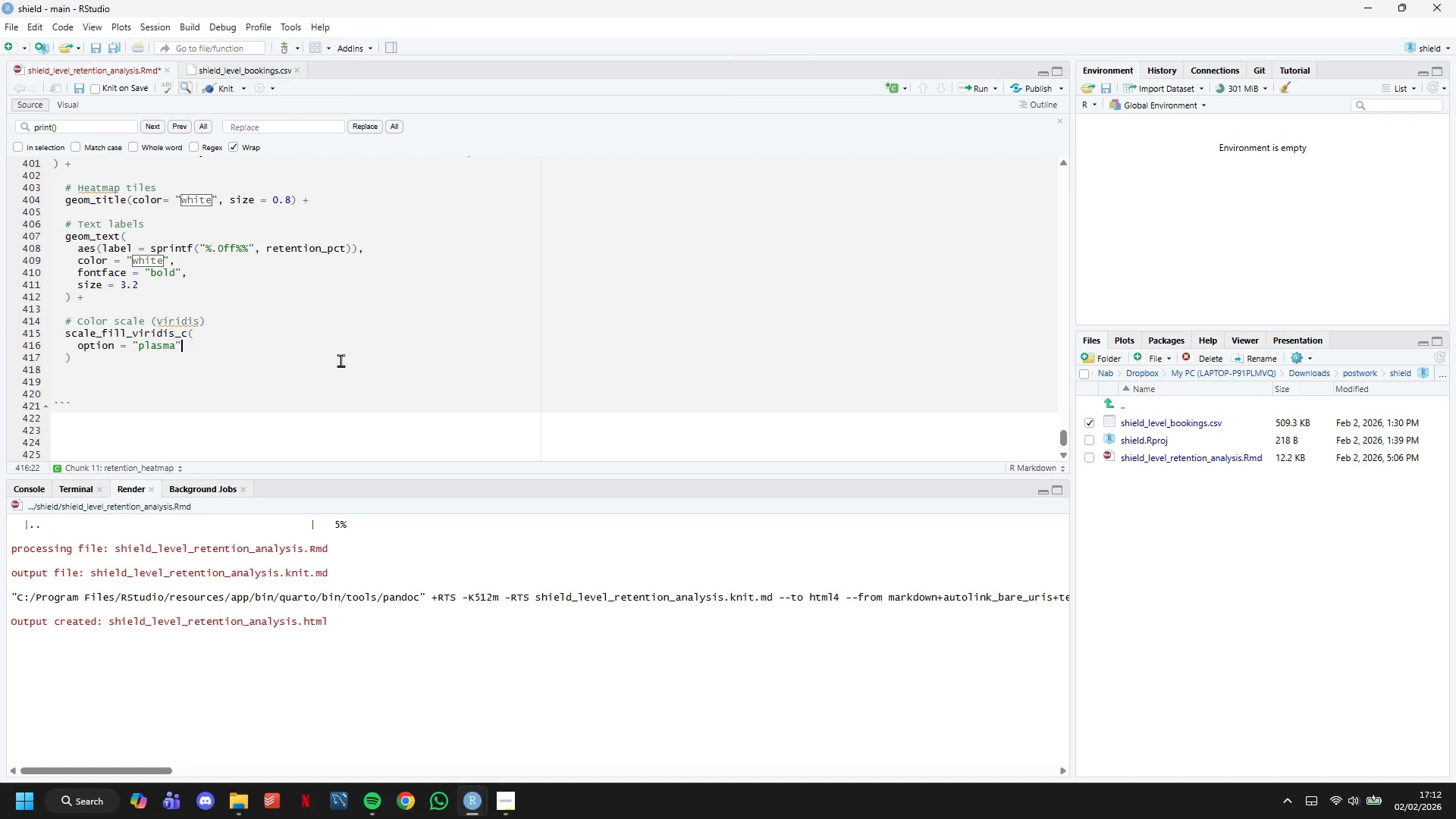 
key(Comma)
 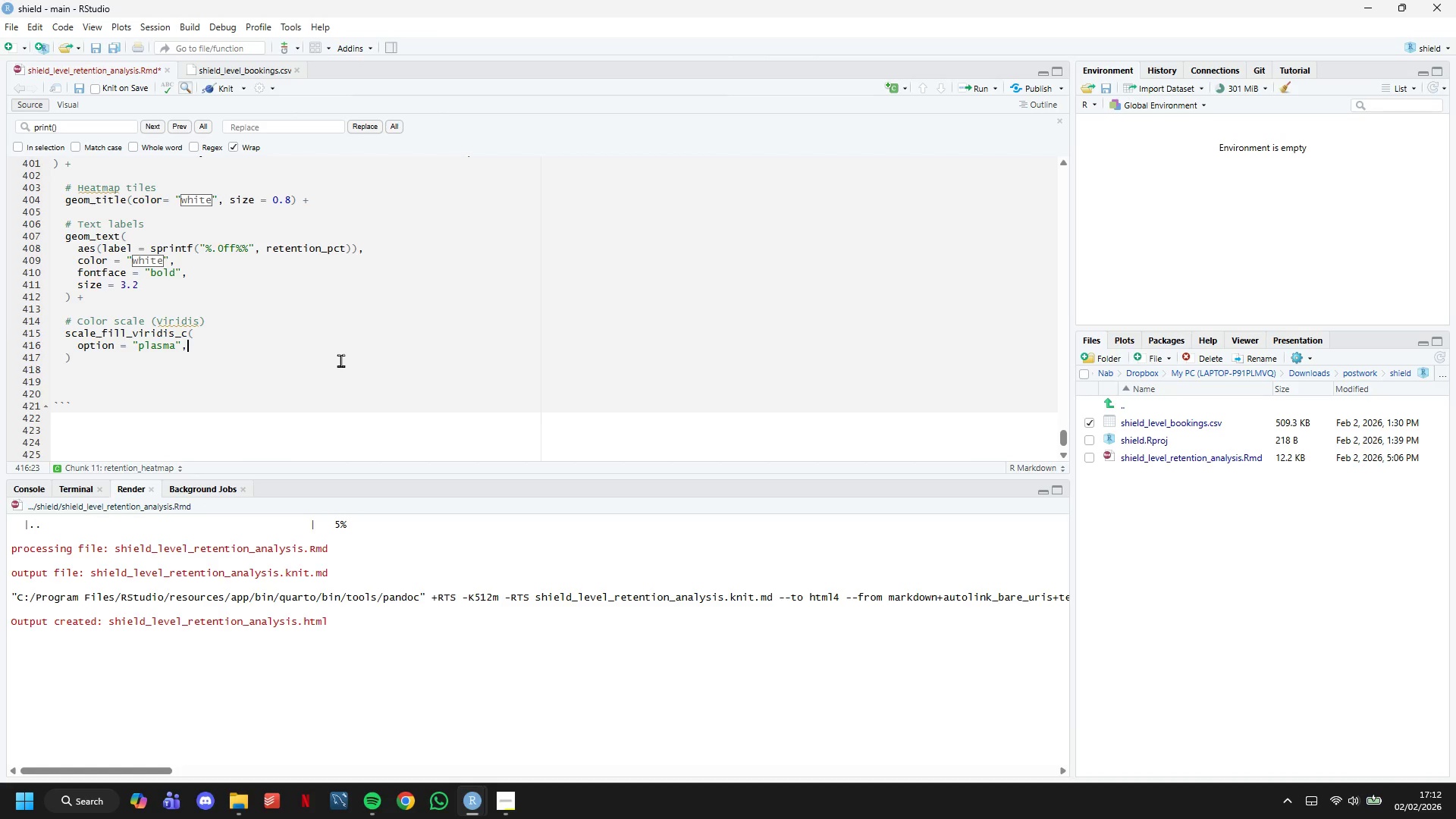 
key(Enter)
 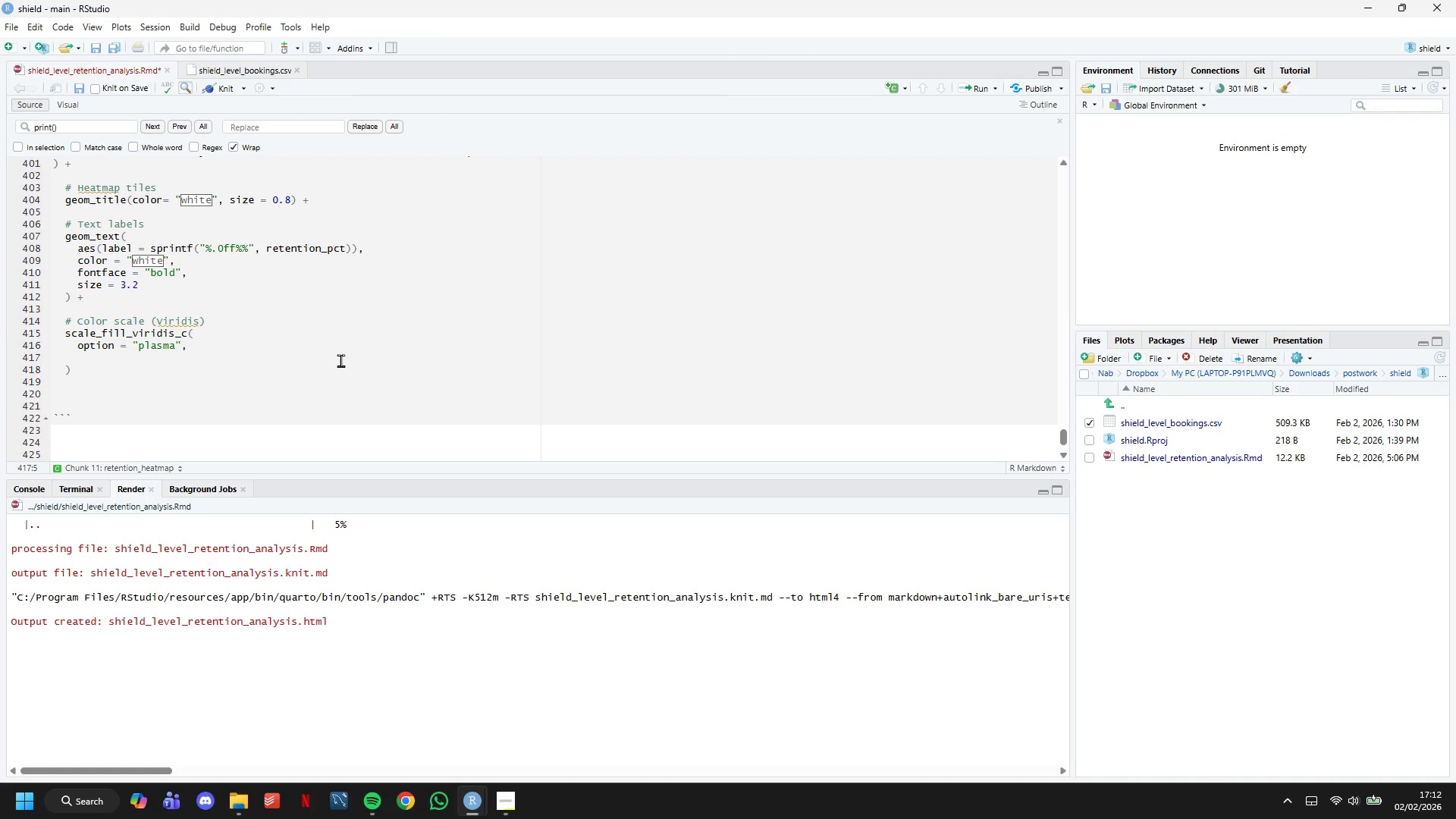 
type(name = "Retentu)
key(Backspace)
type(ion %)
 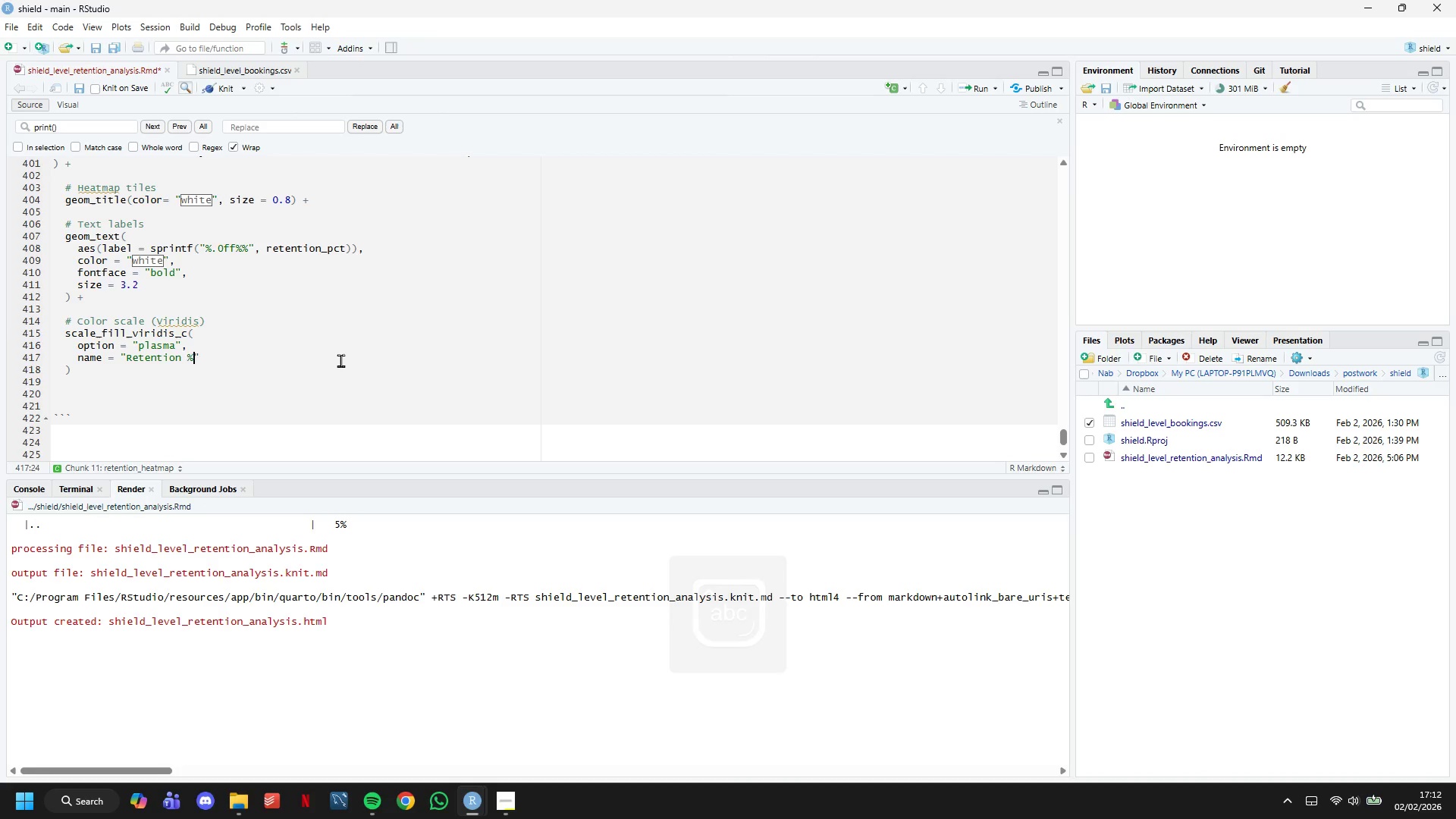 
key(ArrowRight)
 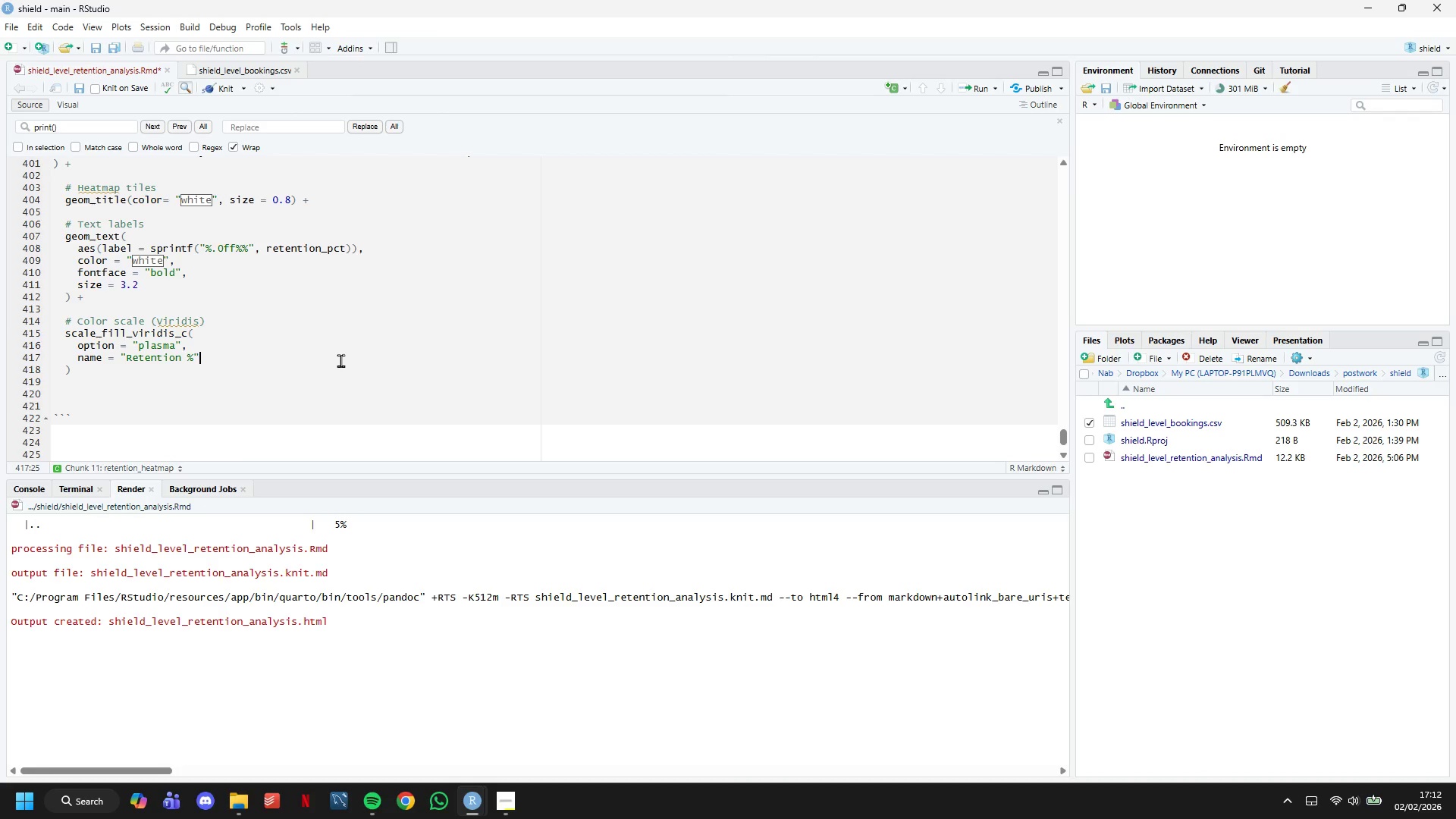 
key(Comma)
 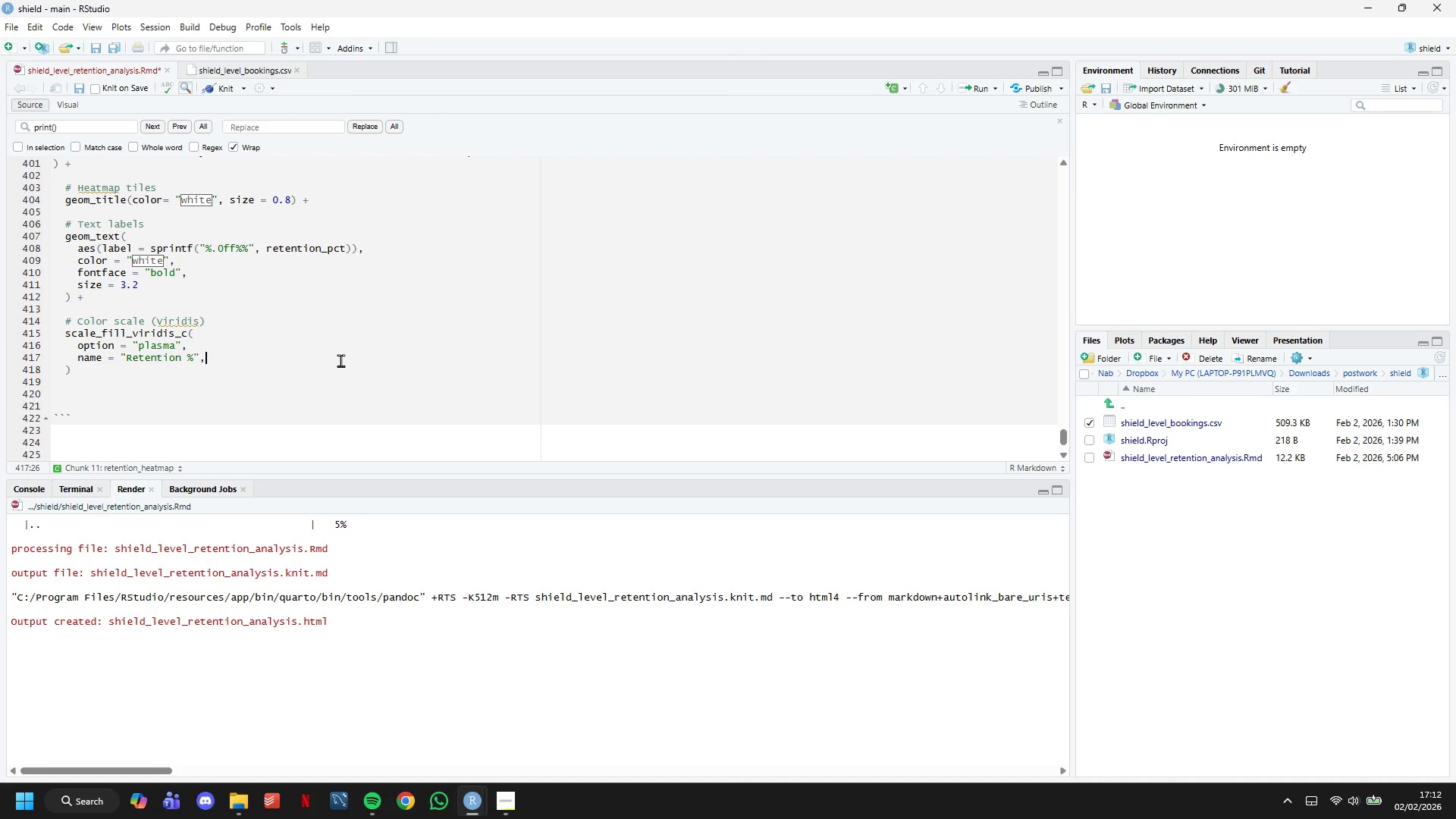 
key(Enter)
 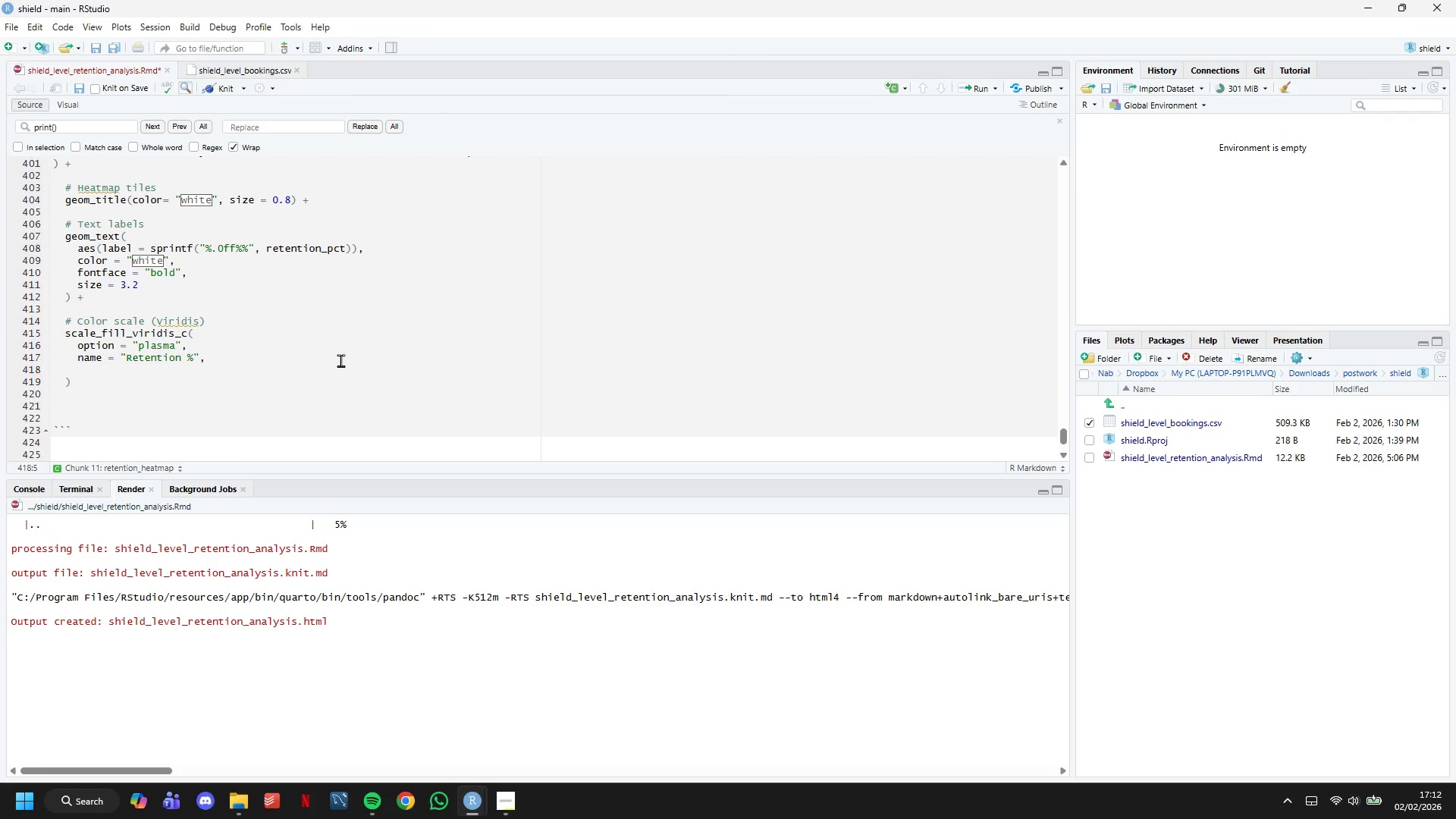 
type(limits = c(0, 100)
 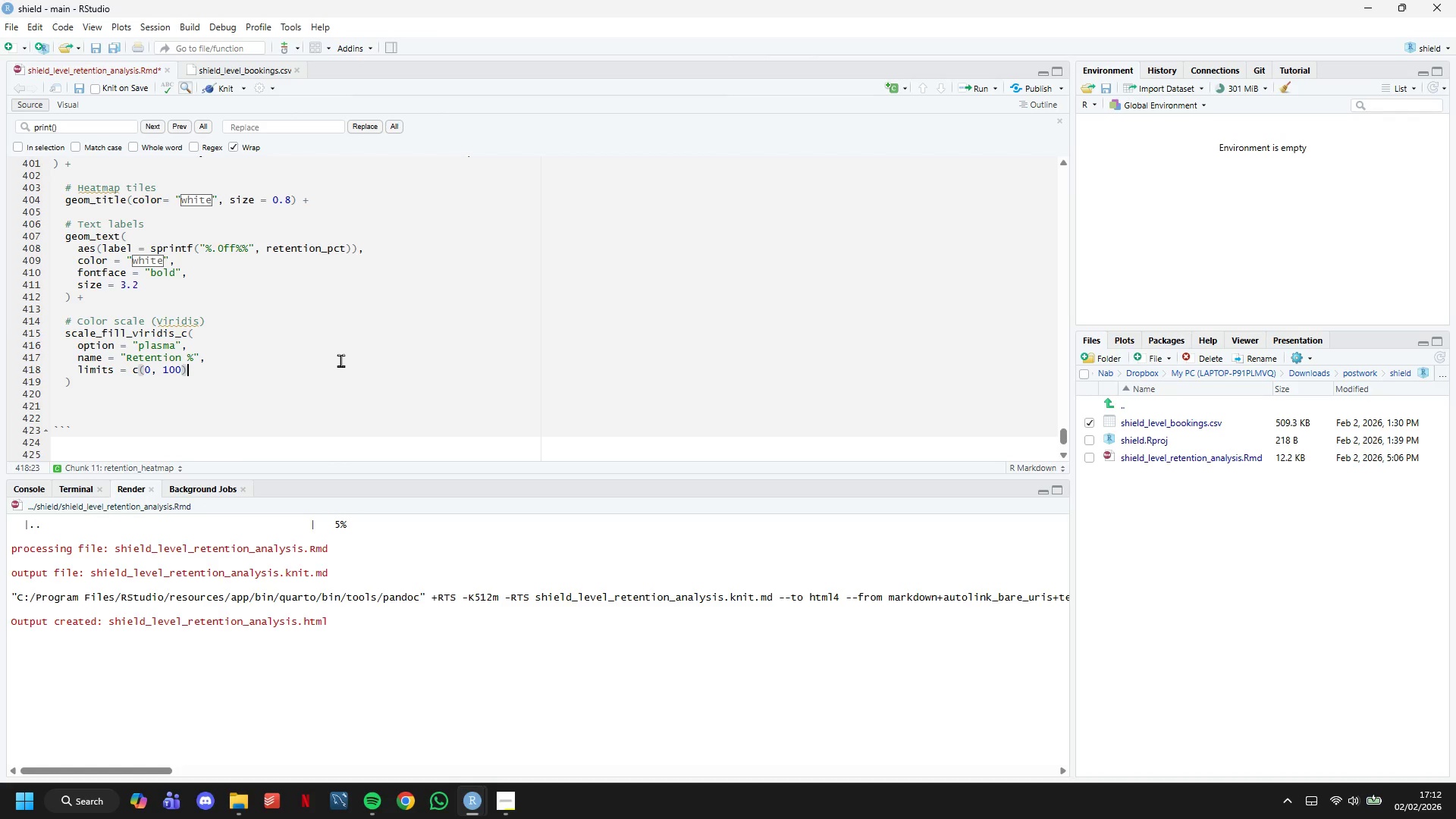 
 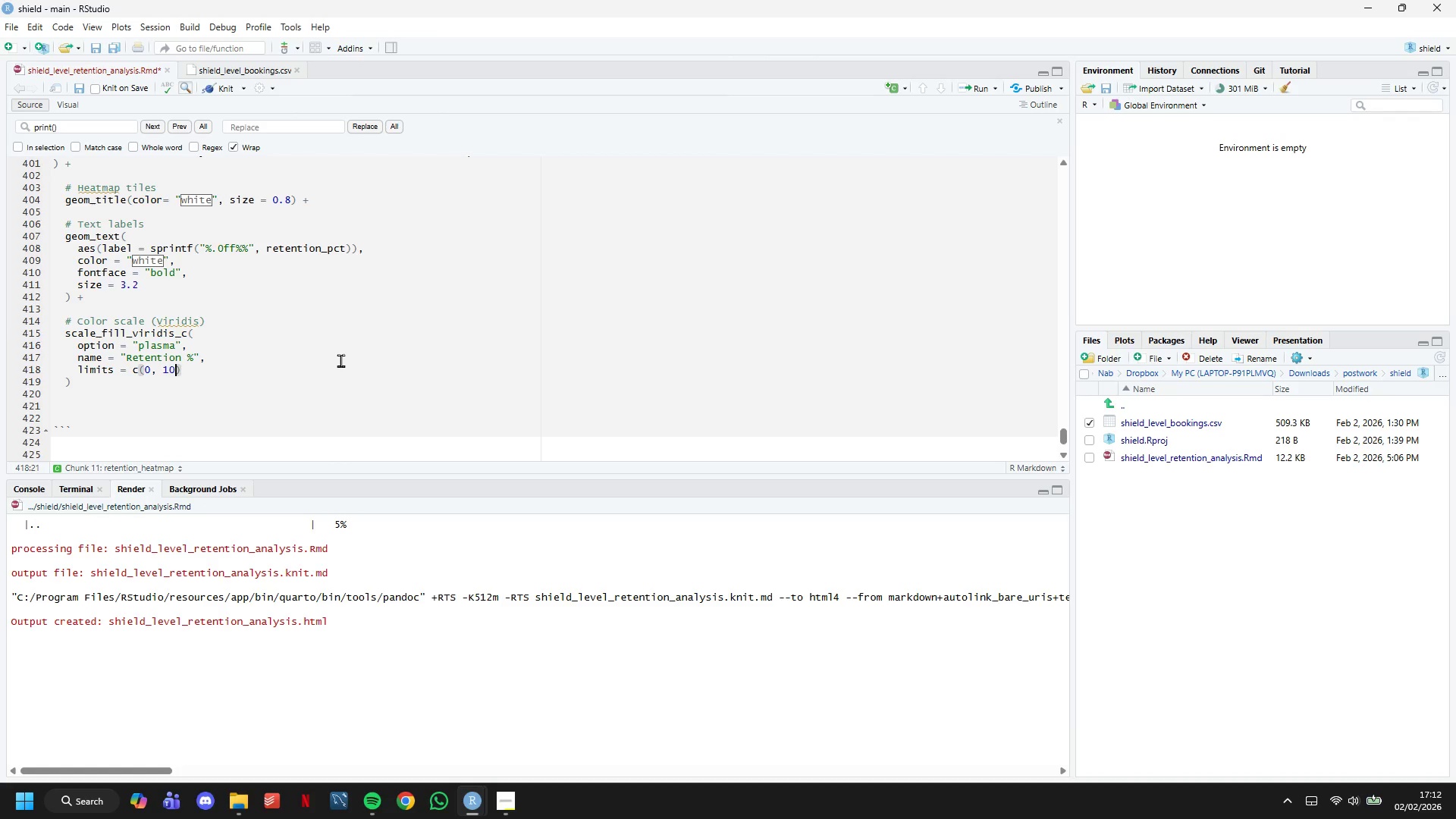 
key(ArrowRight)
 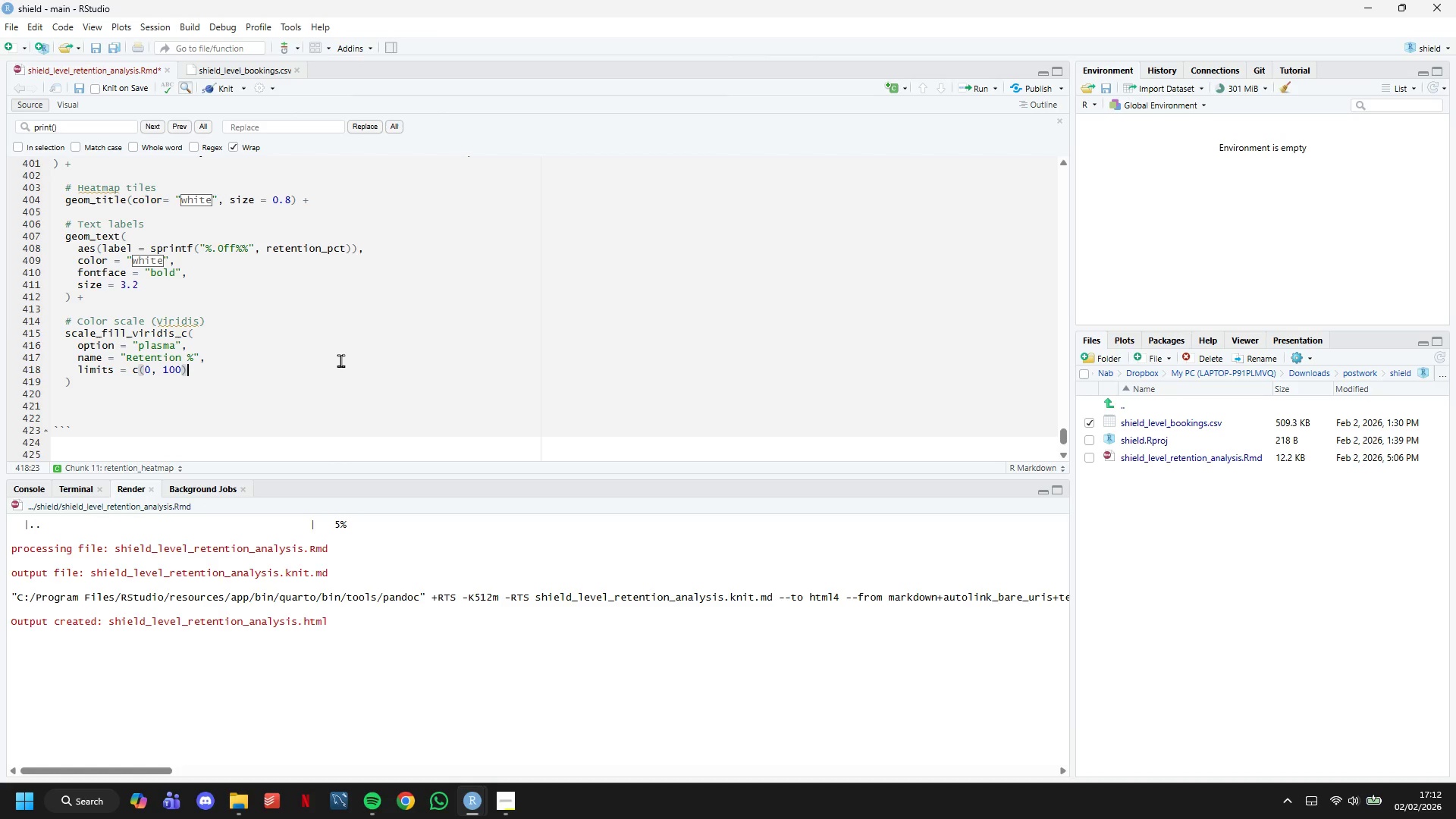 
key(Comma)
 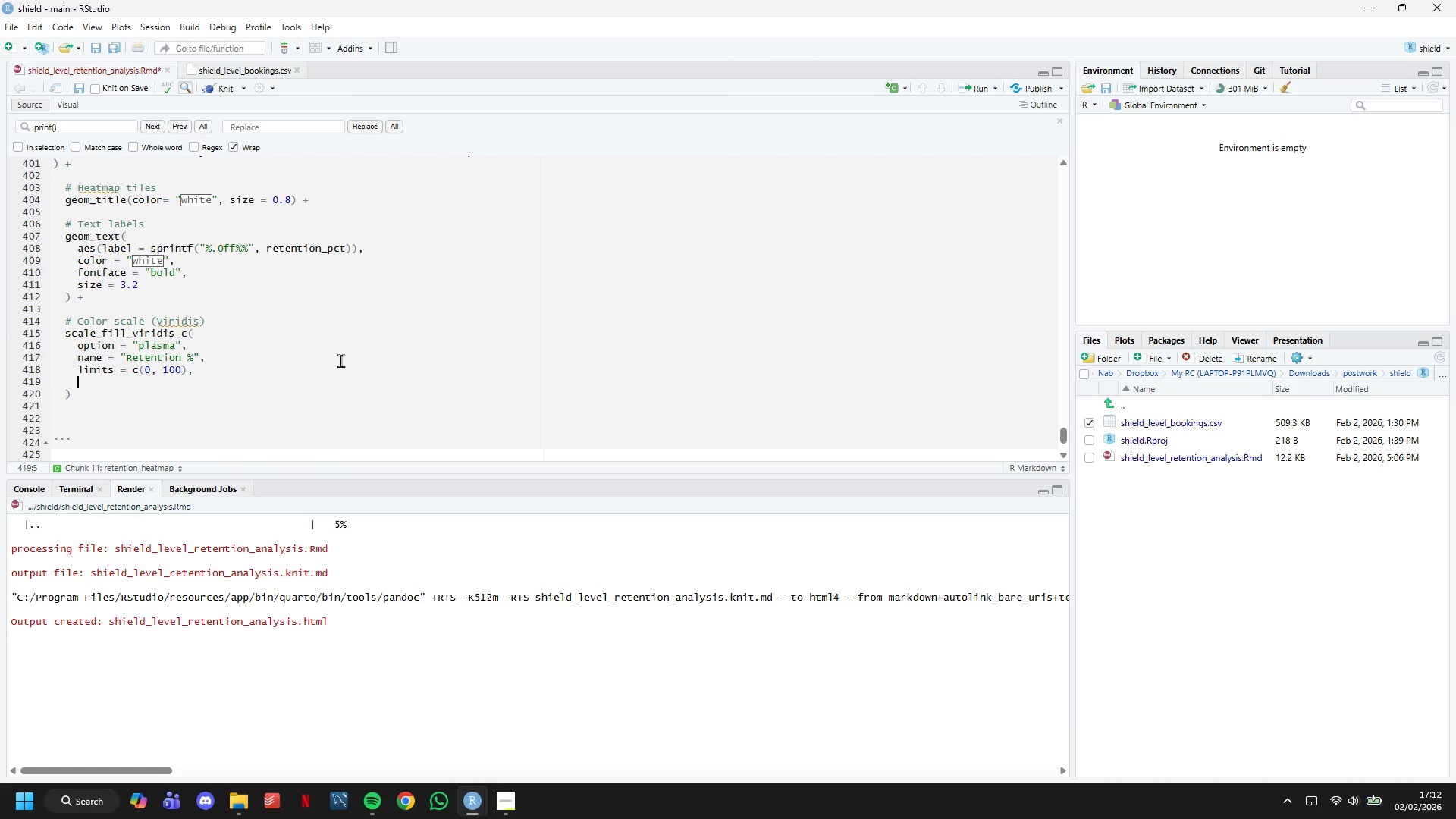 
key(Enter)
 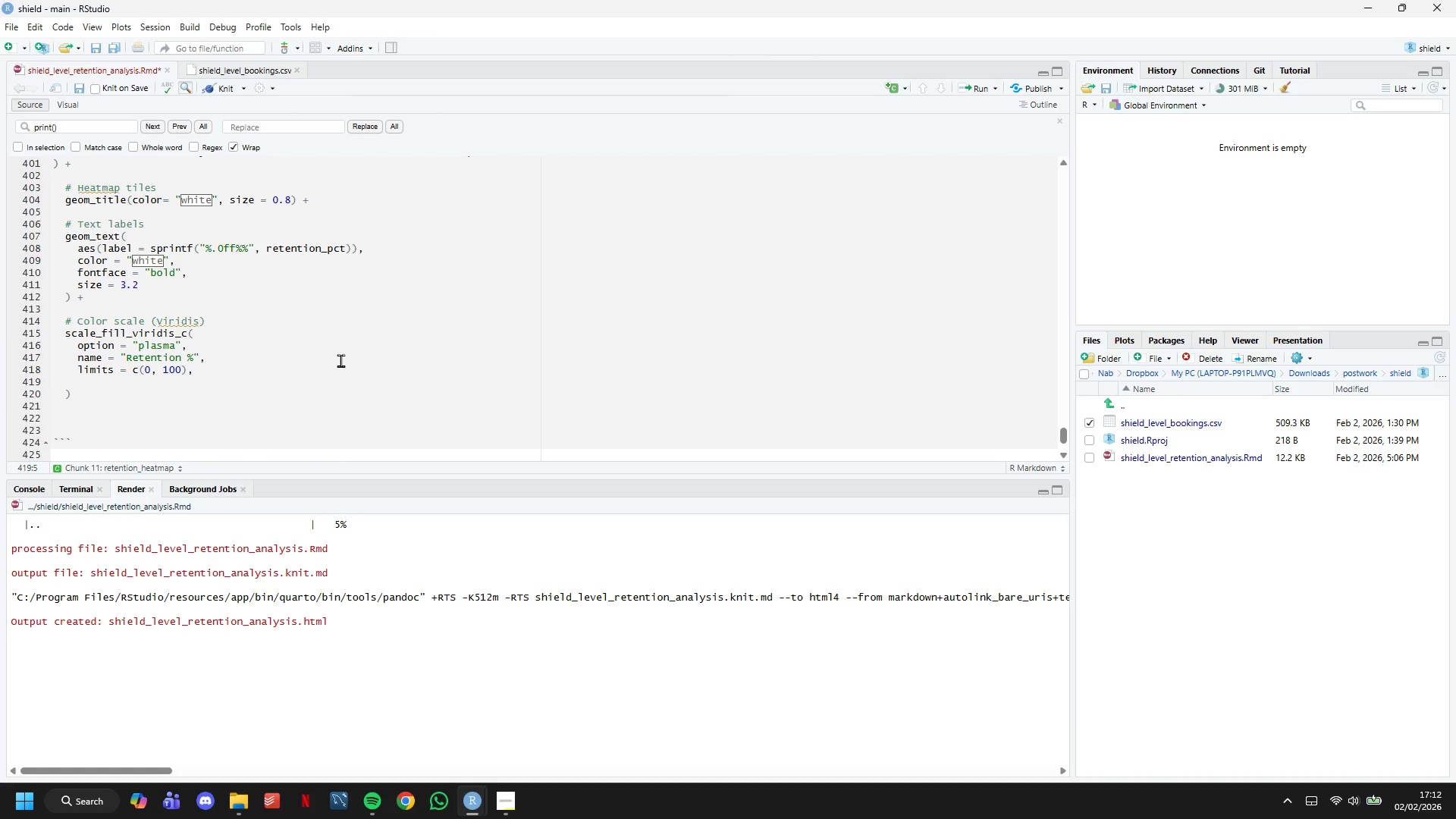 
type(breaks = seq(0, 100, 20)
 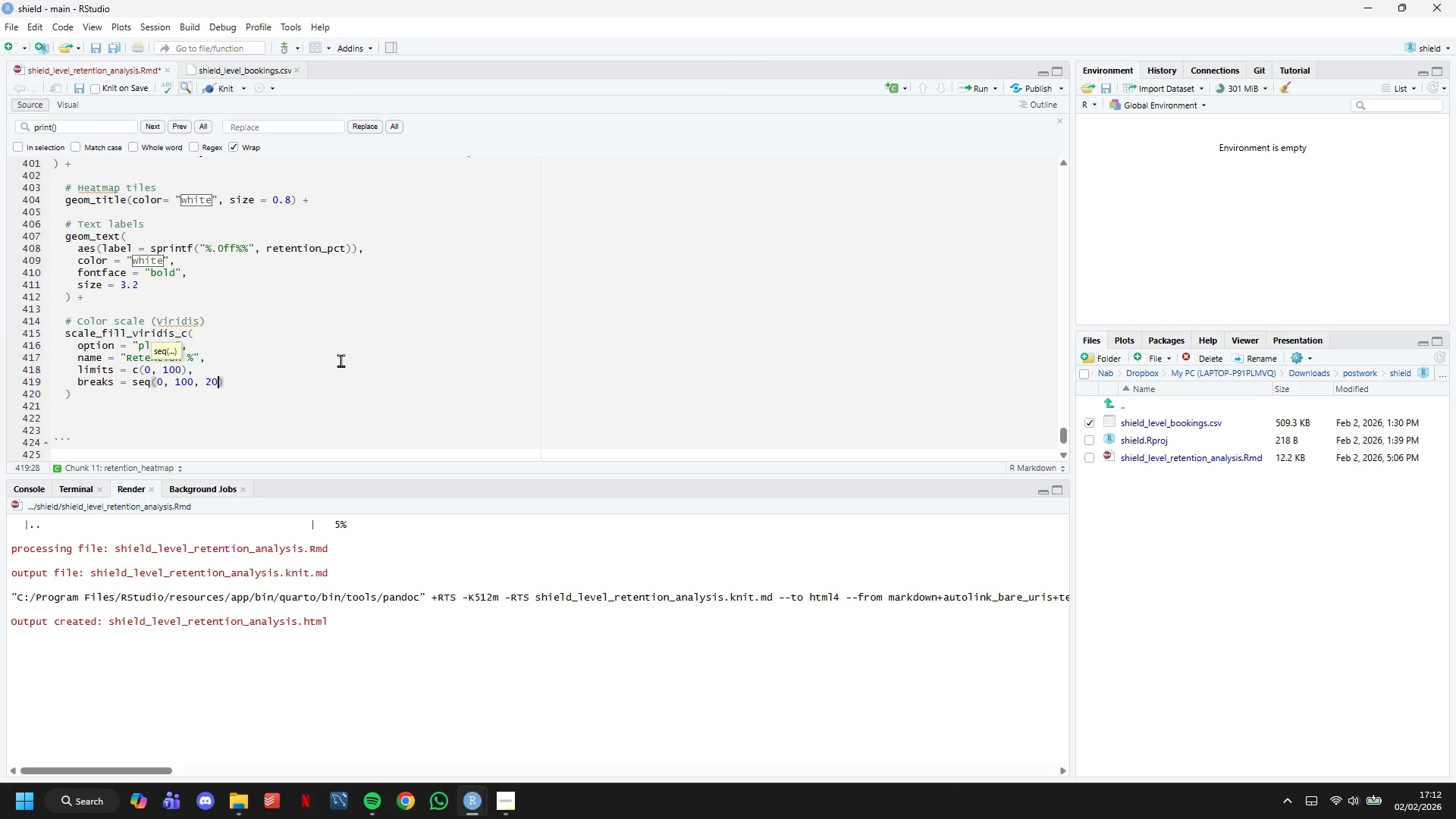 
key(ArrowRight)
 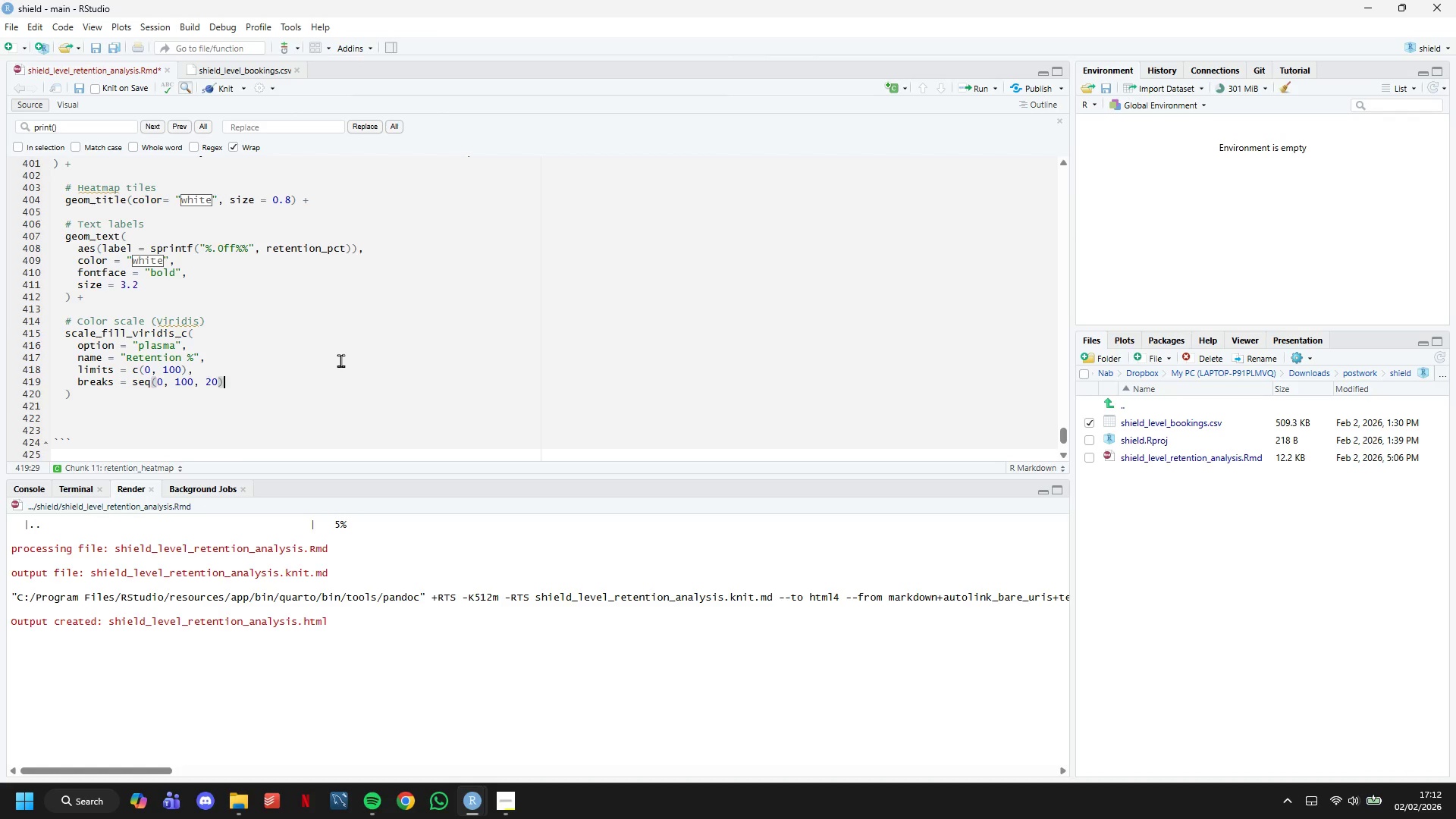 
key(Comma)
 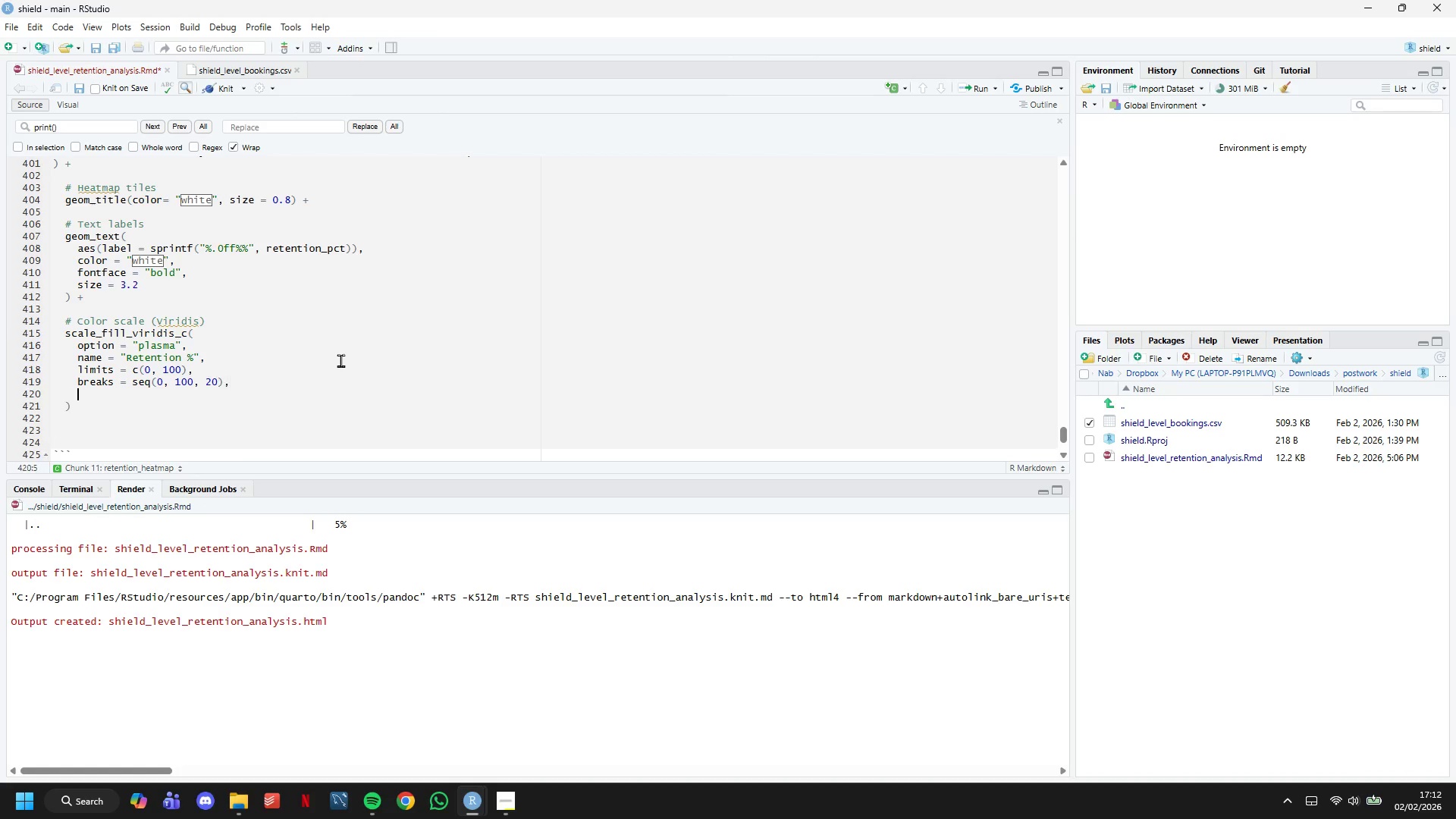 
key(Enter)
 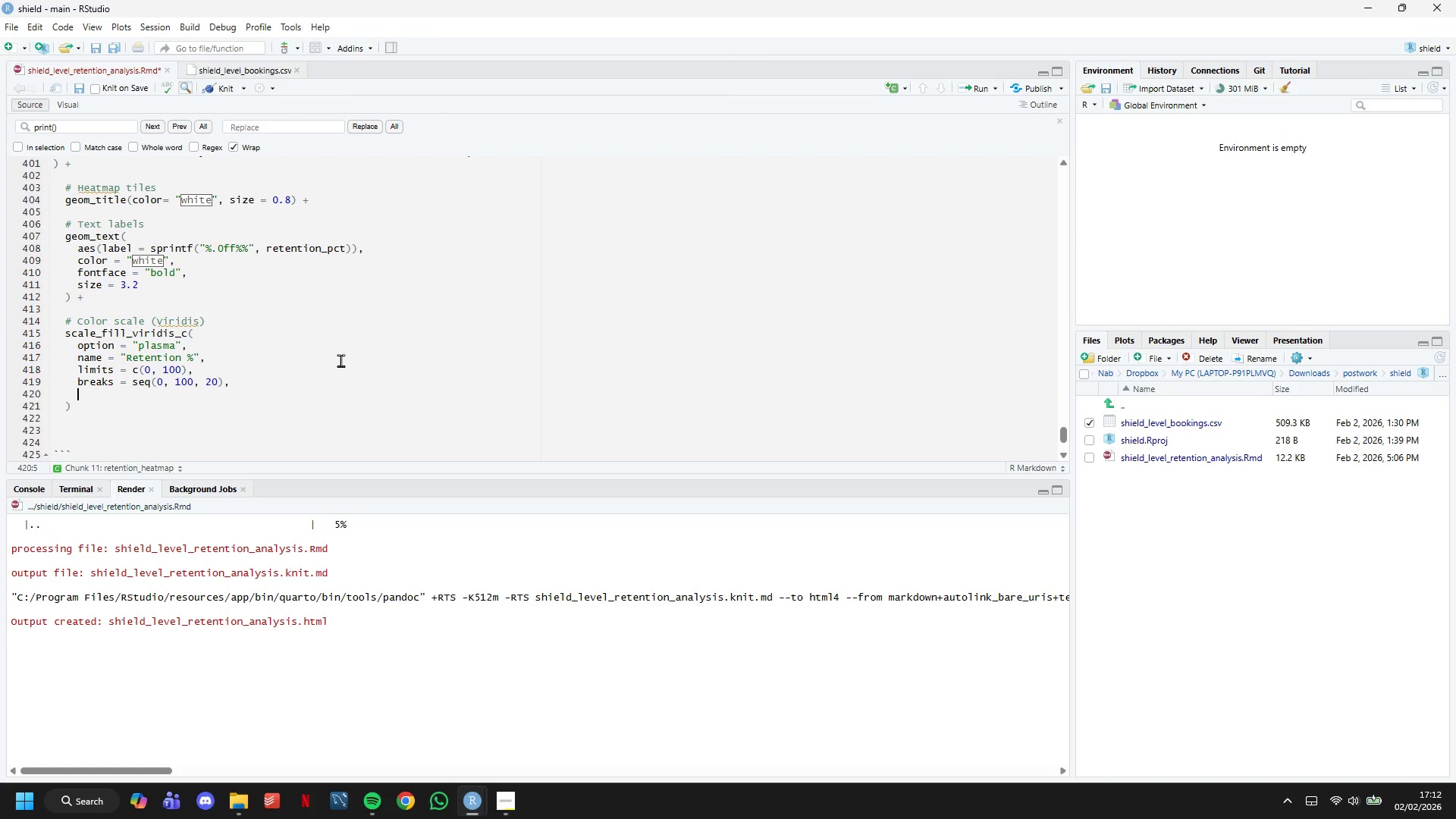 
type(labels = function(x)
 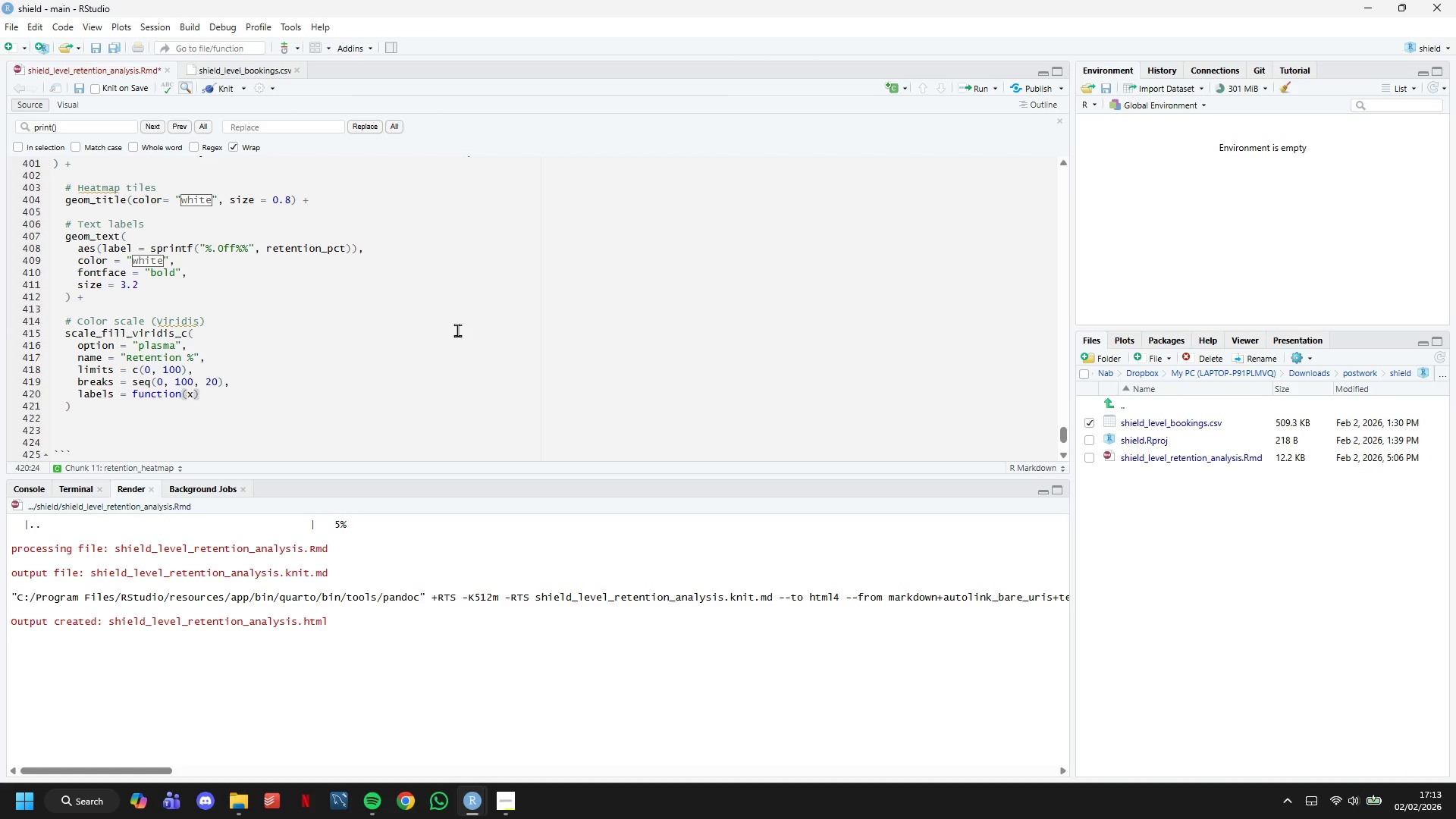 
wait(8.5)
 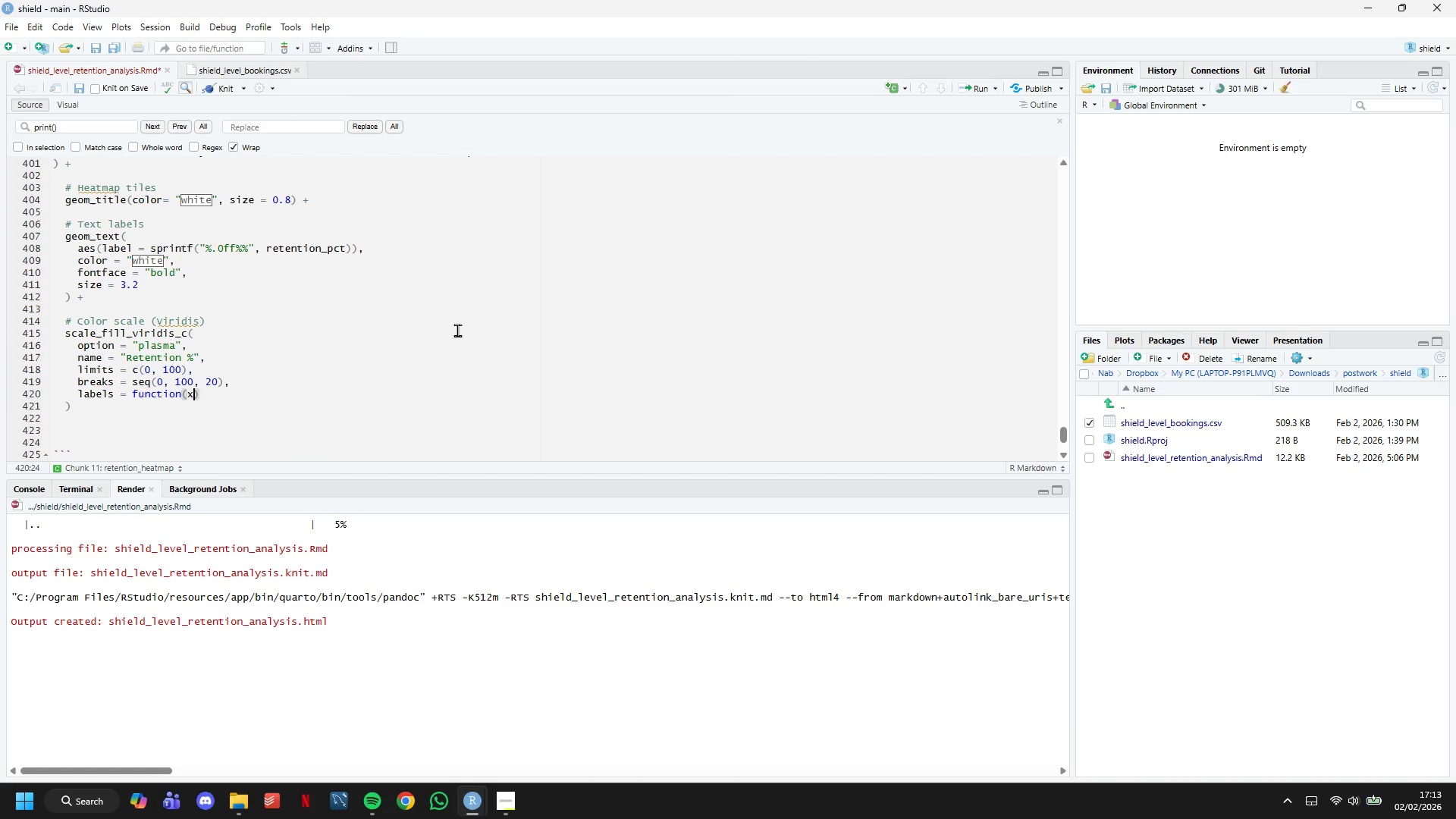 
key(ArrowRight)
 